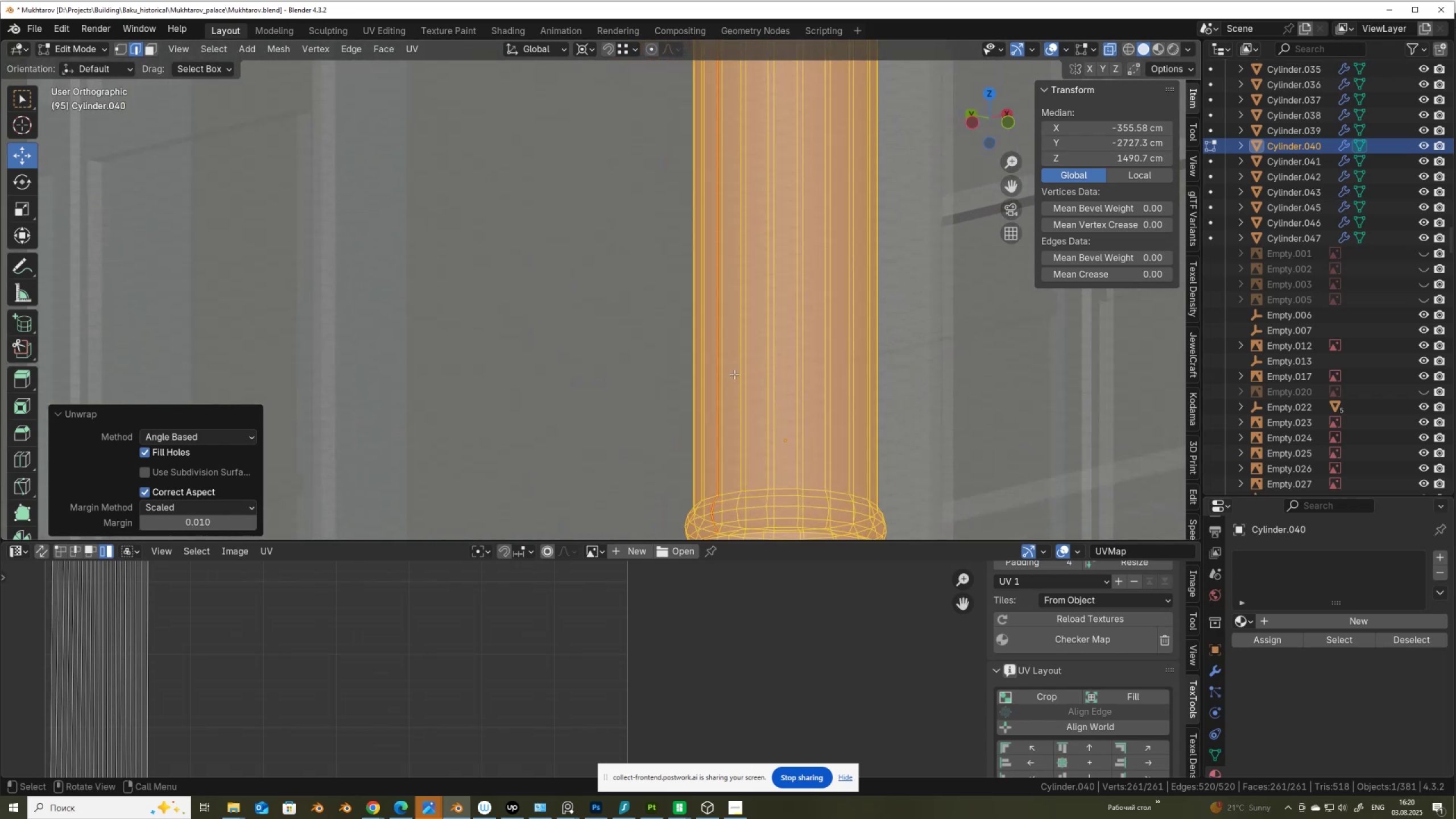 
hold_key(key=ShiftLeft, duration=0.46)
 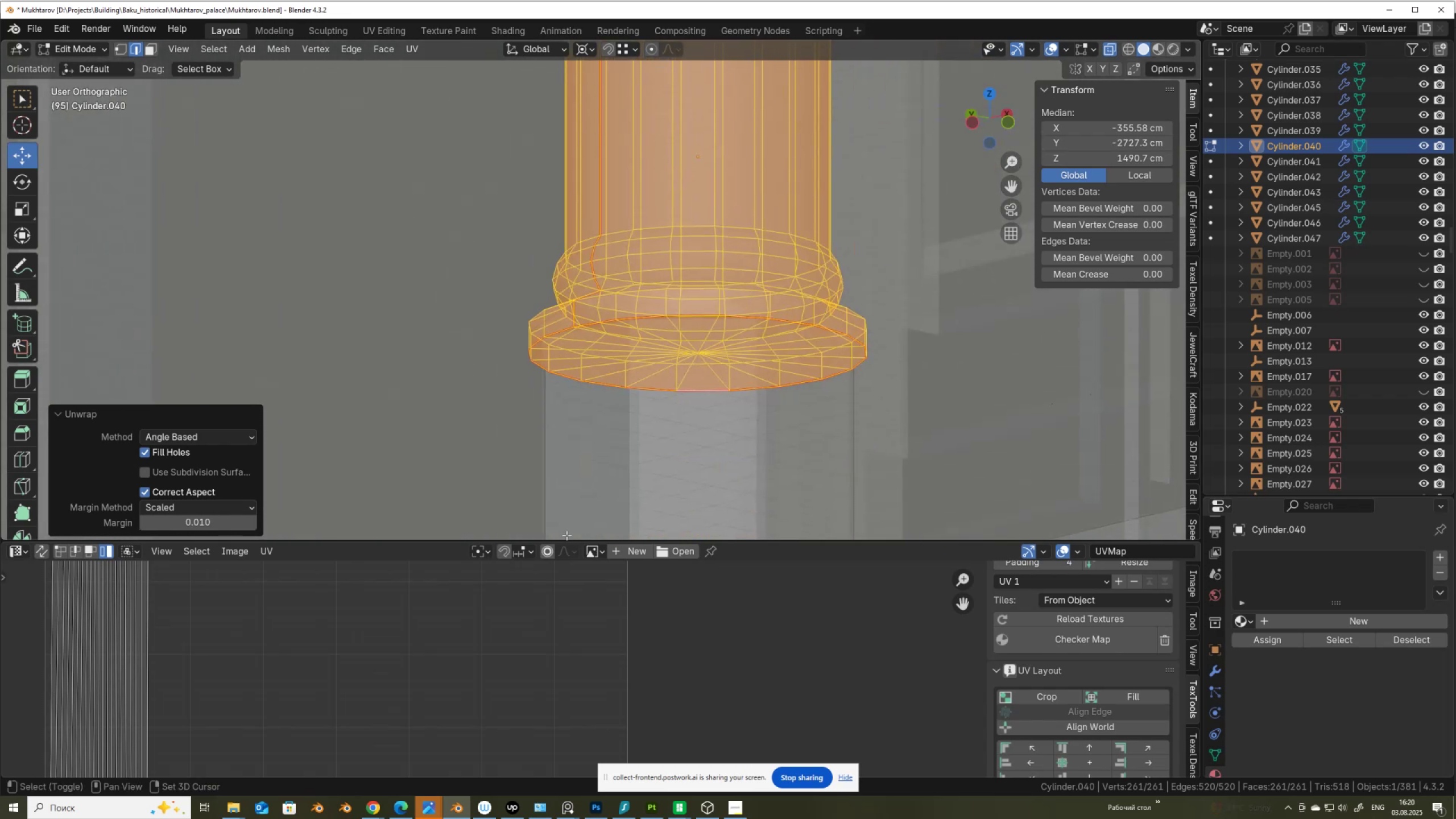 
scroll: coordinate [555, 782], scroll_direction: up, amount: 4.0
 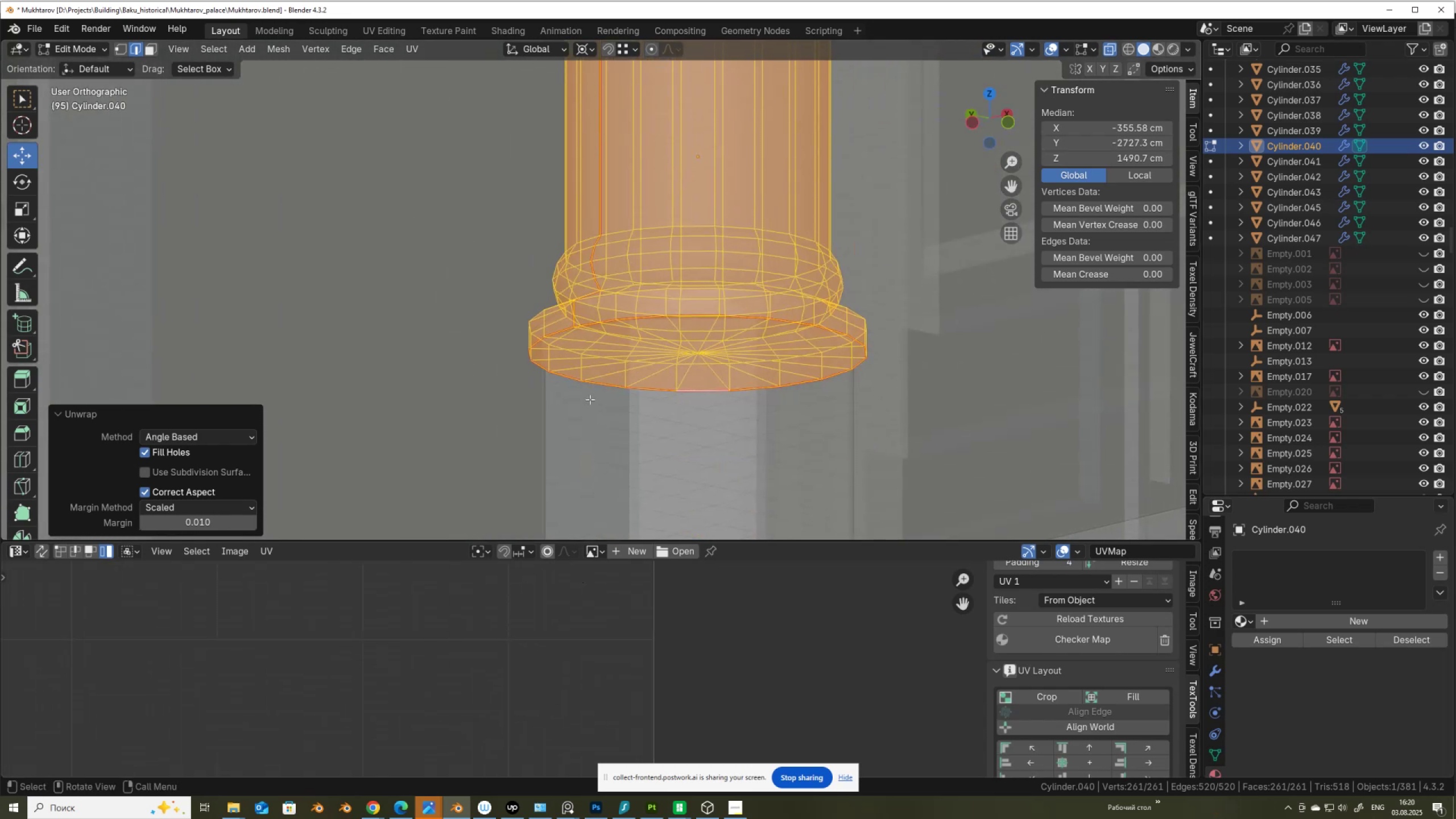 
left_click([590, 399])
 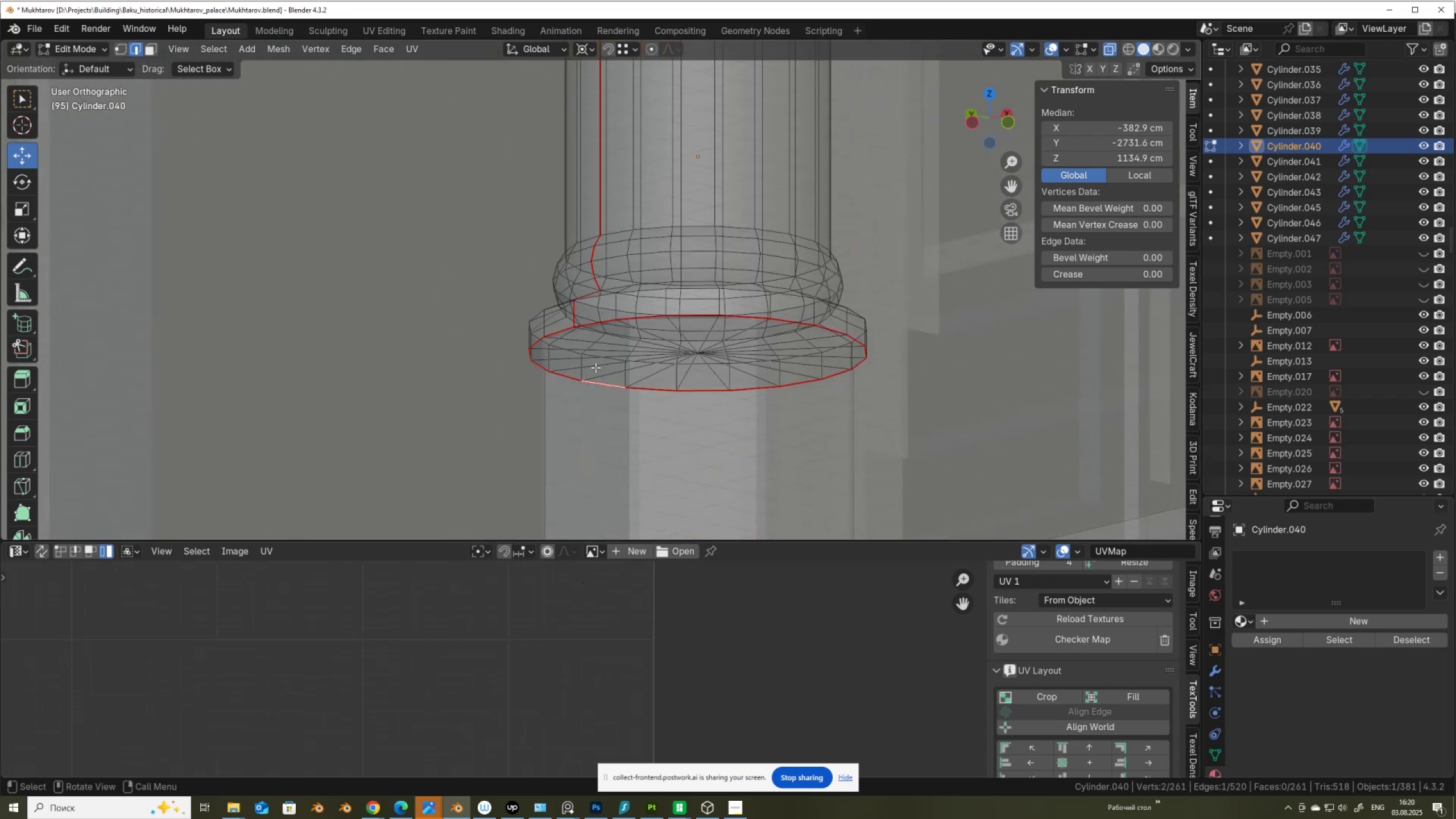 
scroll: coordinate [584, 366], scroll_direction: up, amount: 5.0
 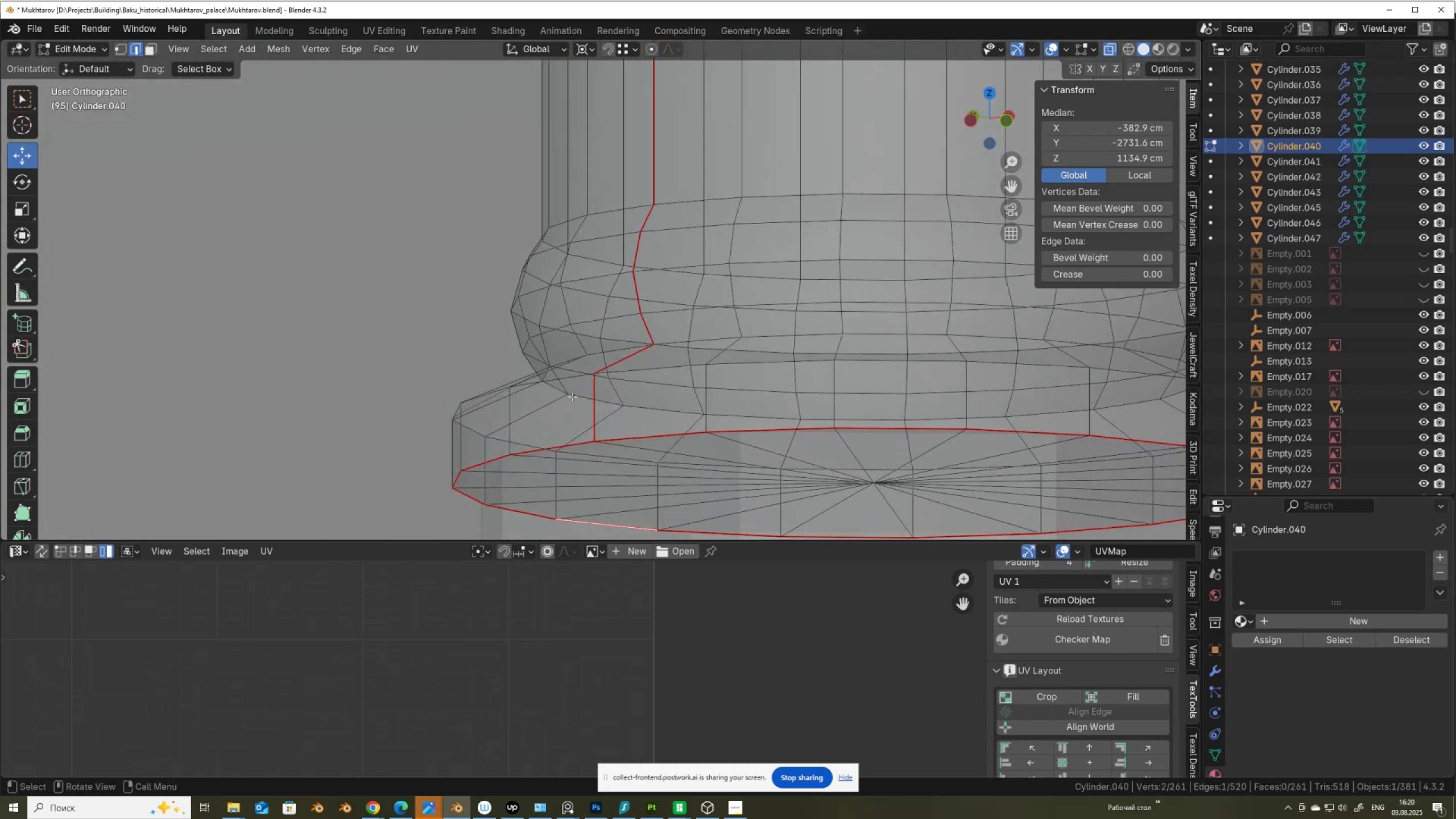 
type(am)
 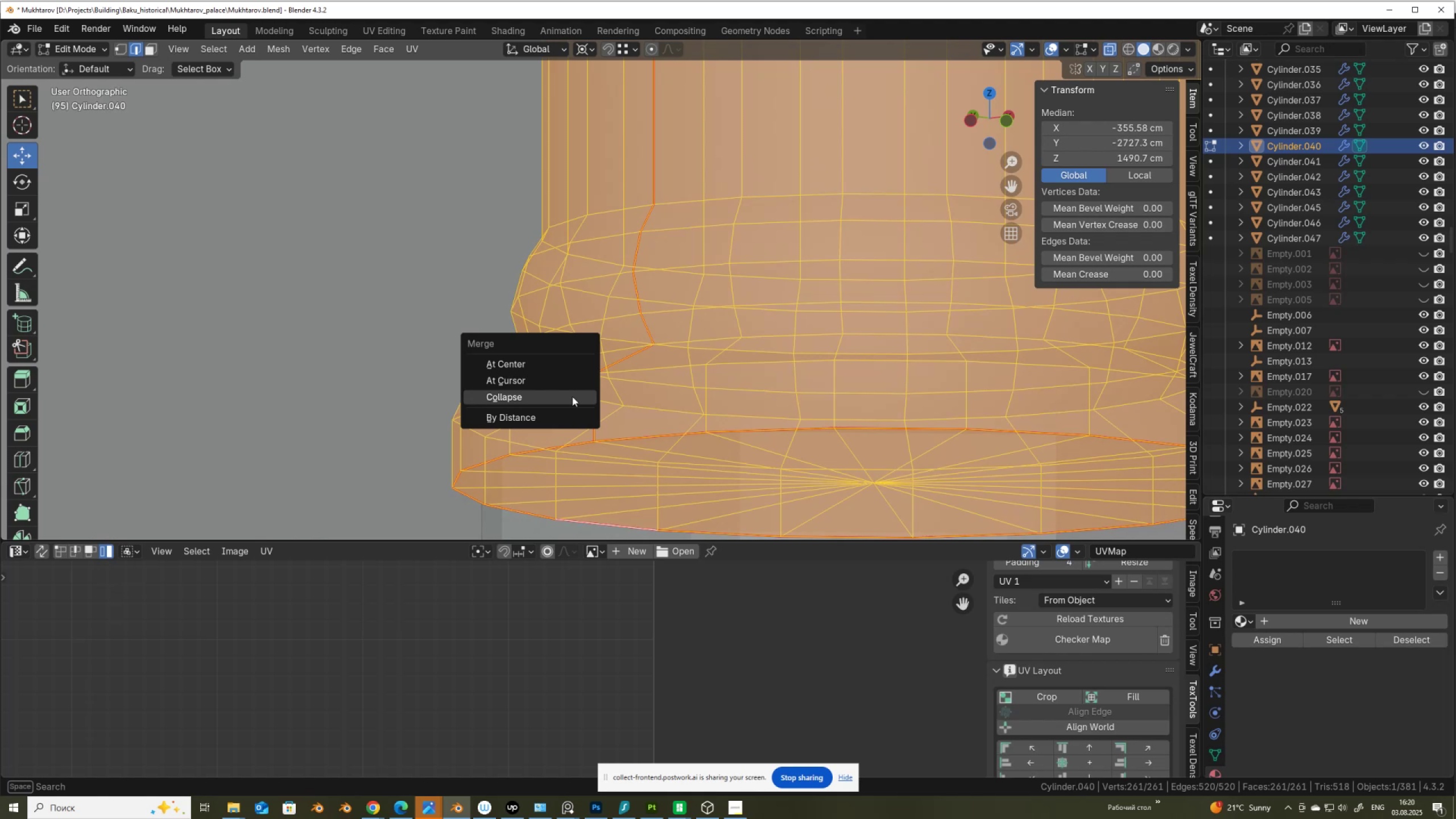 
left_click([568, 429])
 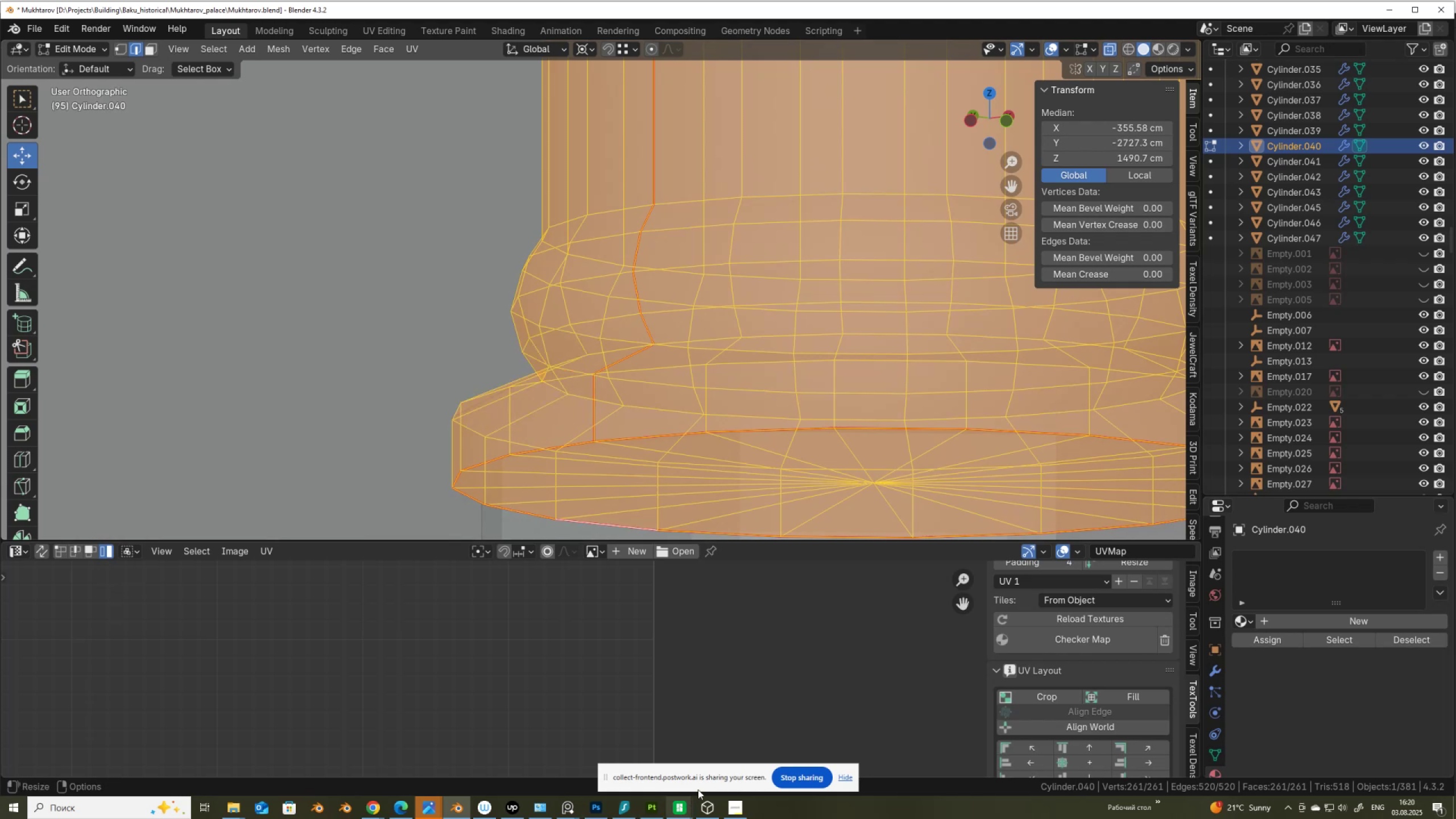 
left_click_drag(start_coordinate=[700, 769], to_coordinate=[1088, 764])
 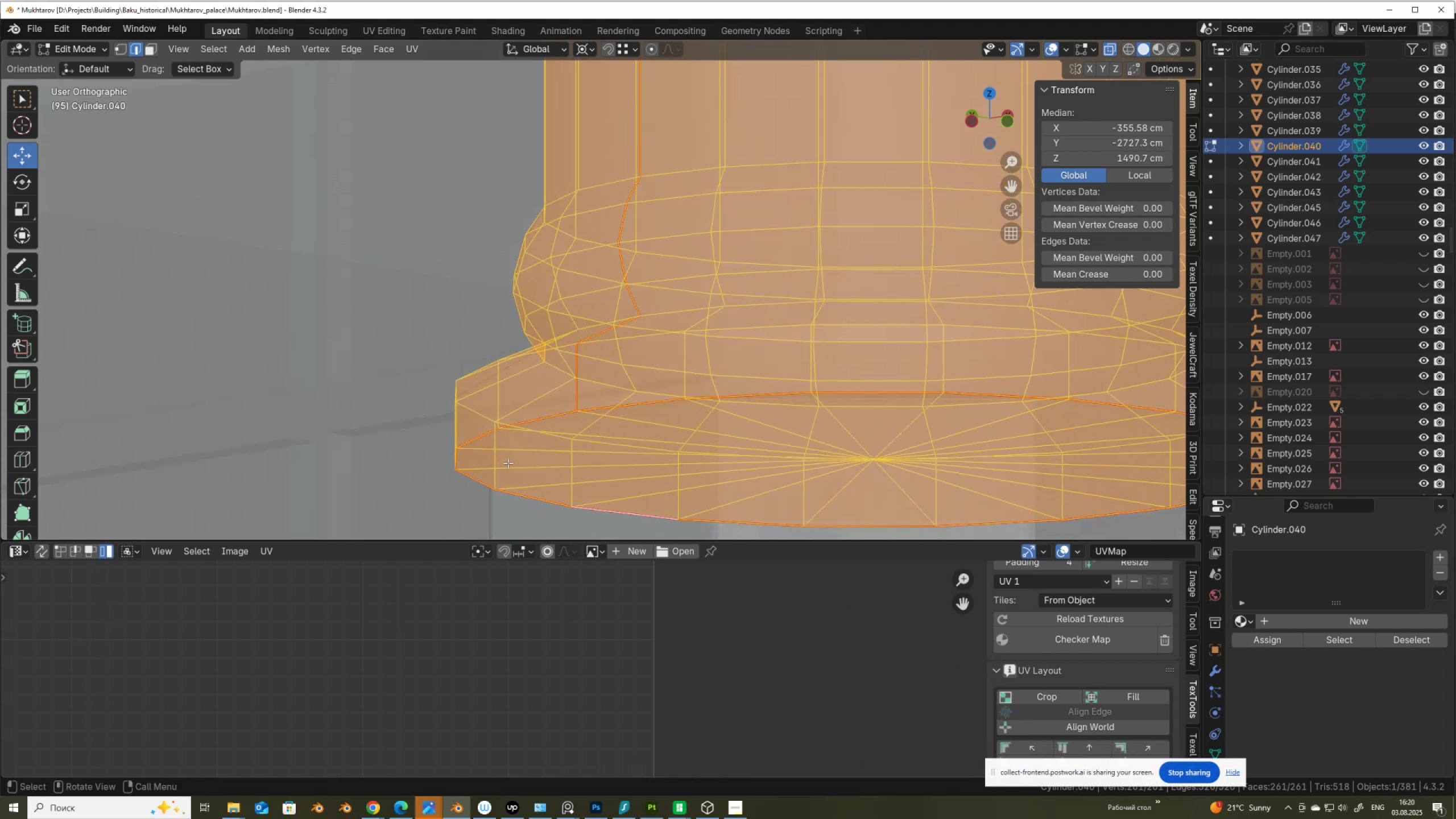 
key(M)
 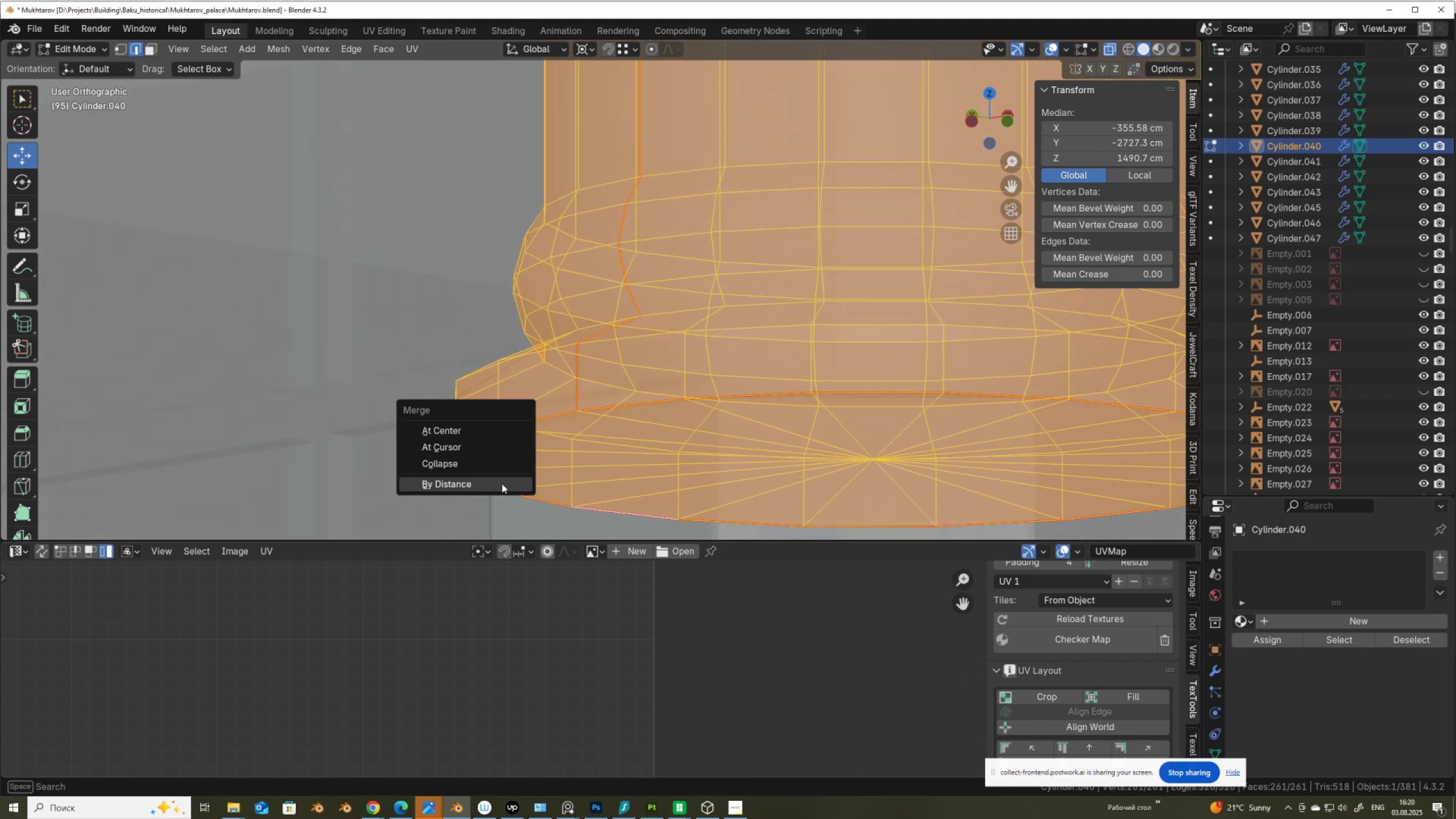 
left_click([500, 485])
 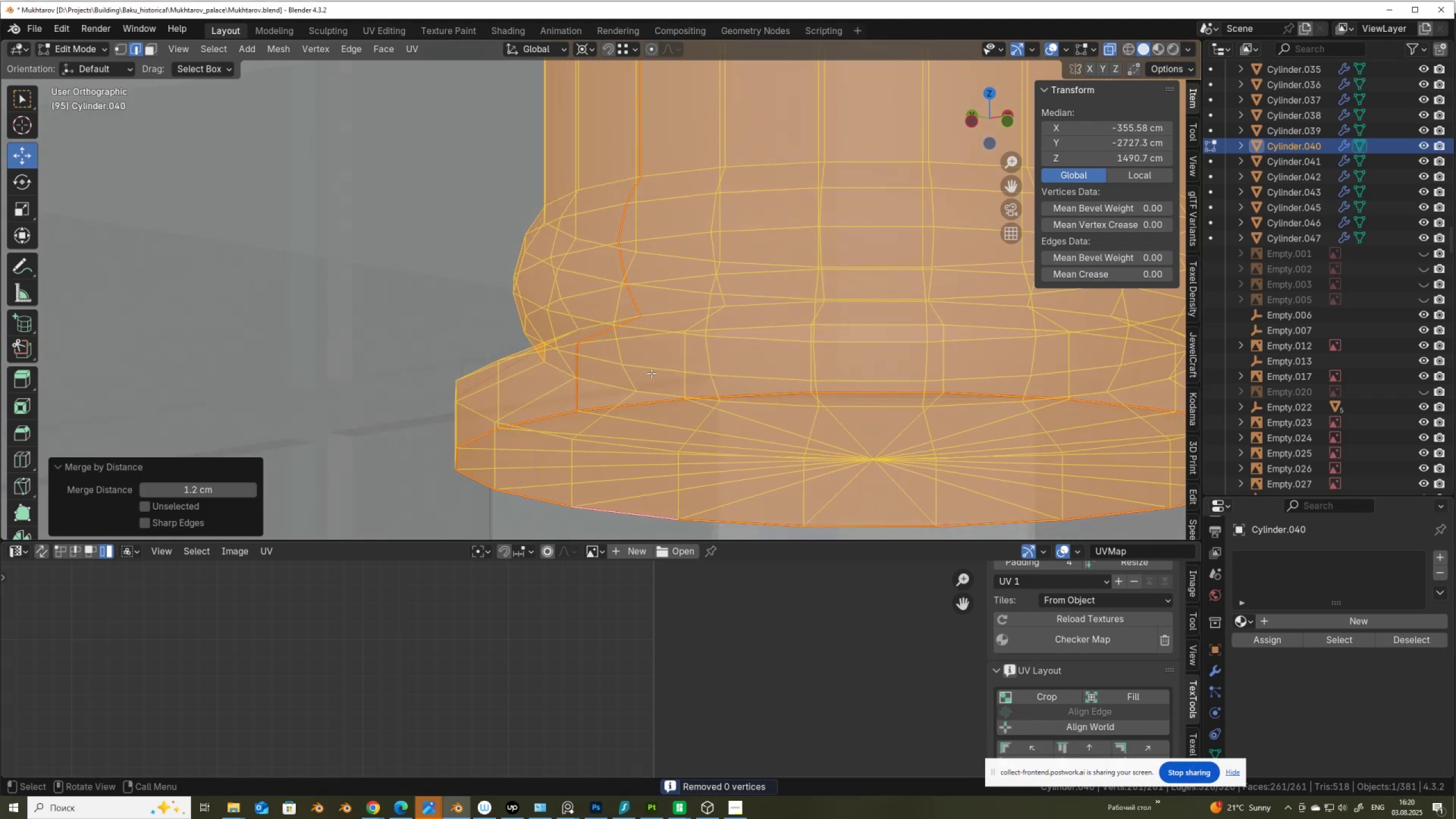 
left_click([630, 395])
 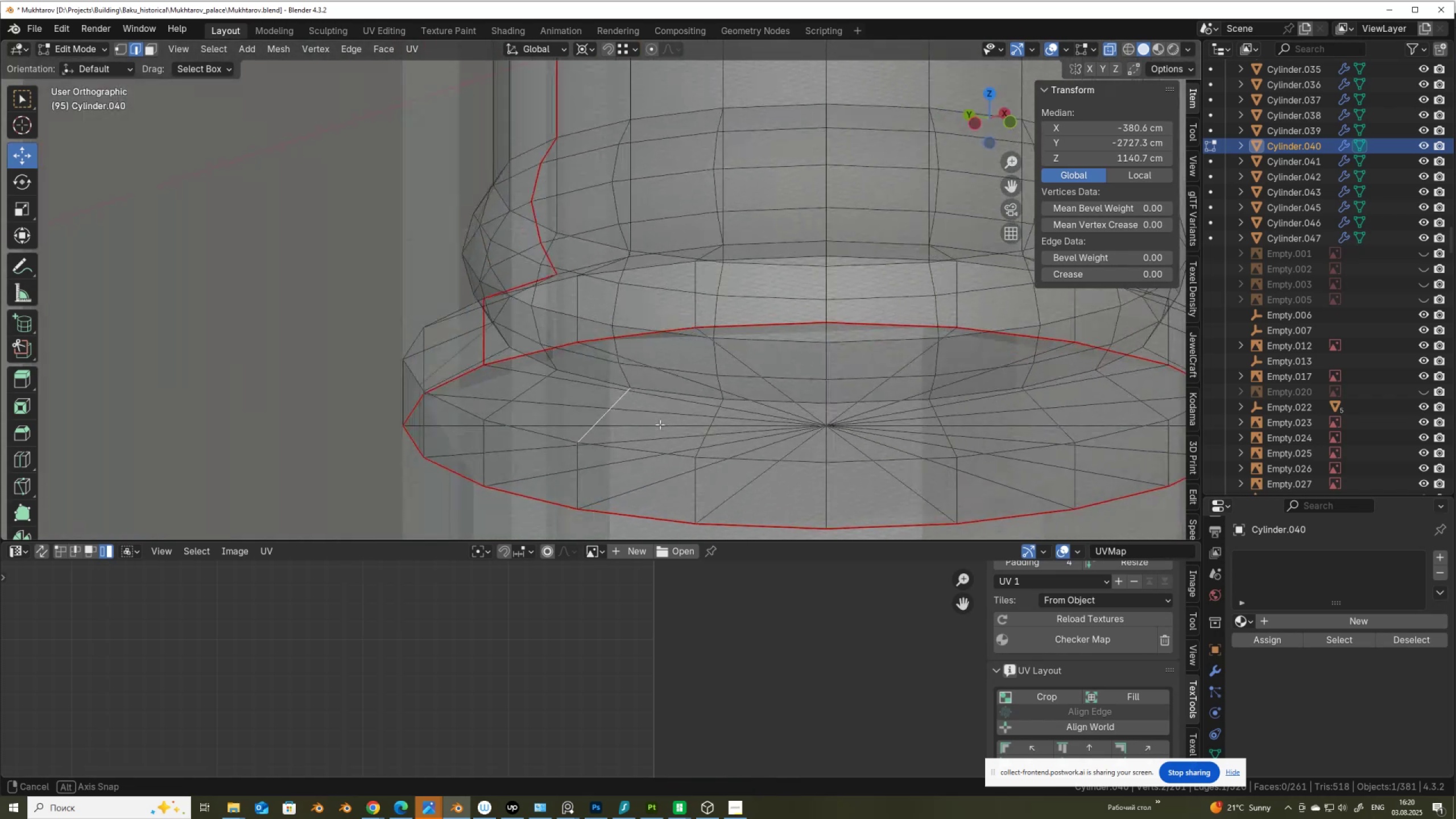 
scroll: coordinate [628, 357], scroll_direction: down, amount: 4.0
 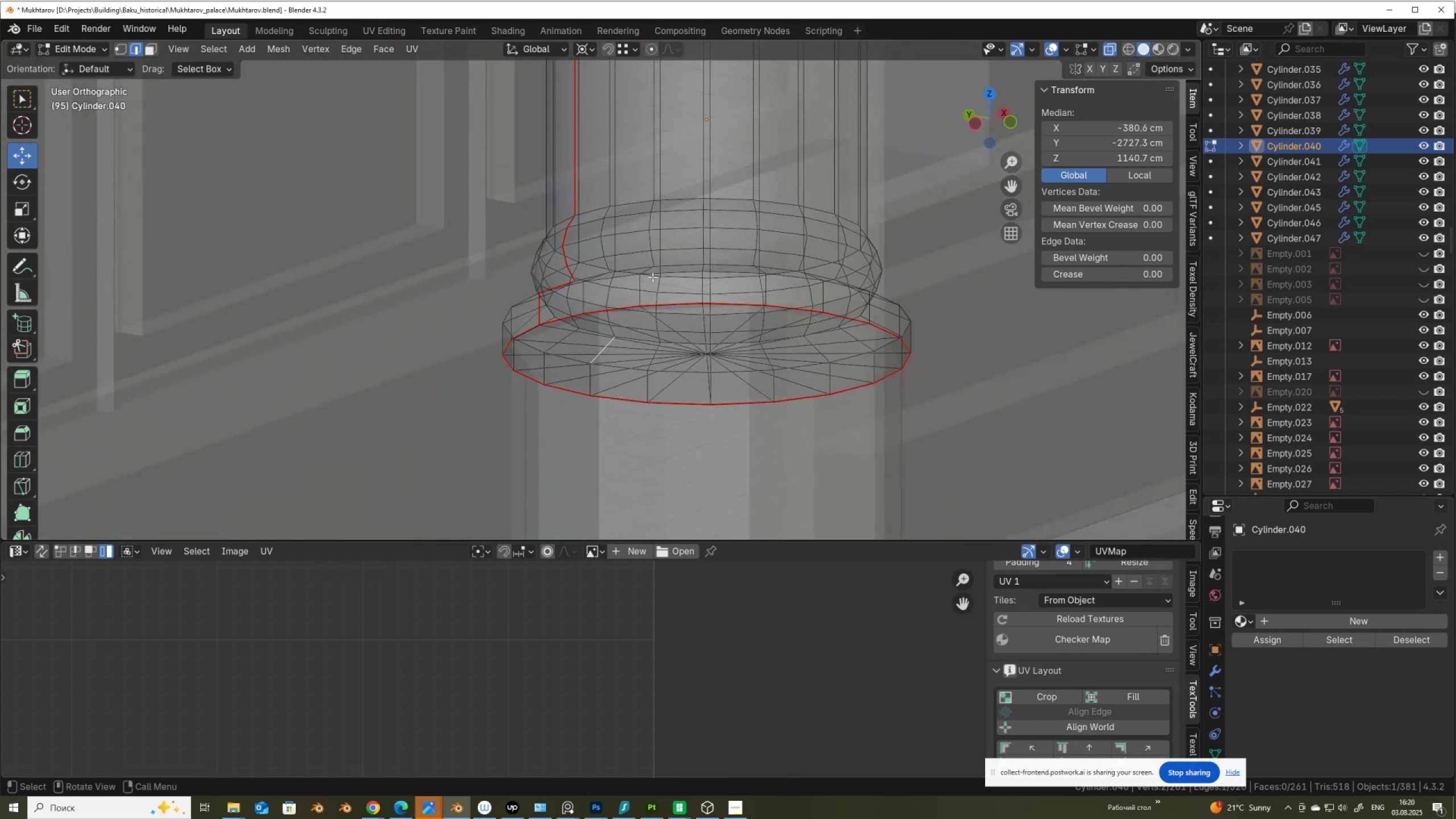 
hold_key(key=AltLeft, duration=0.96)
left_click([632, 271])
 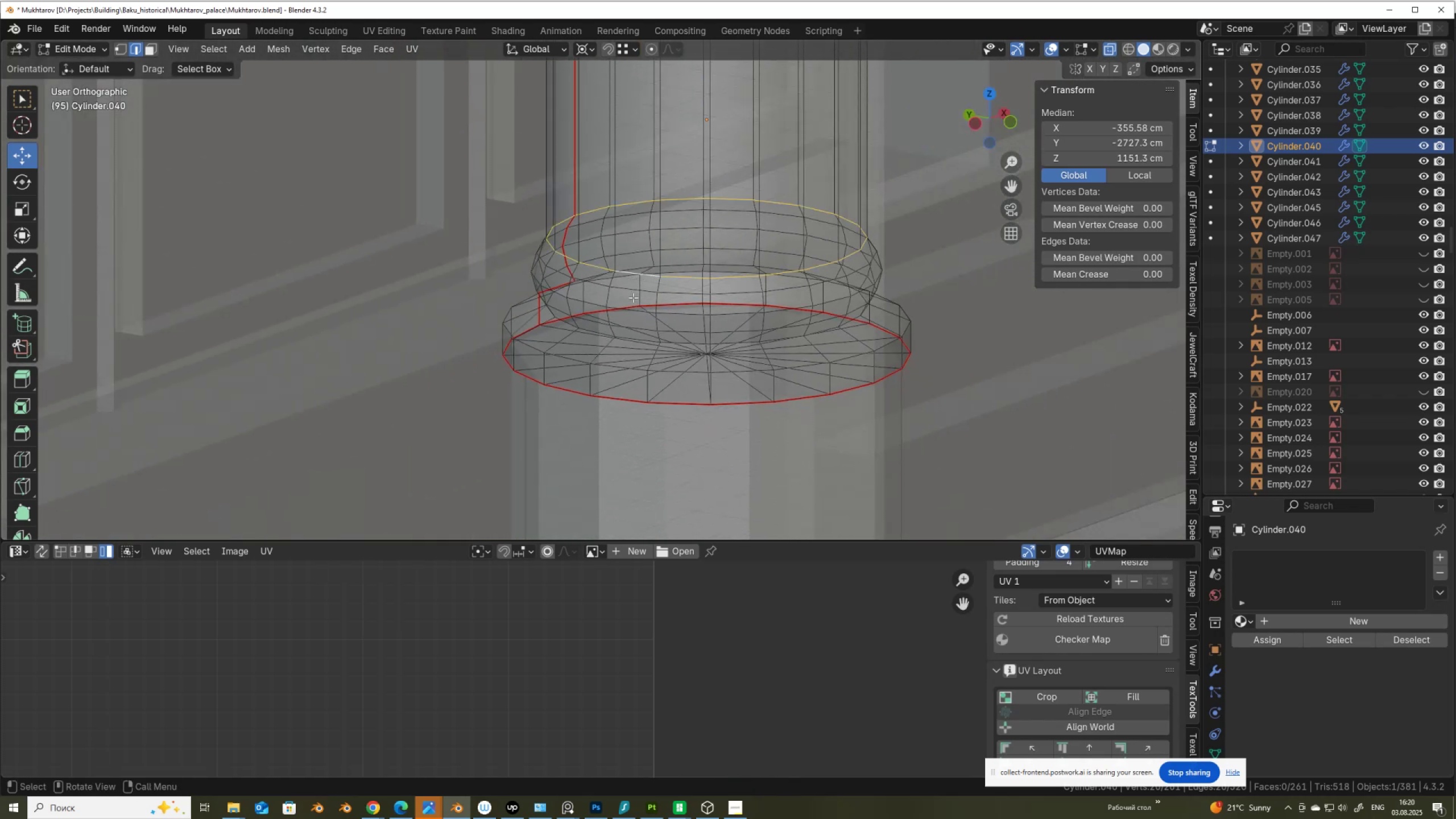 
right_click([632, 299])
 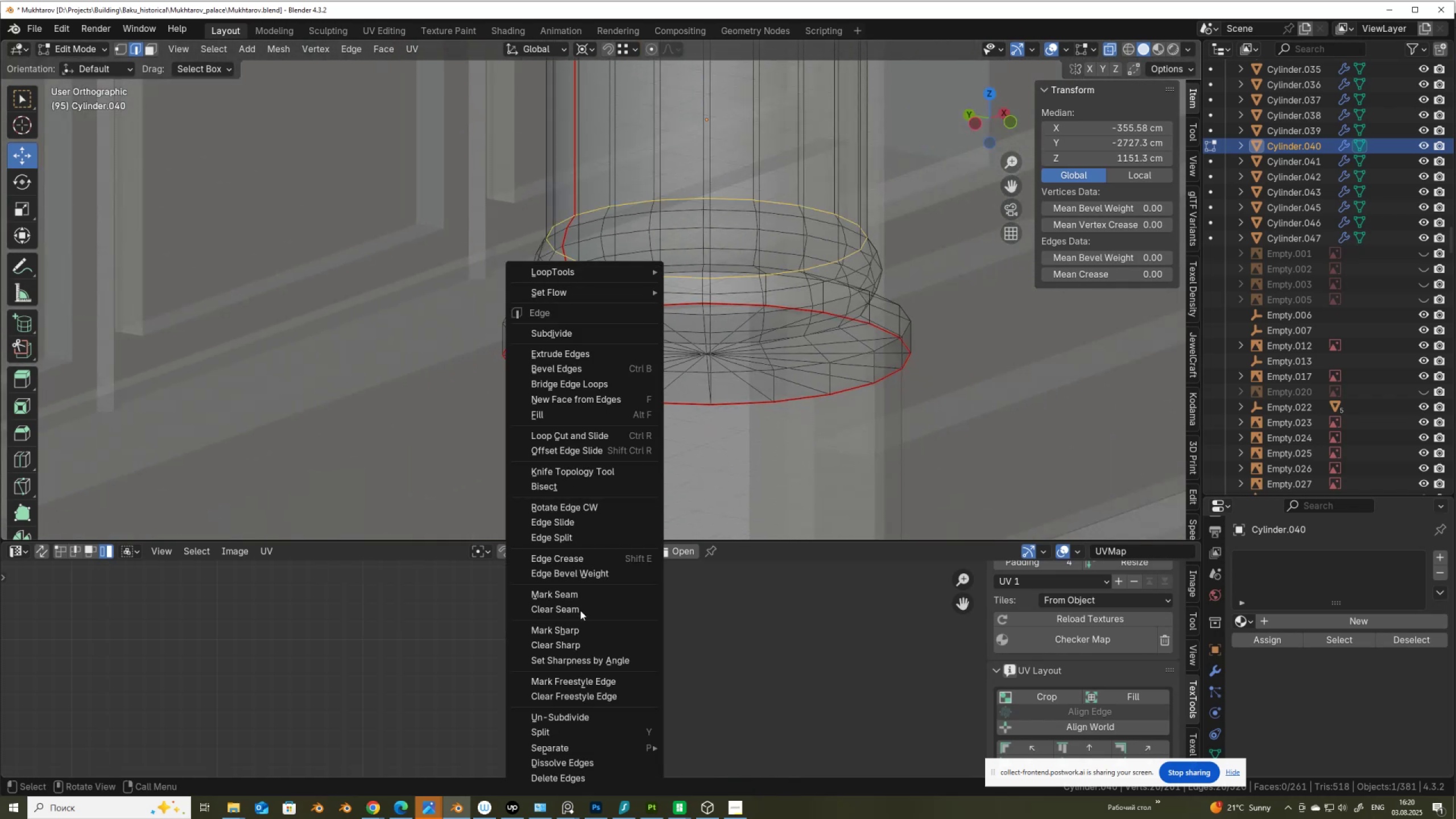 
left_click([584, 597])
 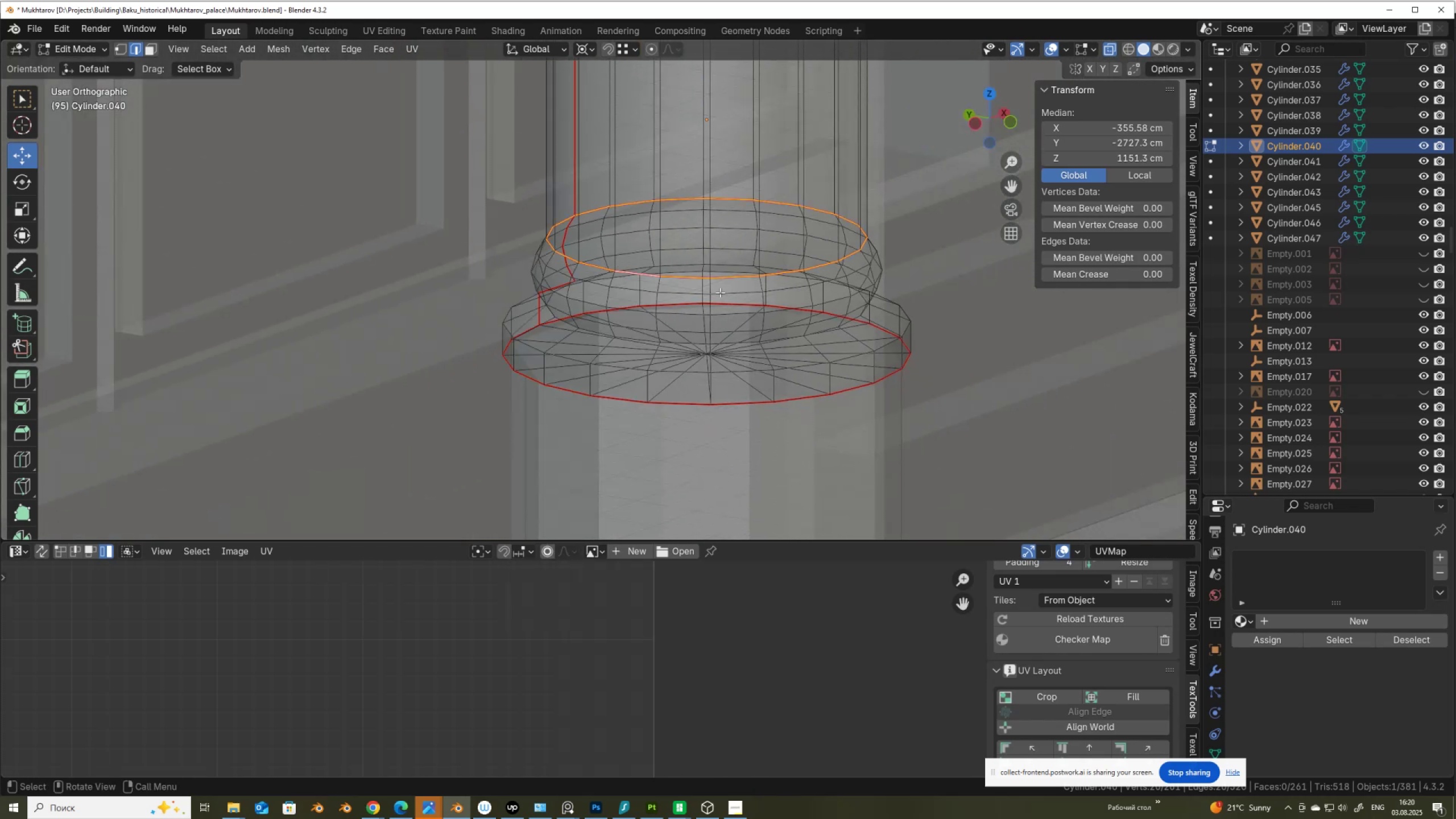 
type(au)
 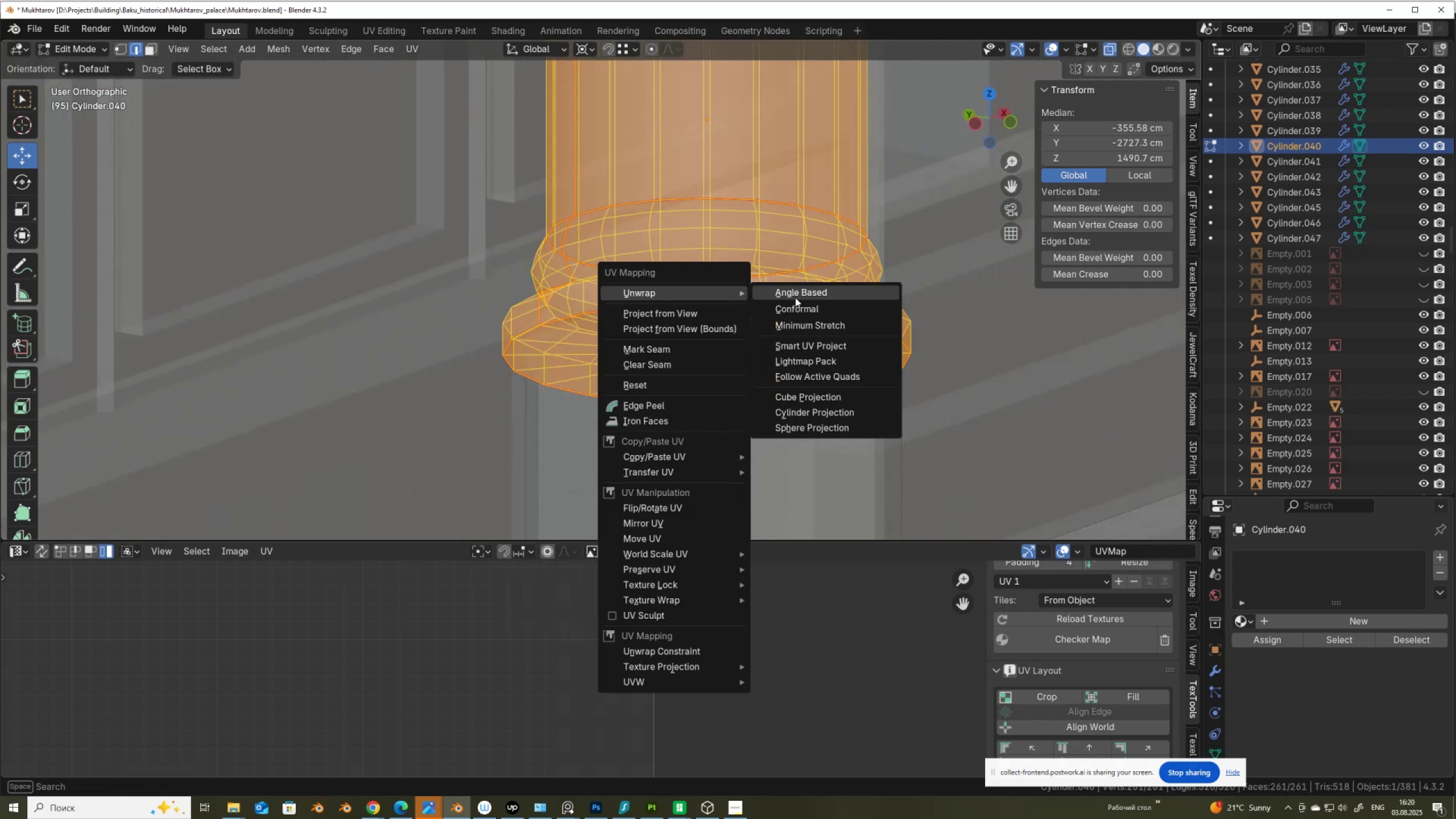 
left_click([798, 291])
 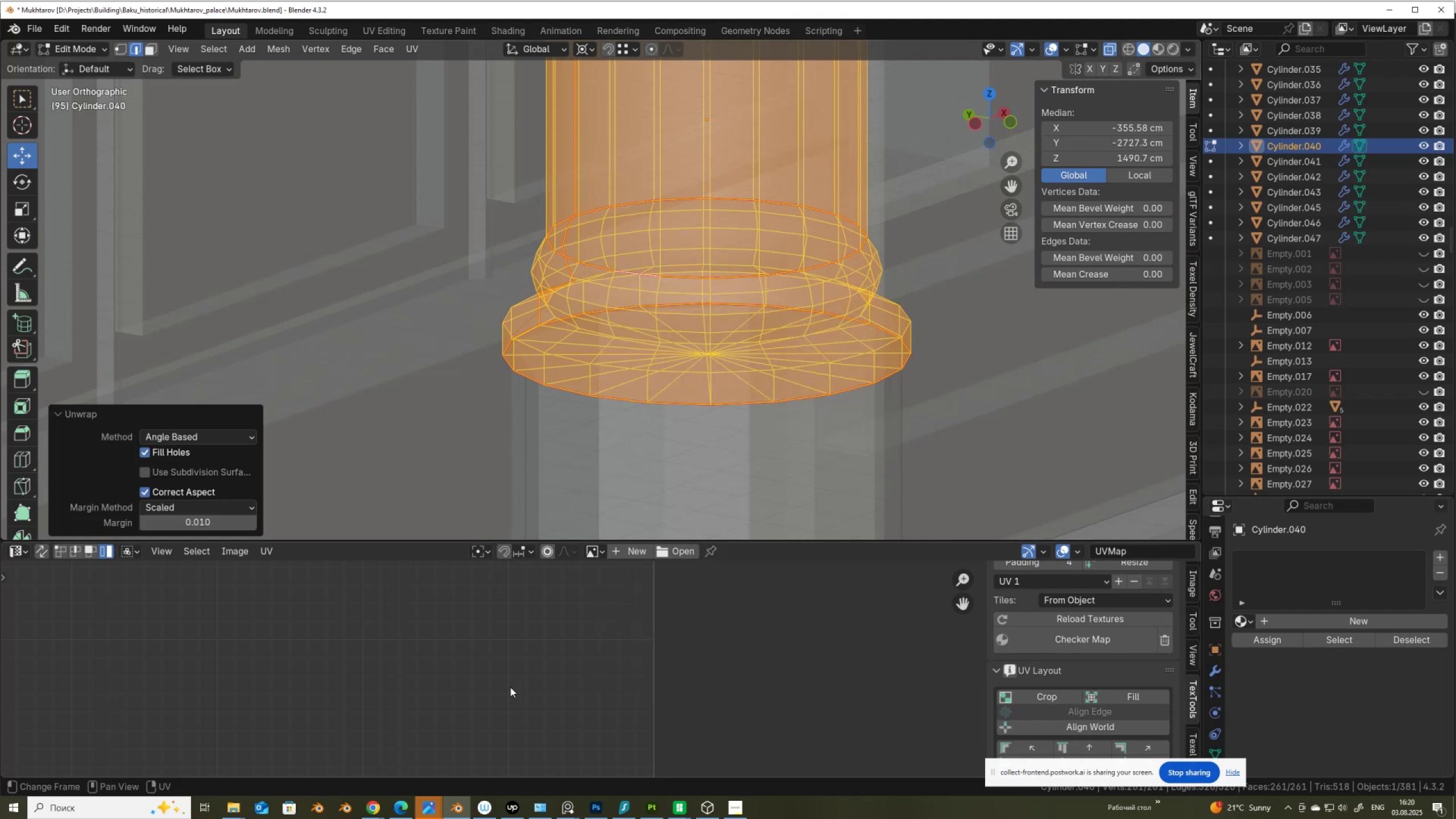 
scroll: coordinate [357, 646], scroll_direction: down, amount: 5.0
 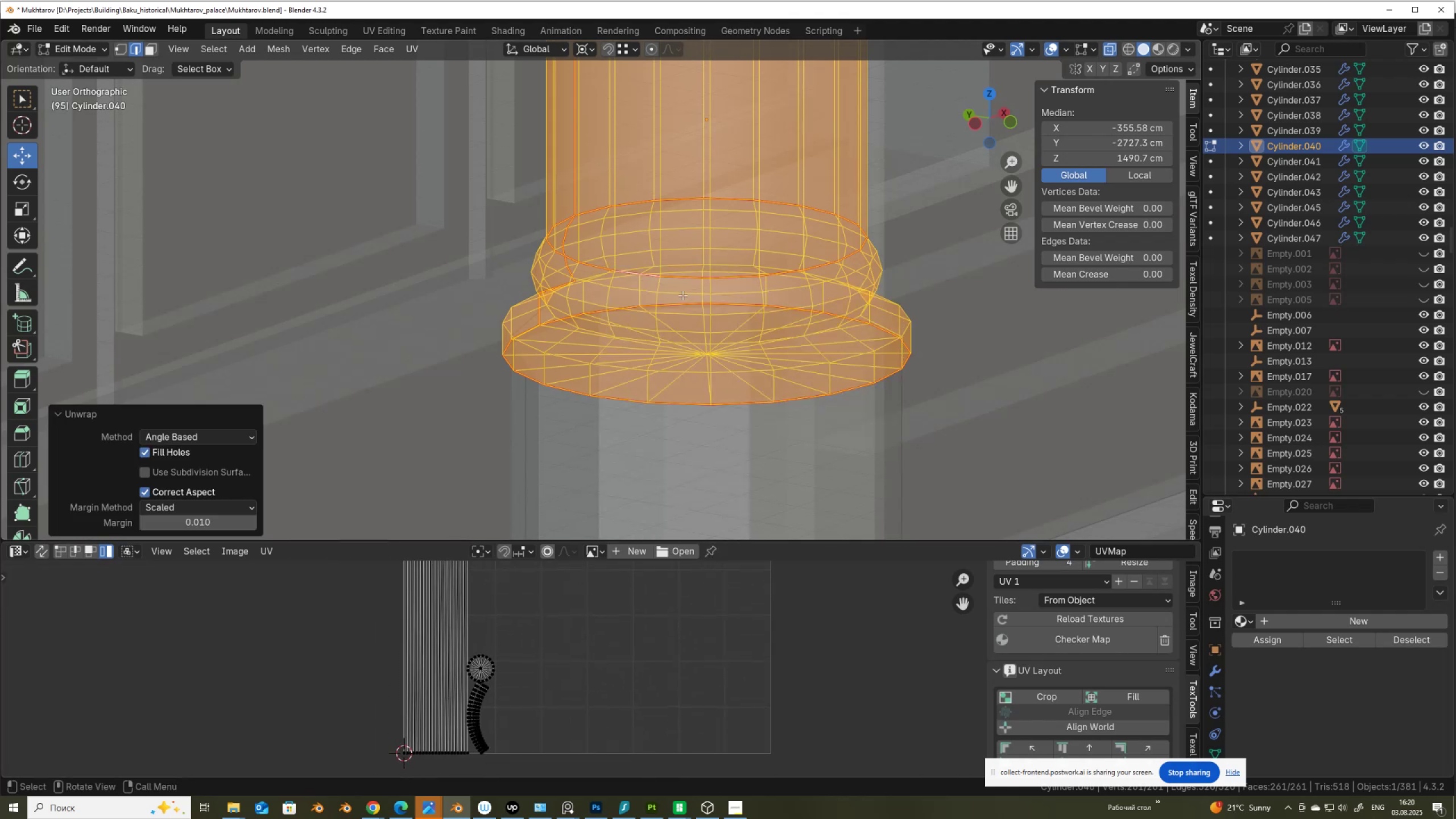 
key(Control+Z)
 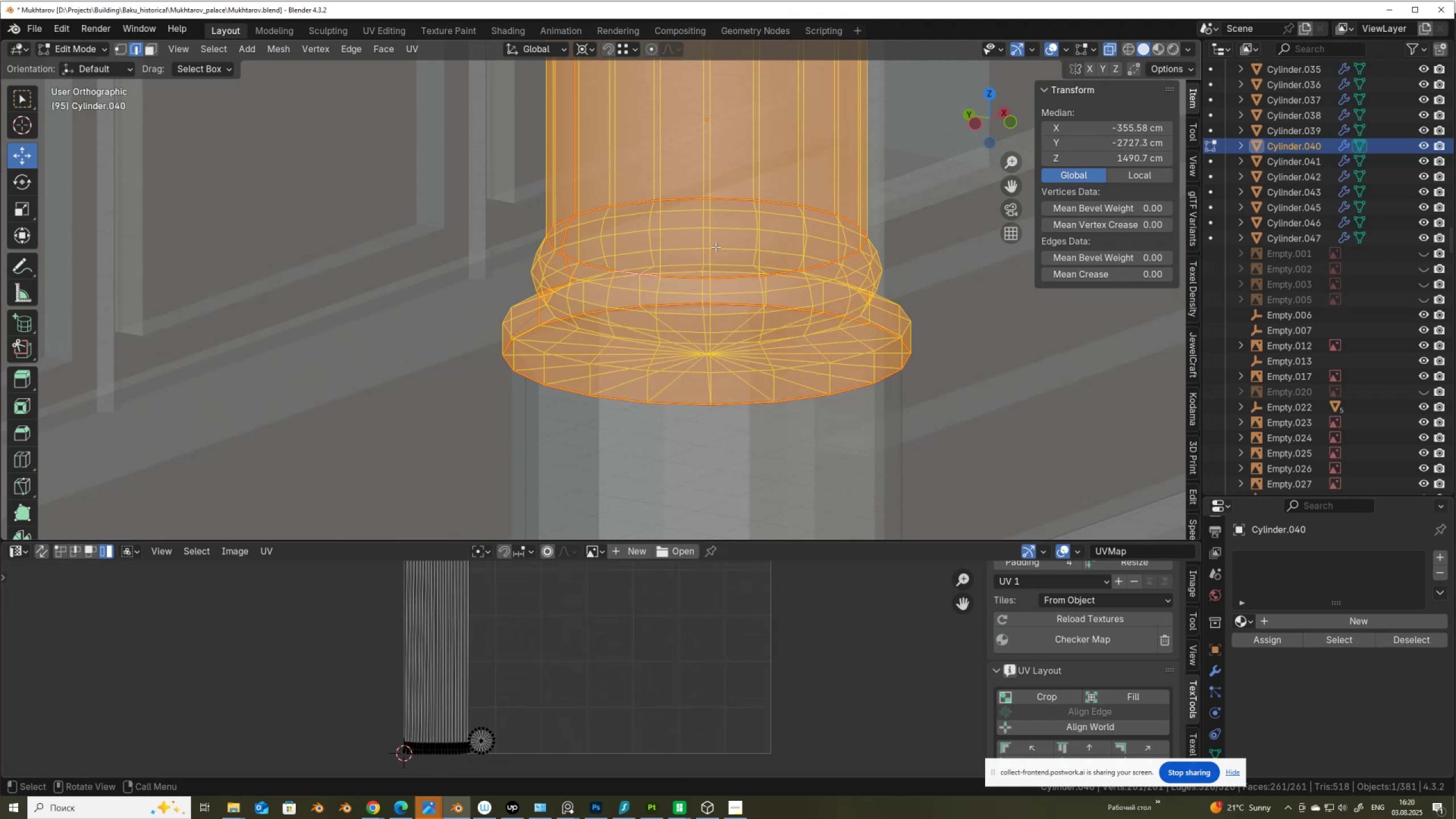 
key(Control+Shift+ShiftLeft)
 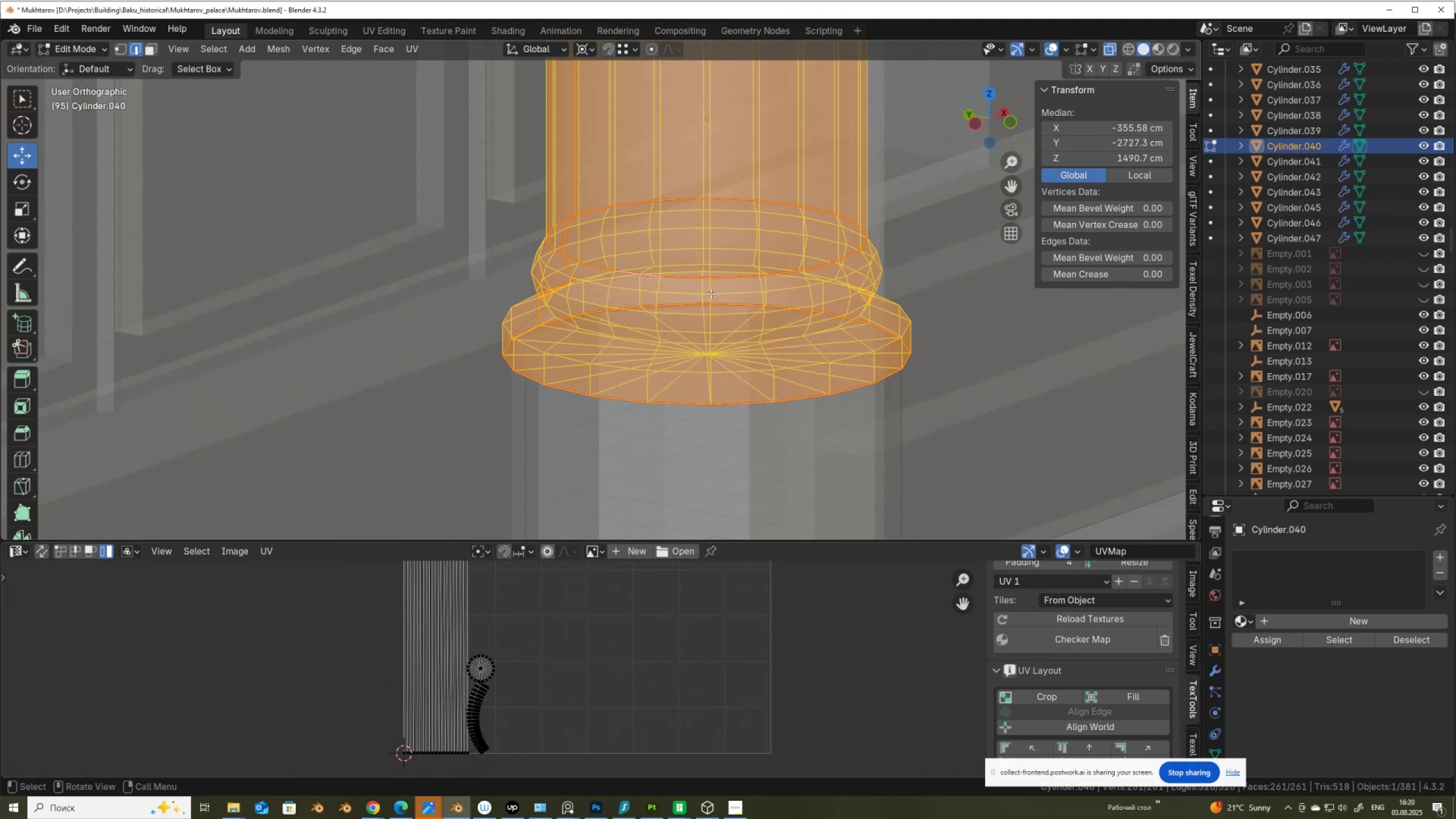 
key(Control+ControlLeft)
 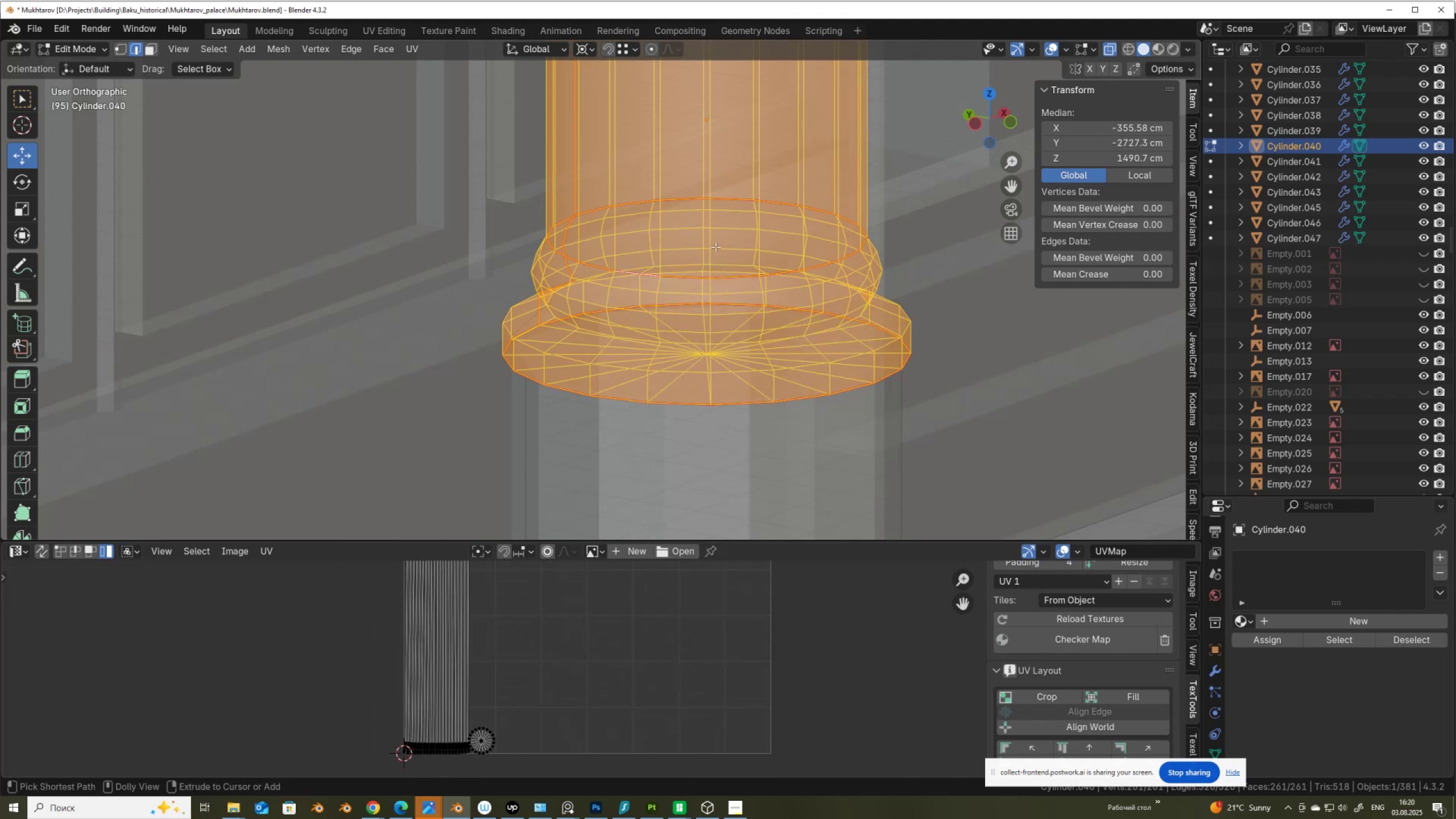 
key(Control+Shift+Z)
 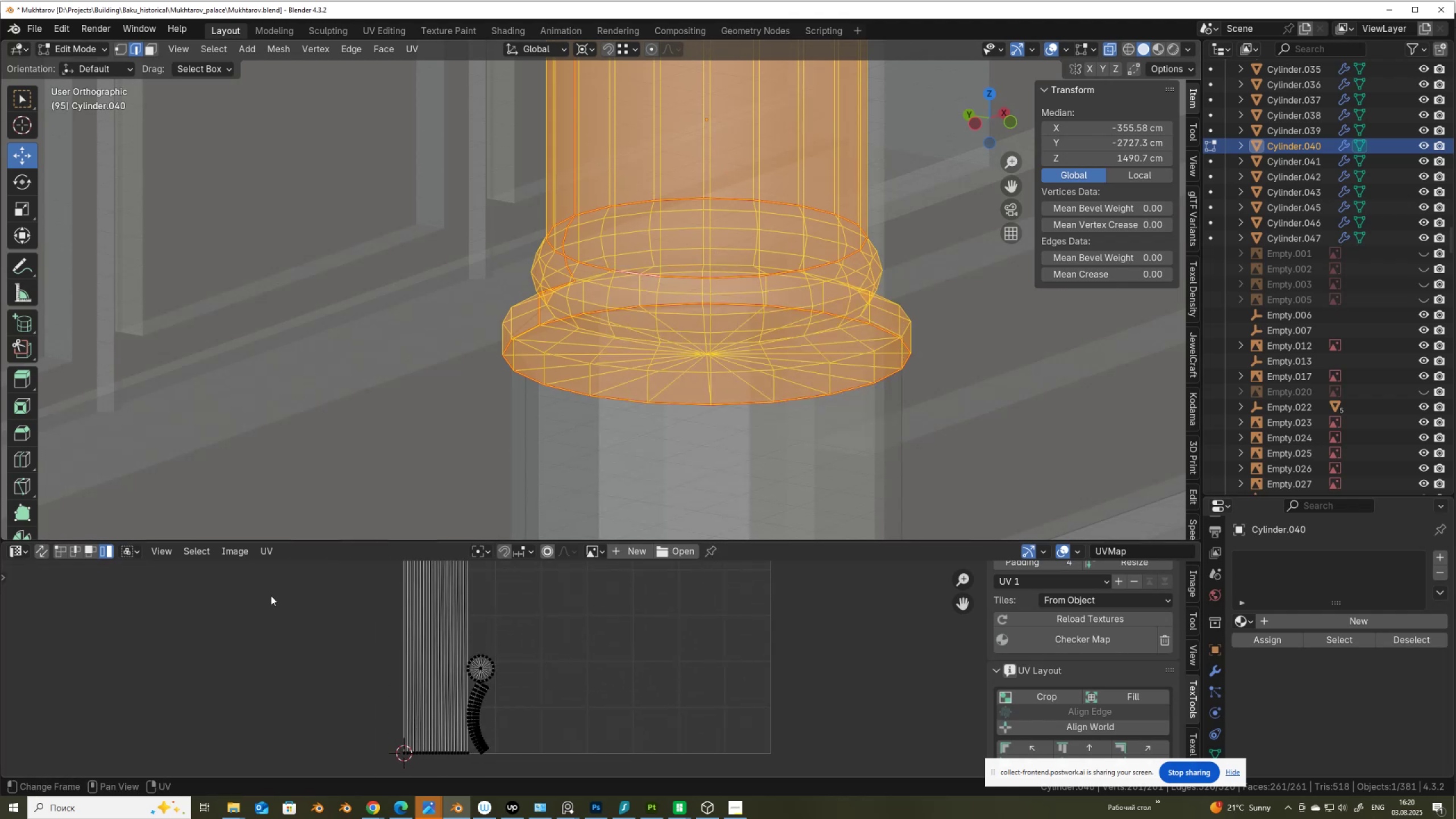 
scroll: coordinate [682, 151], scroll_direction: down, amount: 16.0
 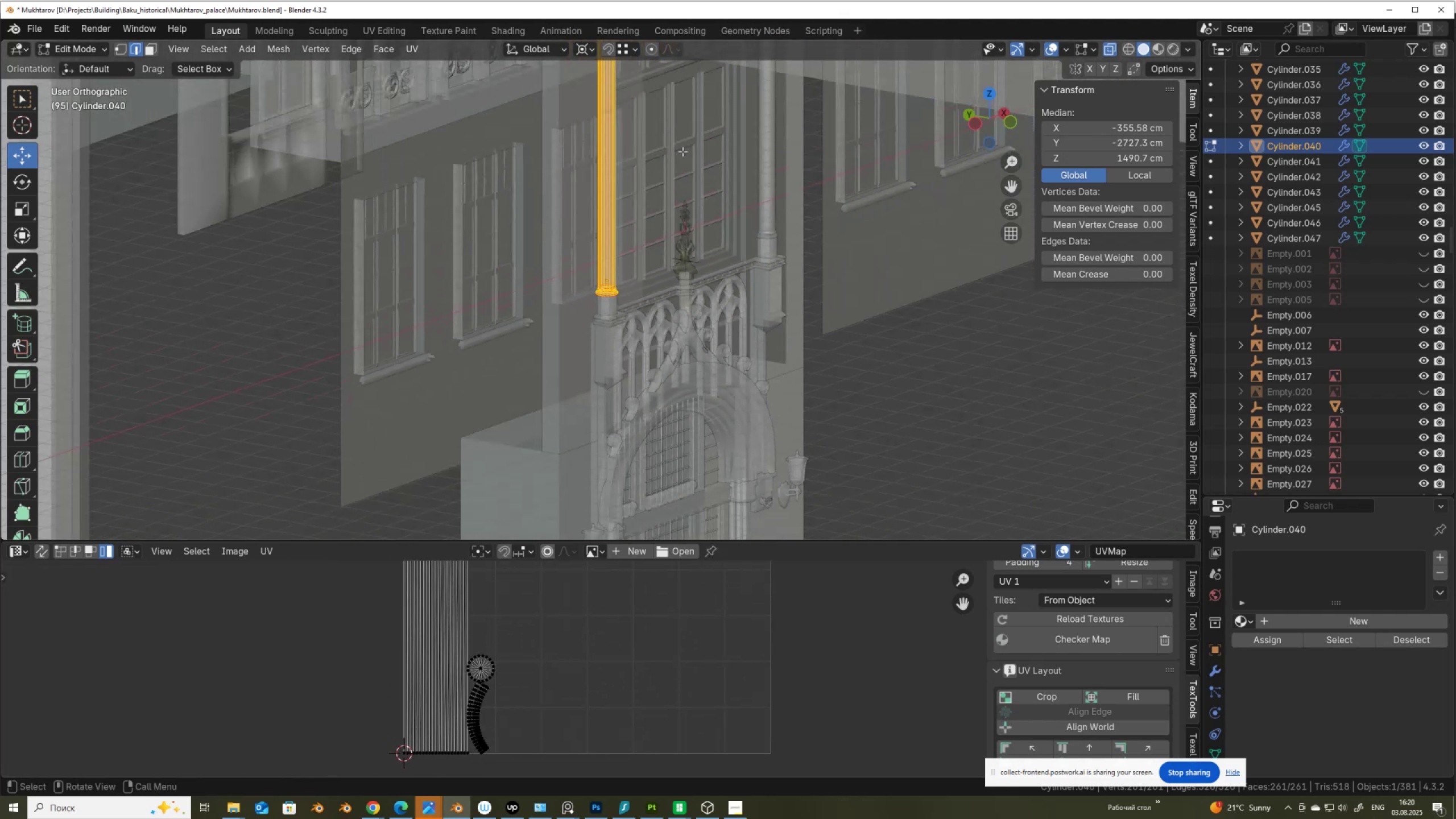 
hold_key(key=ShiftLeft, duration=1.5)
scroll: coordinate [738, 119], scroll_direction: down, amount: 1.0
 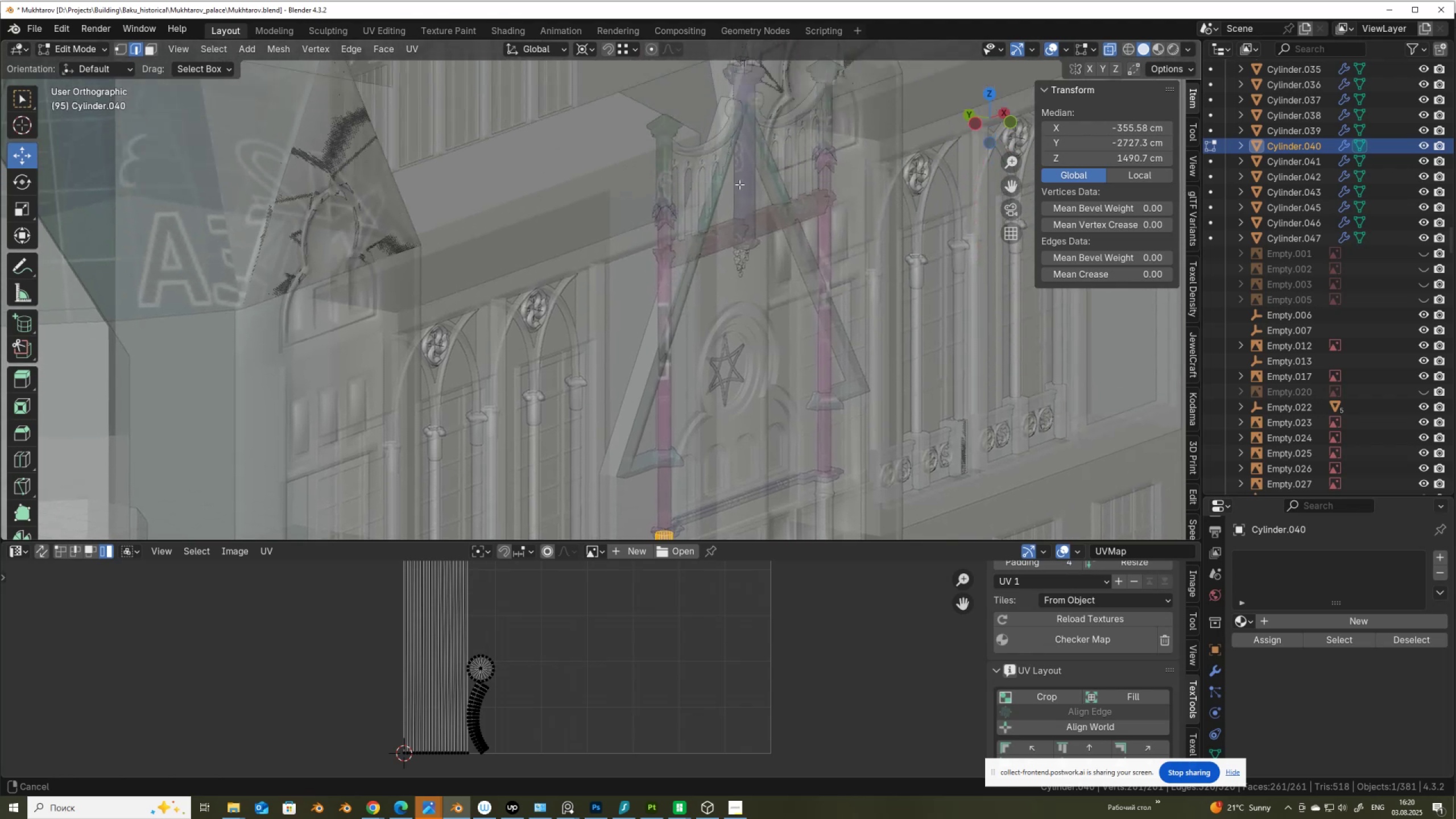 
hold_key(key=ShiftLeft, duration=1.32)
 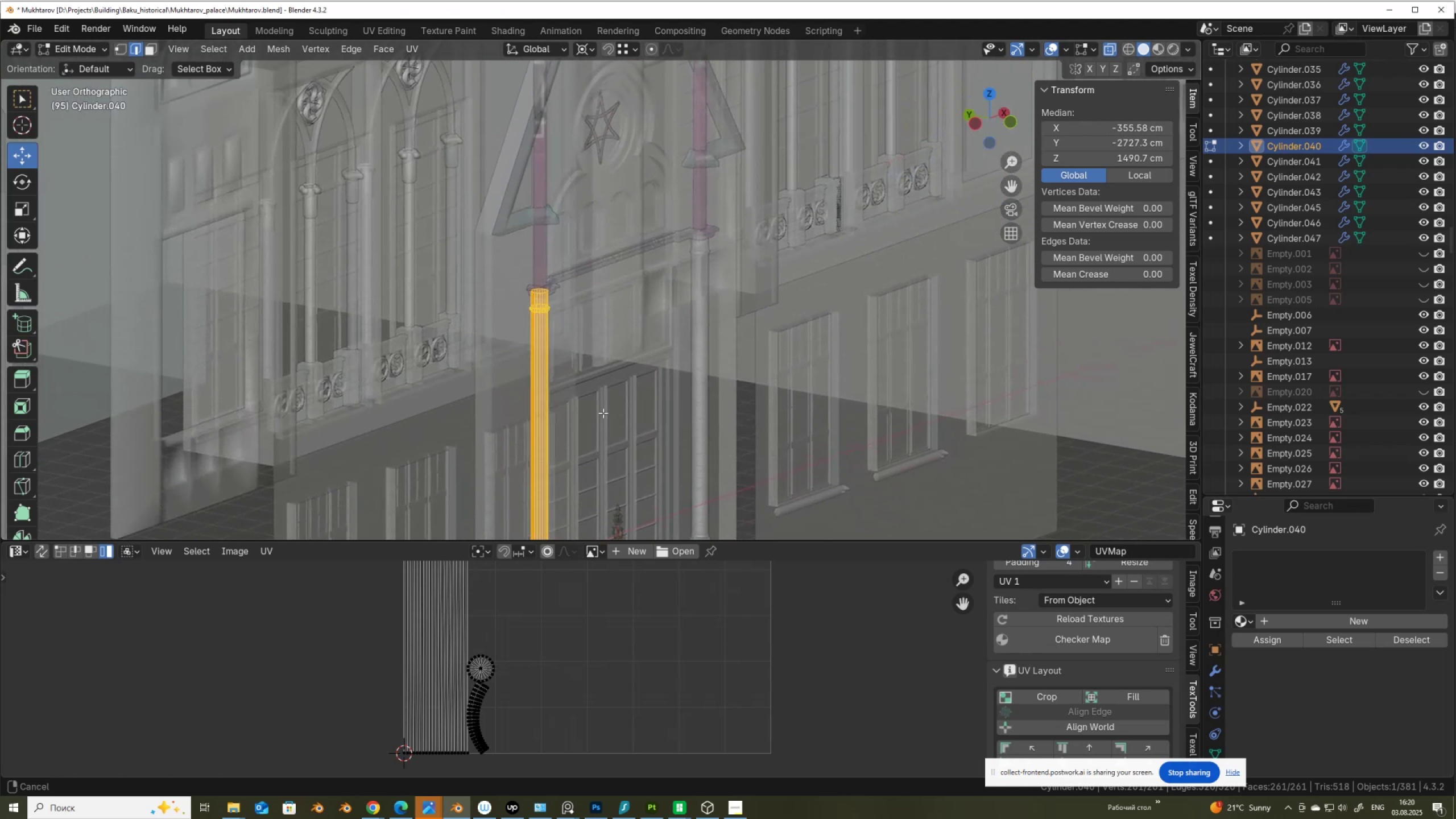 
scroll: coordinate [305, 304], scroll_direction: up, amount: 9.0
 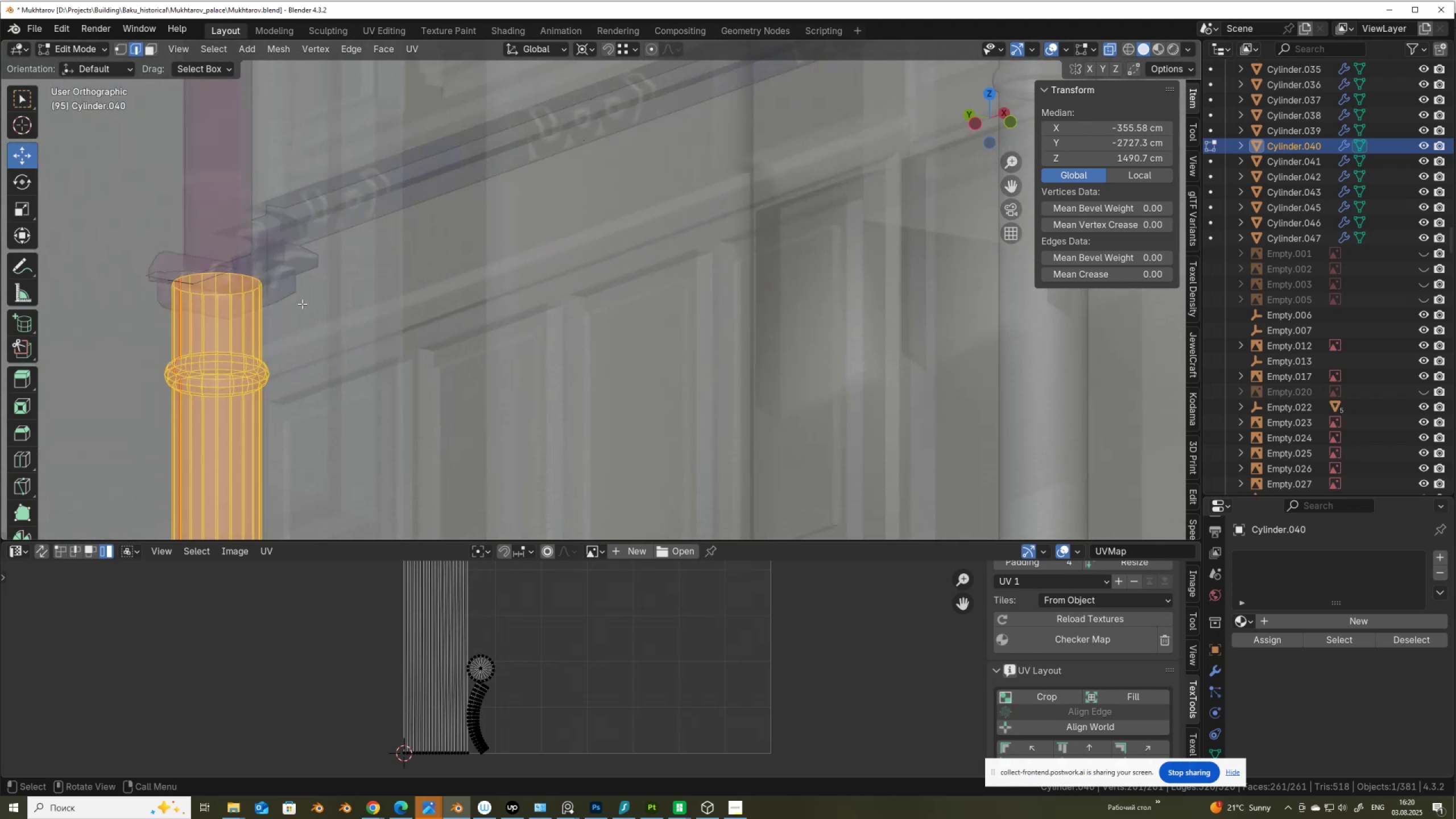 
hold_key(key=ShiftLeft, duration=0.49)
 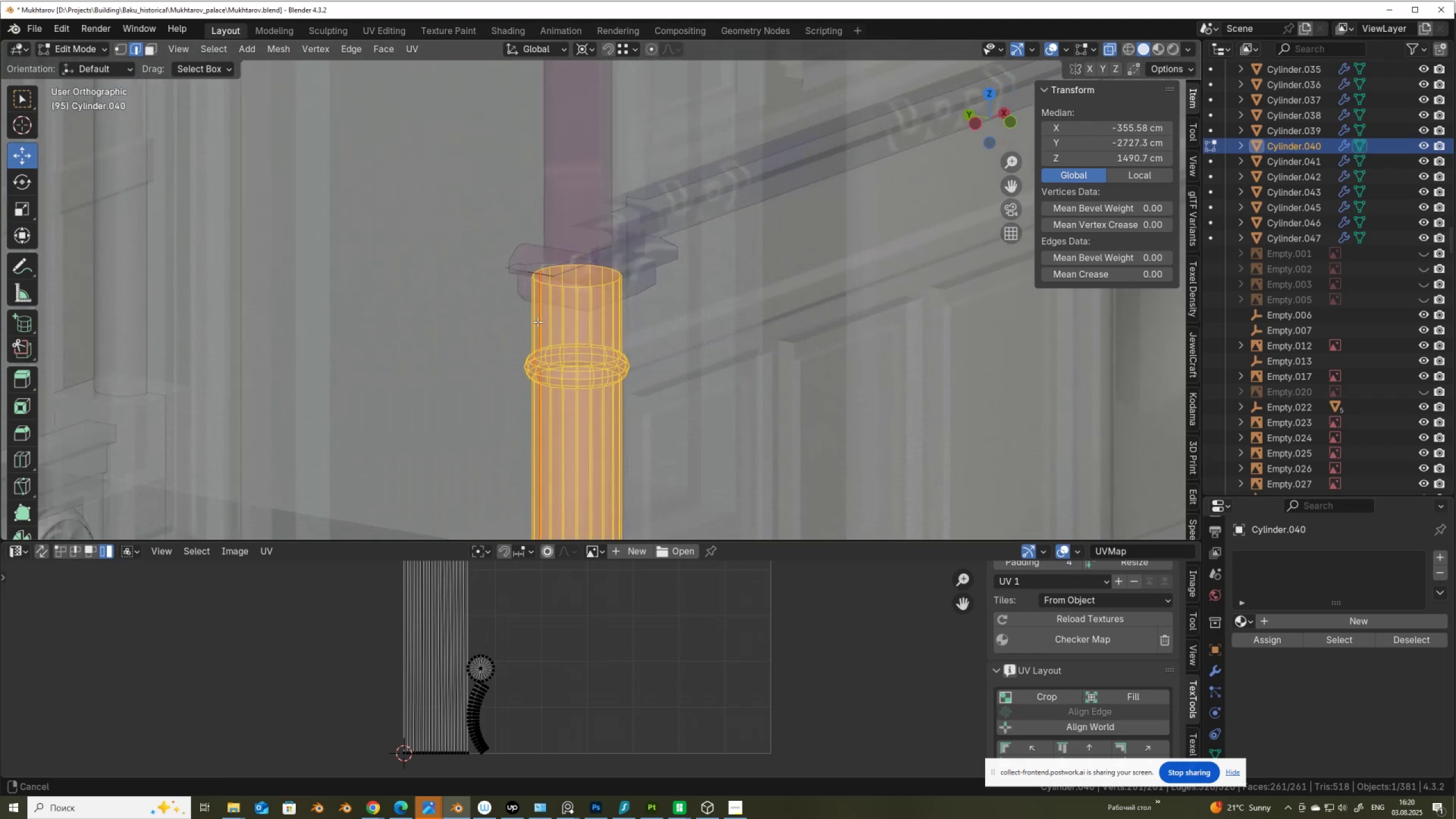 
scroll: coordinate [537, 321], scroll_direction: up, amount: 2.0
 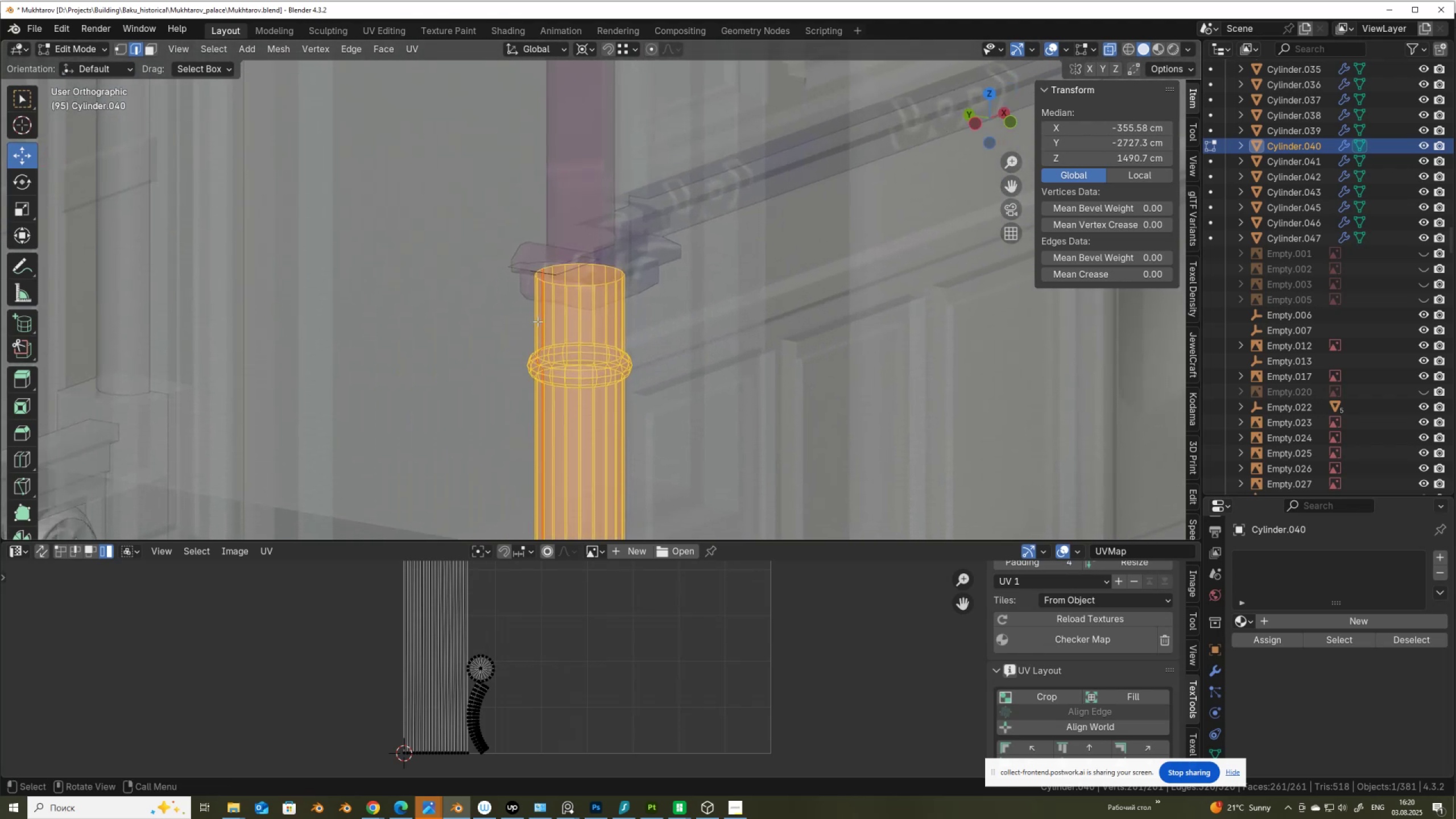 
key(Alt+AltLeft)
 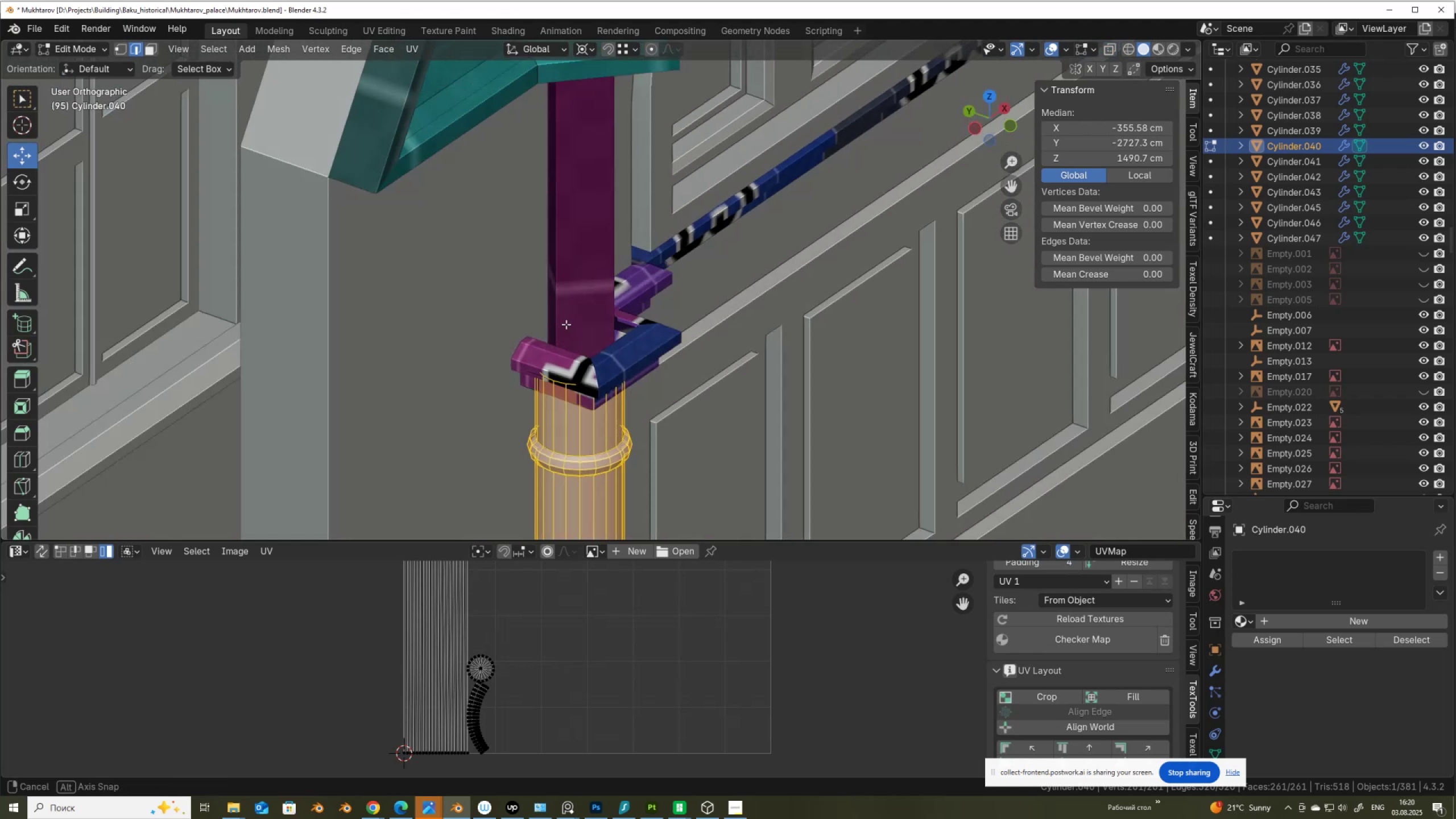 
key(Alt+Z)
 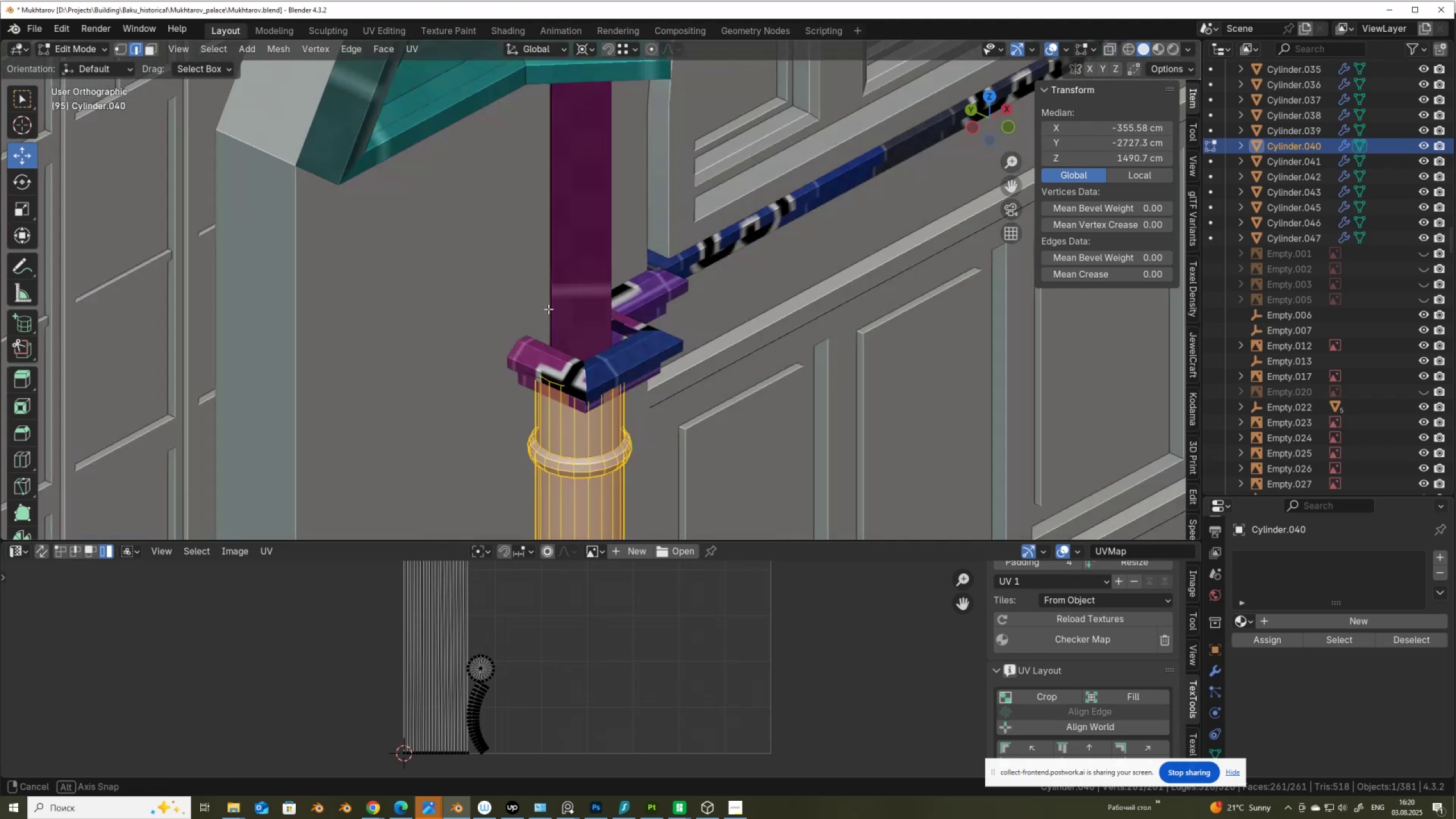 
scroll: coordinate [556, 292], scroll_direction: up, amount: 6.0
 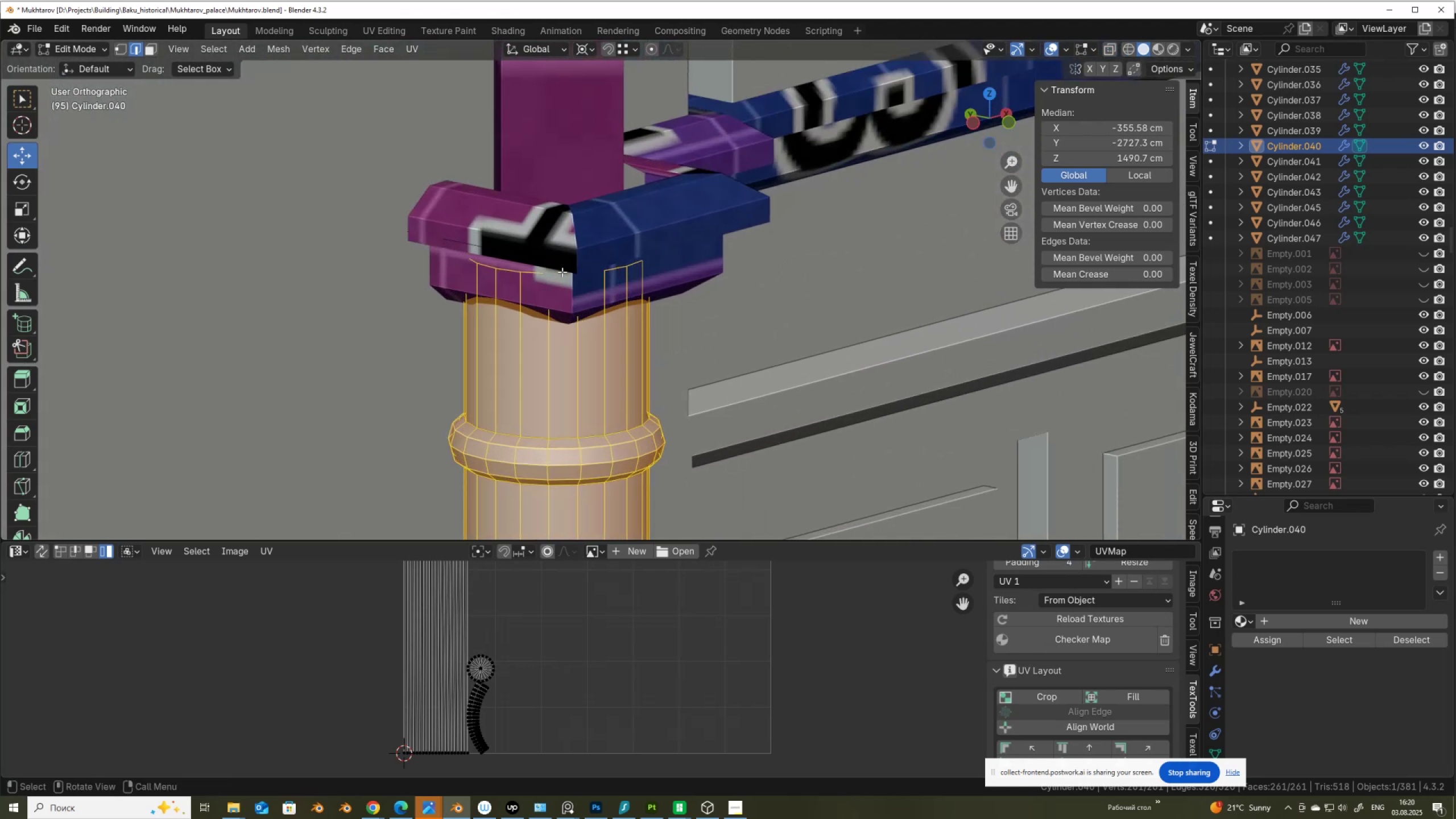 
key(3)
 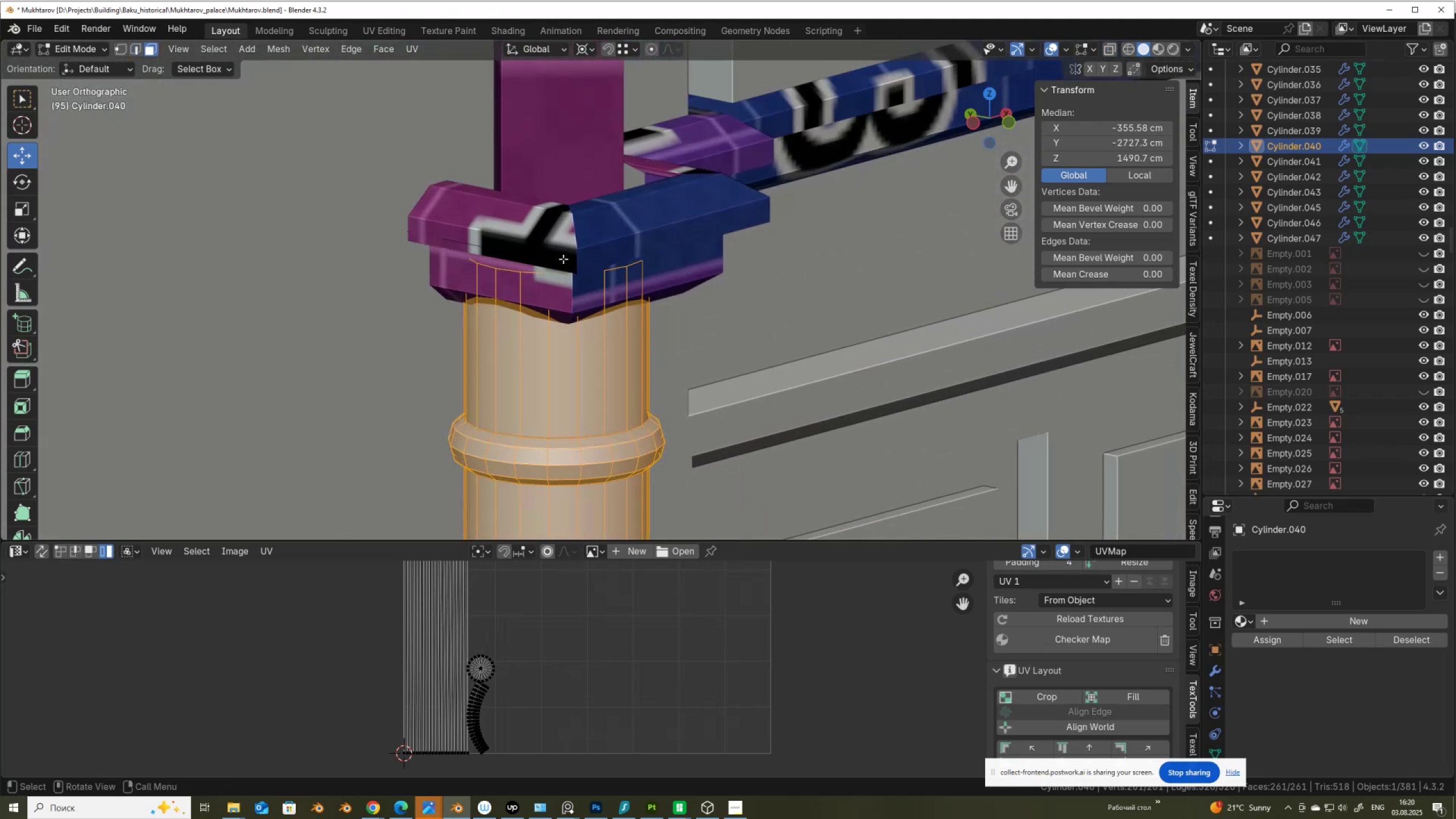 
key(Alt+AltLeft)
 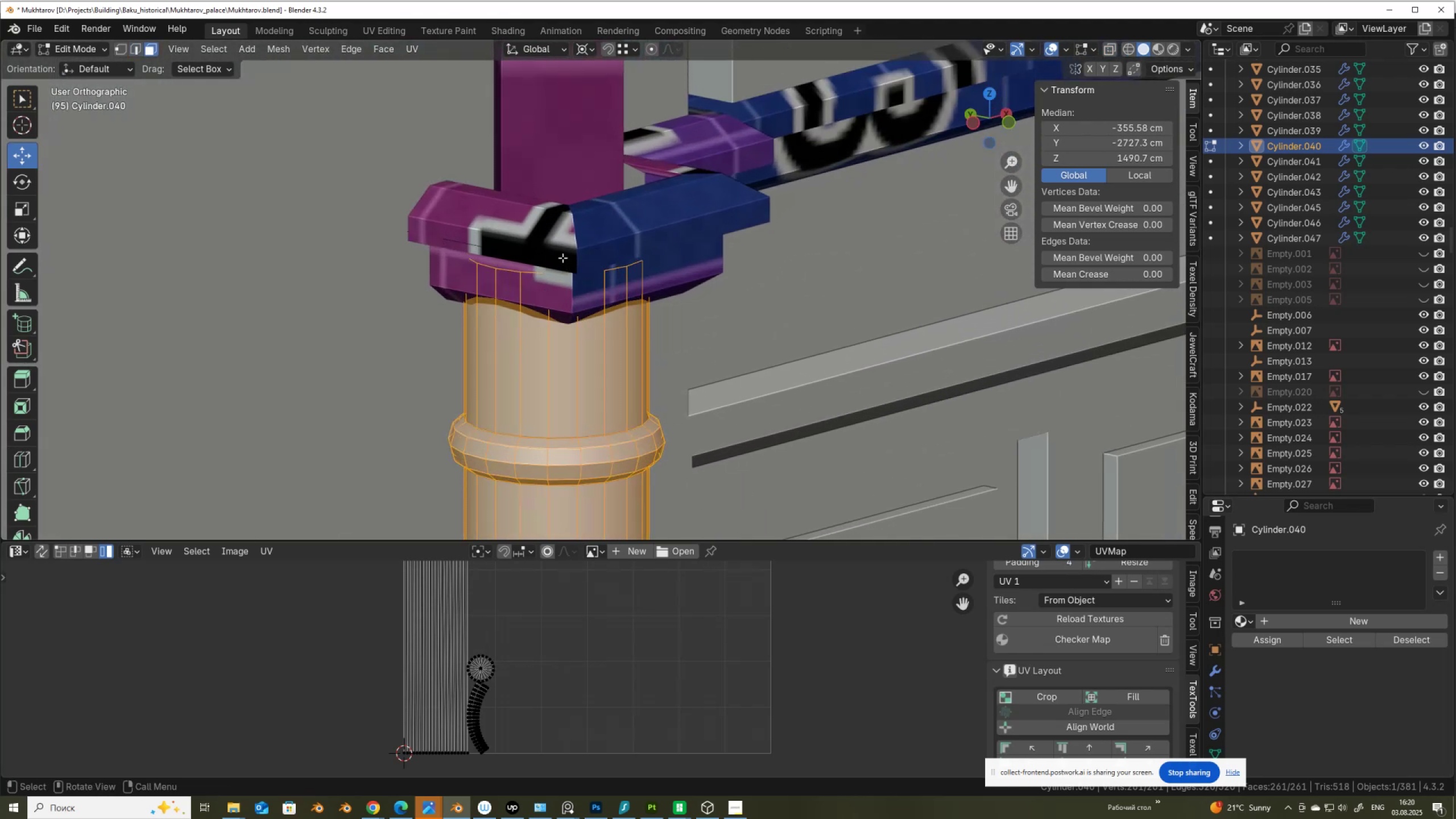 
key(Alt+AltLeft)
 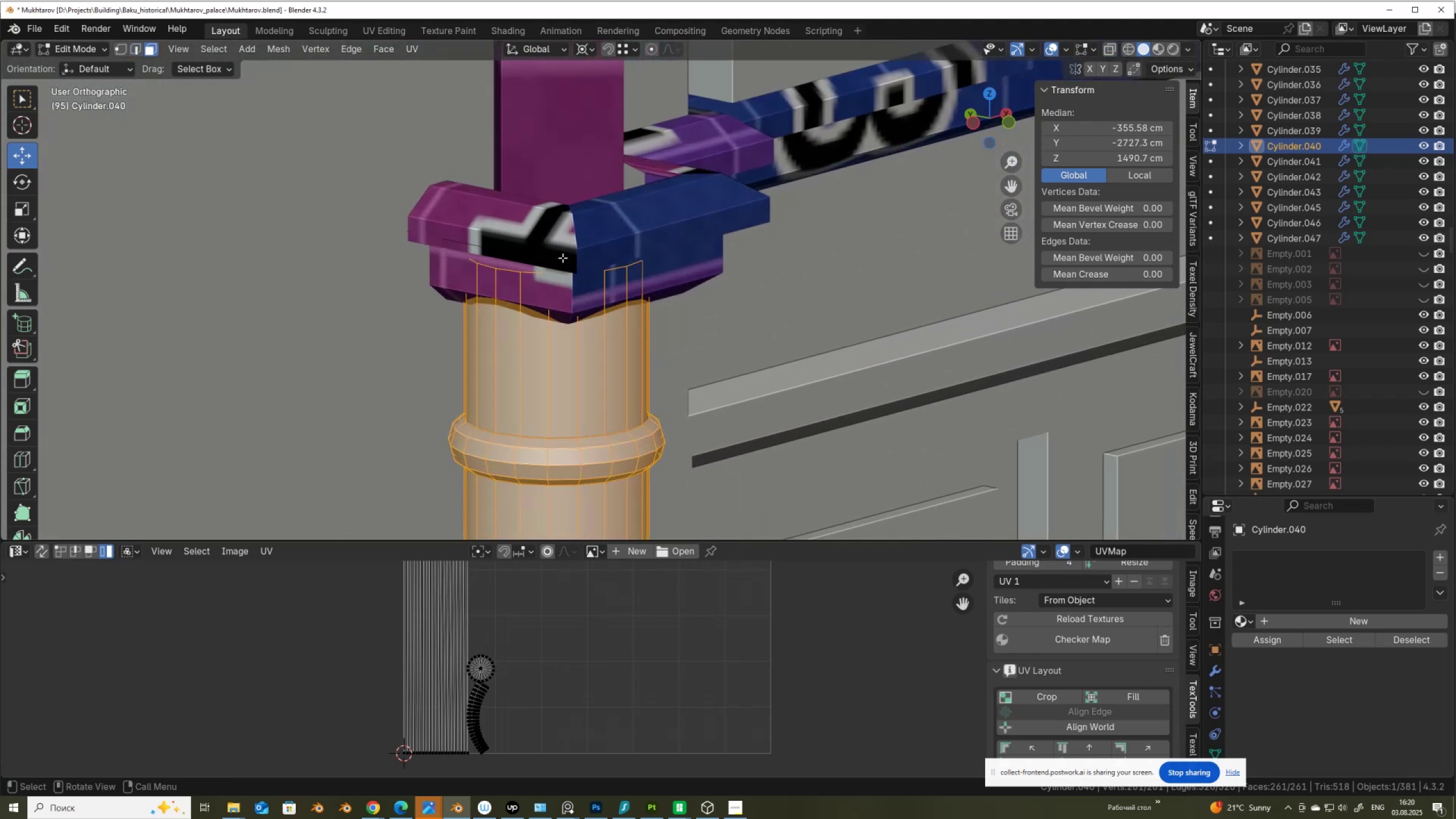 
key(Alt+Z)
 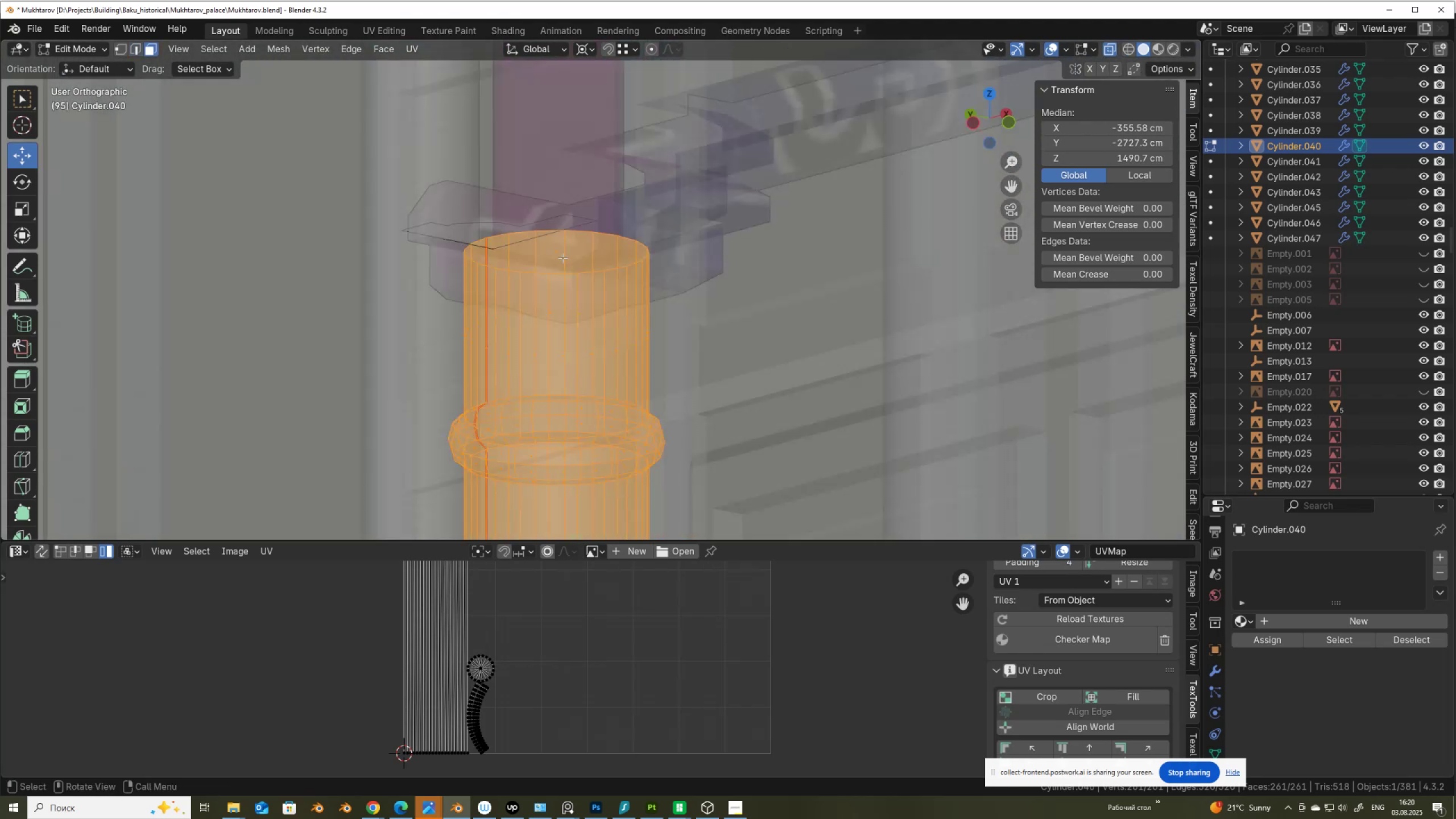 
left_click([562, 257])
 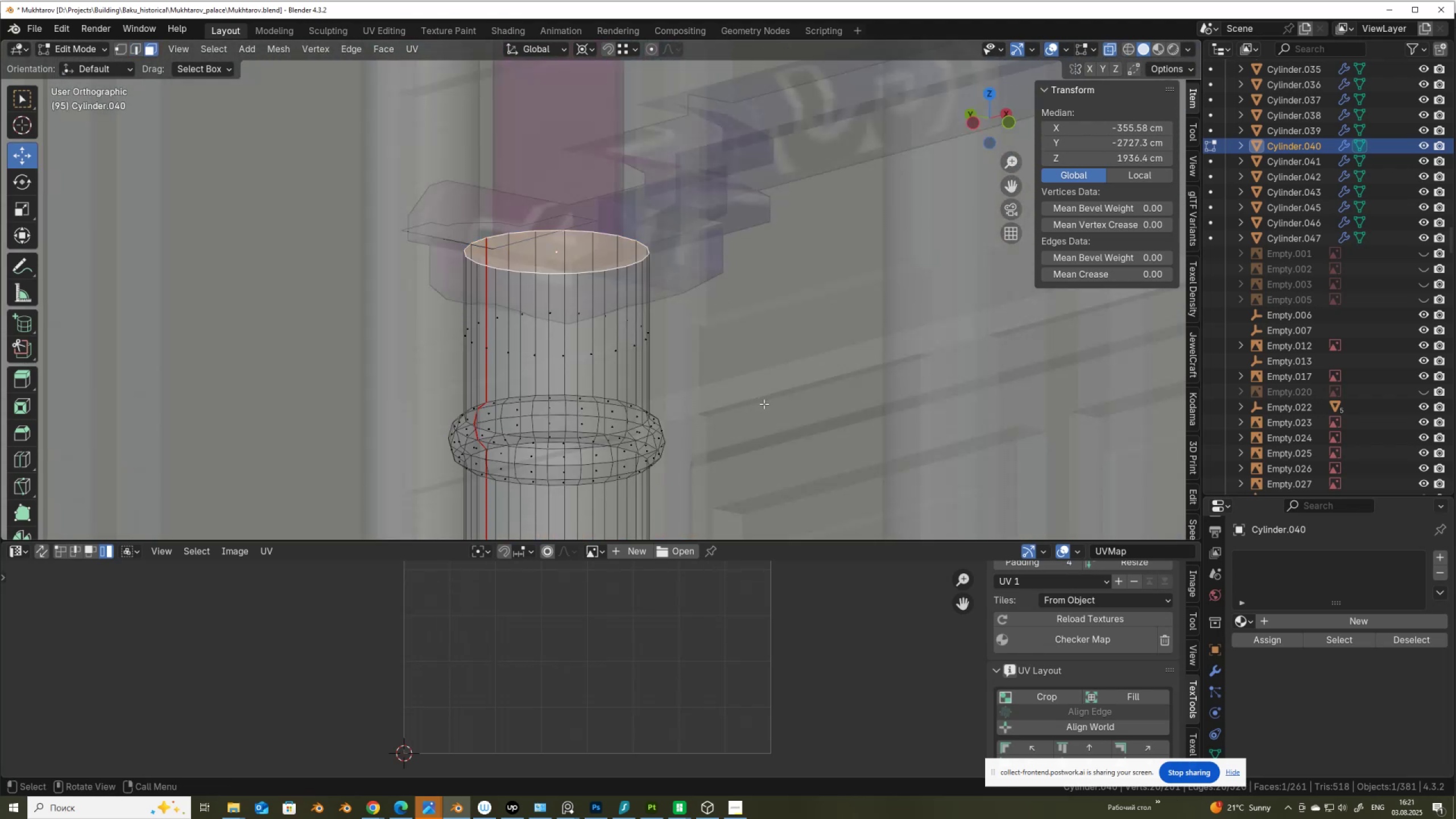 
key(I)
 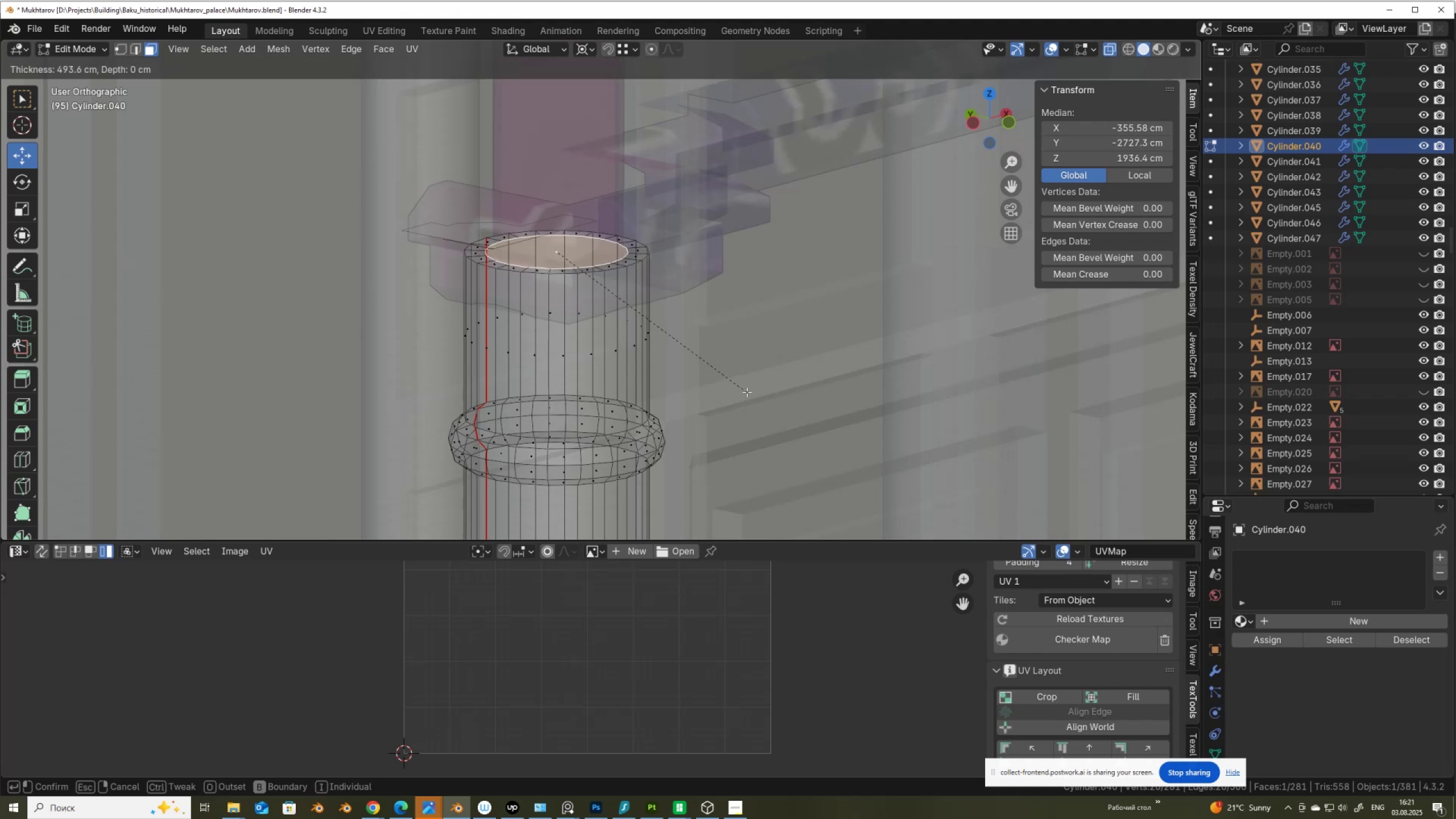 
left_click([747, 392])
 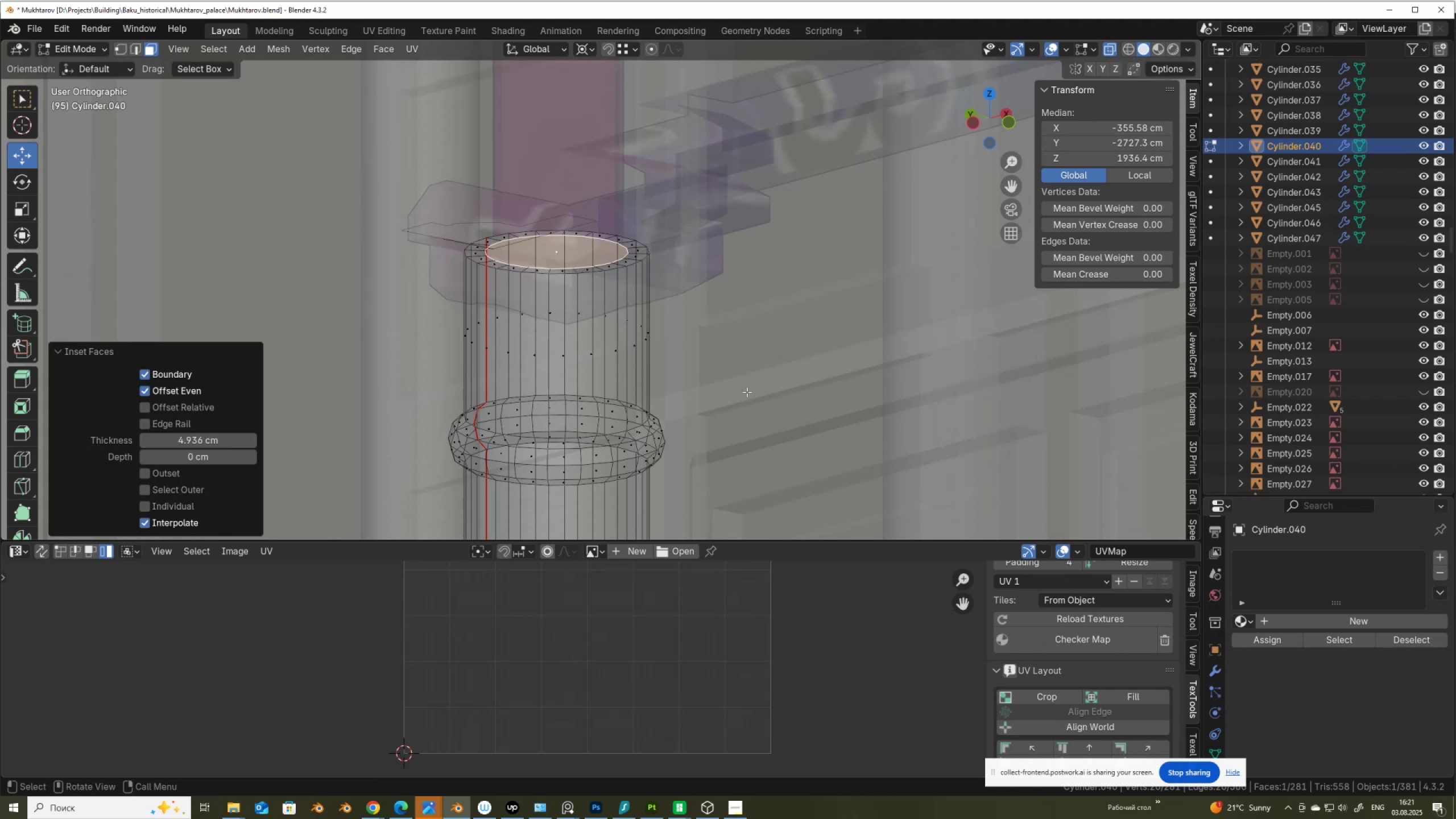 
key(M)
 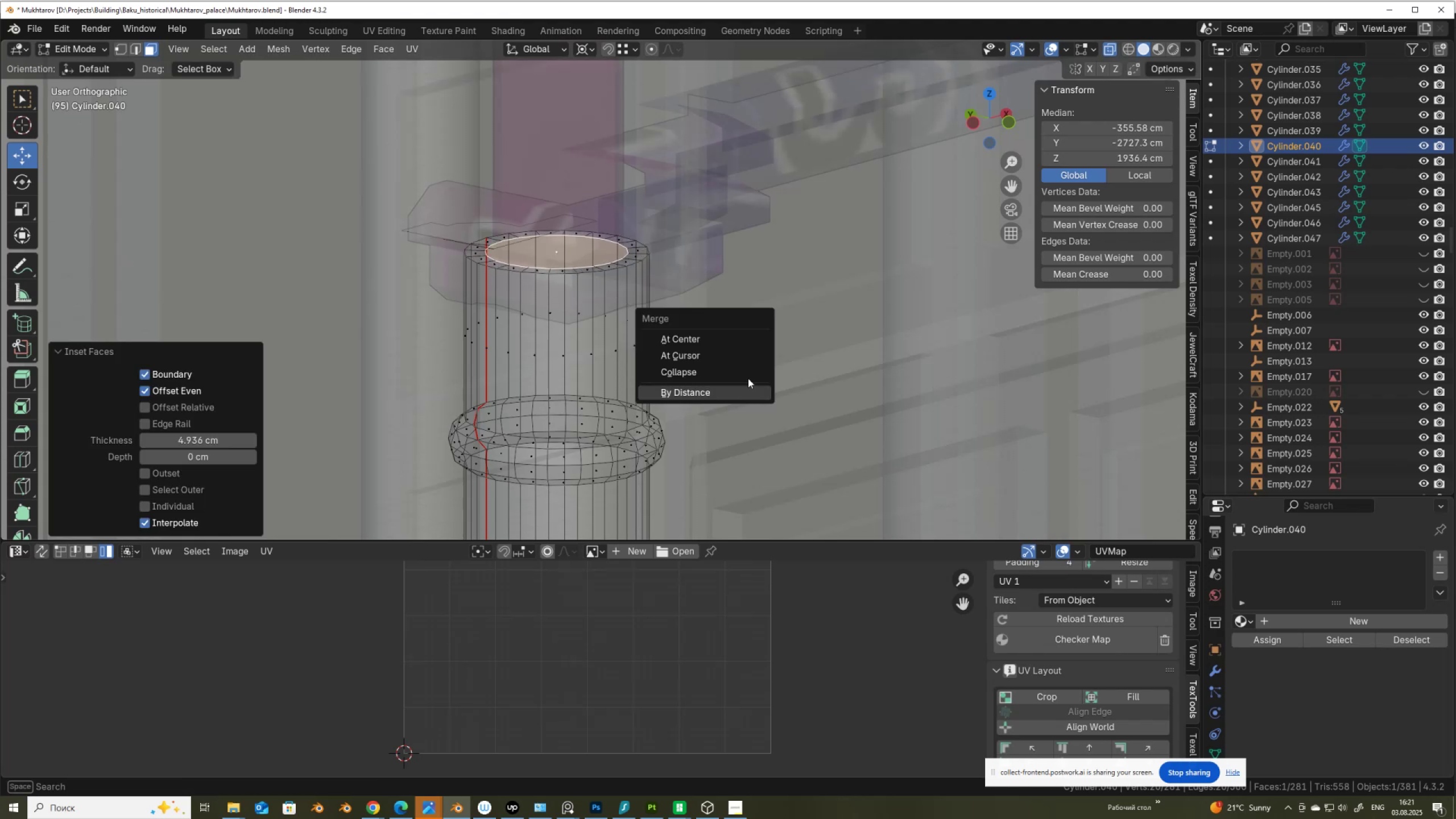 
left_click([749, 373])
 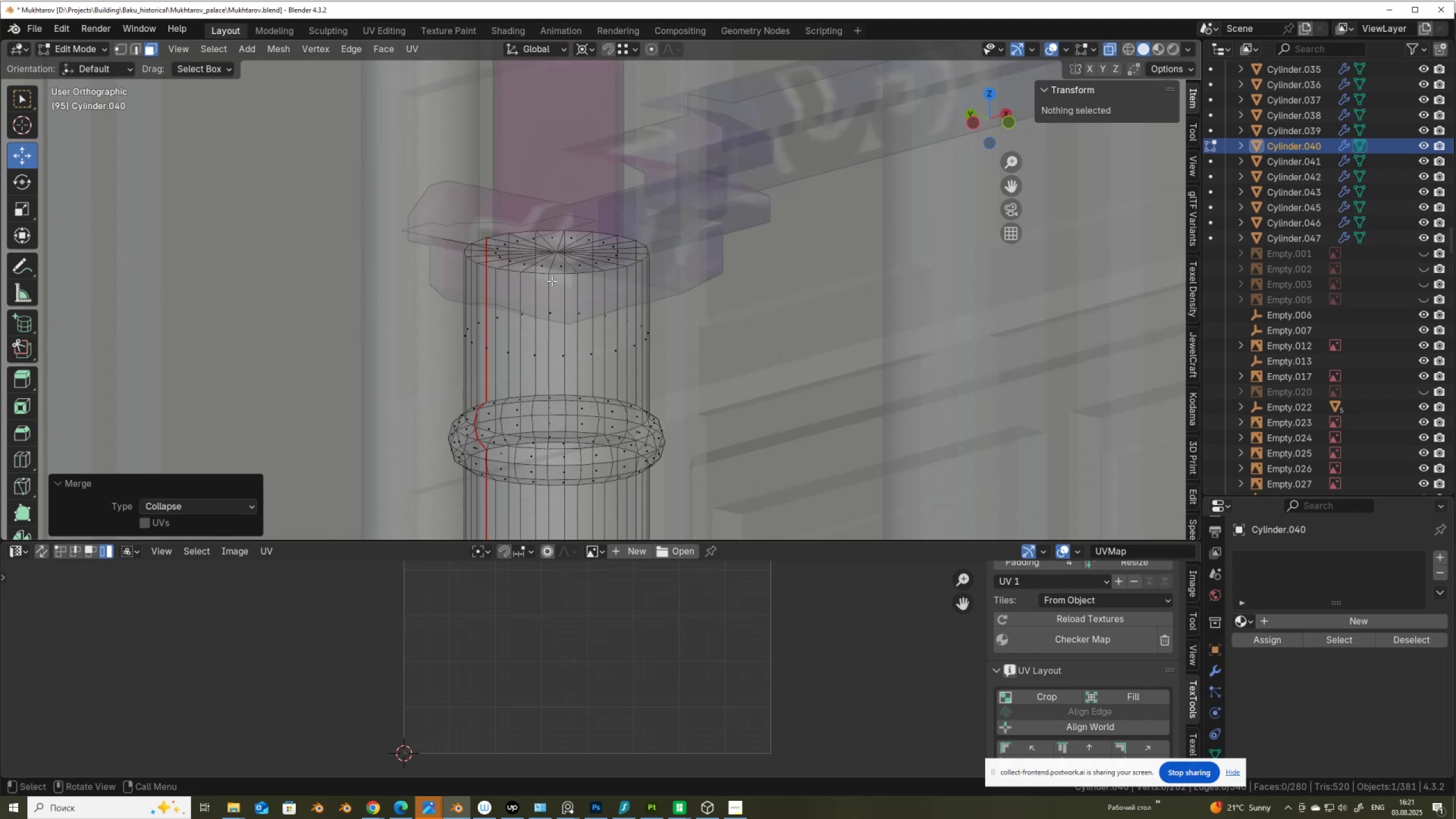 
key(2)
 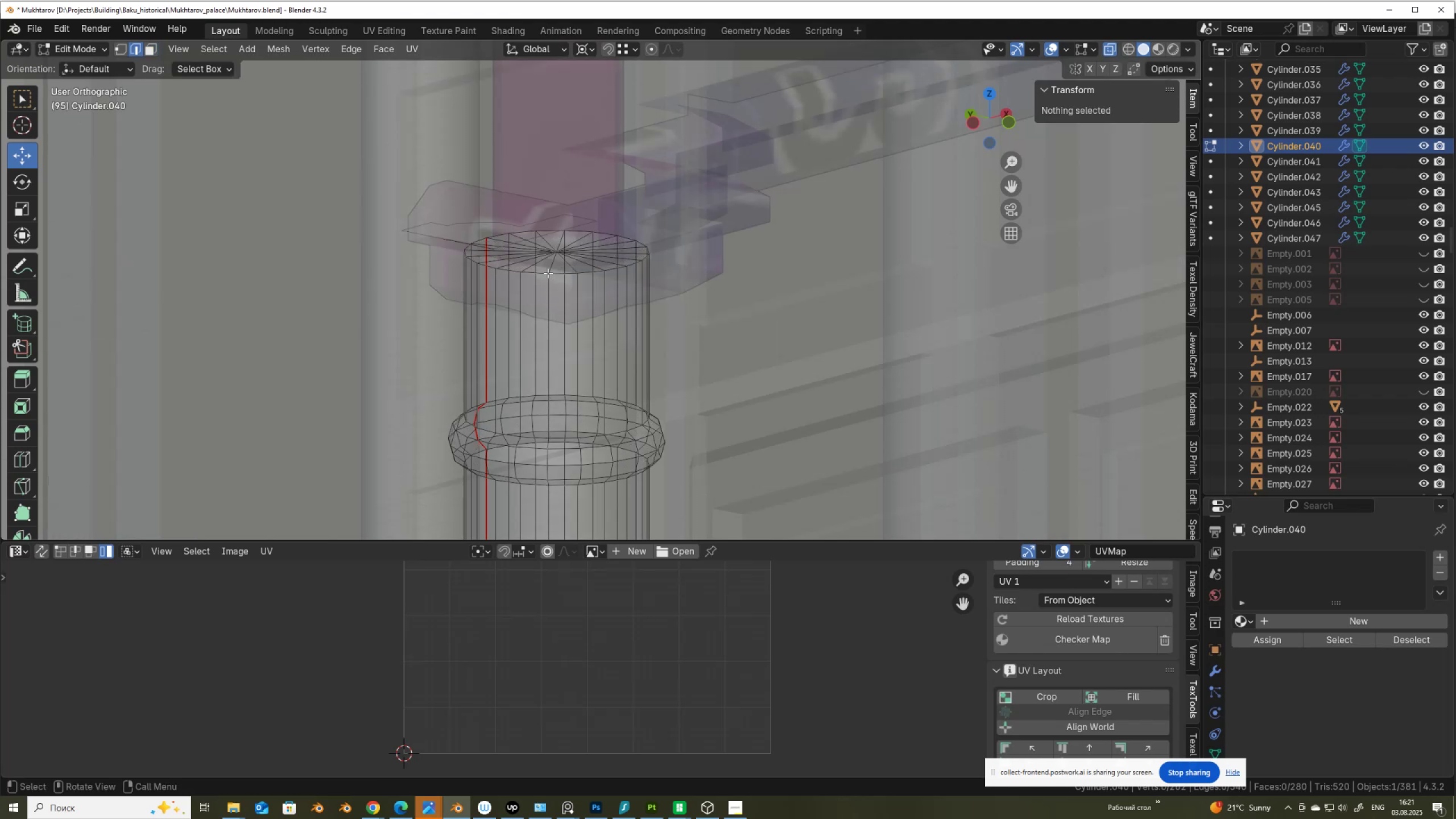 
hold_key(key=AltLeft, duration=0.36)
left_click([548, 273])
 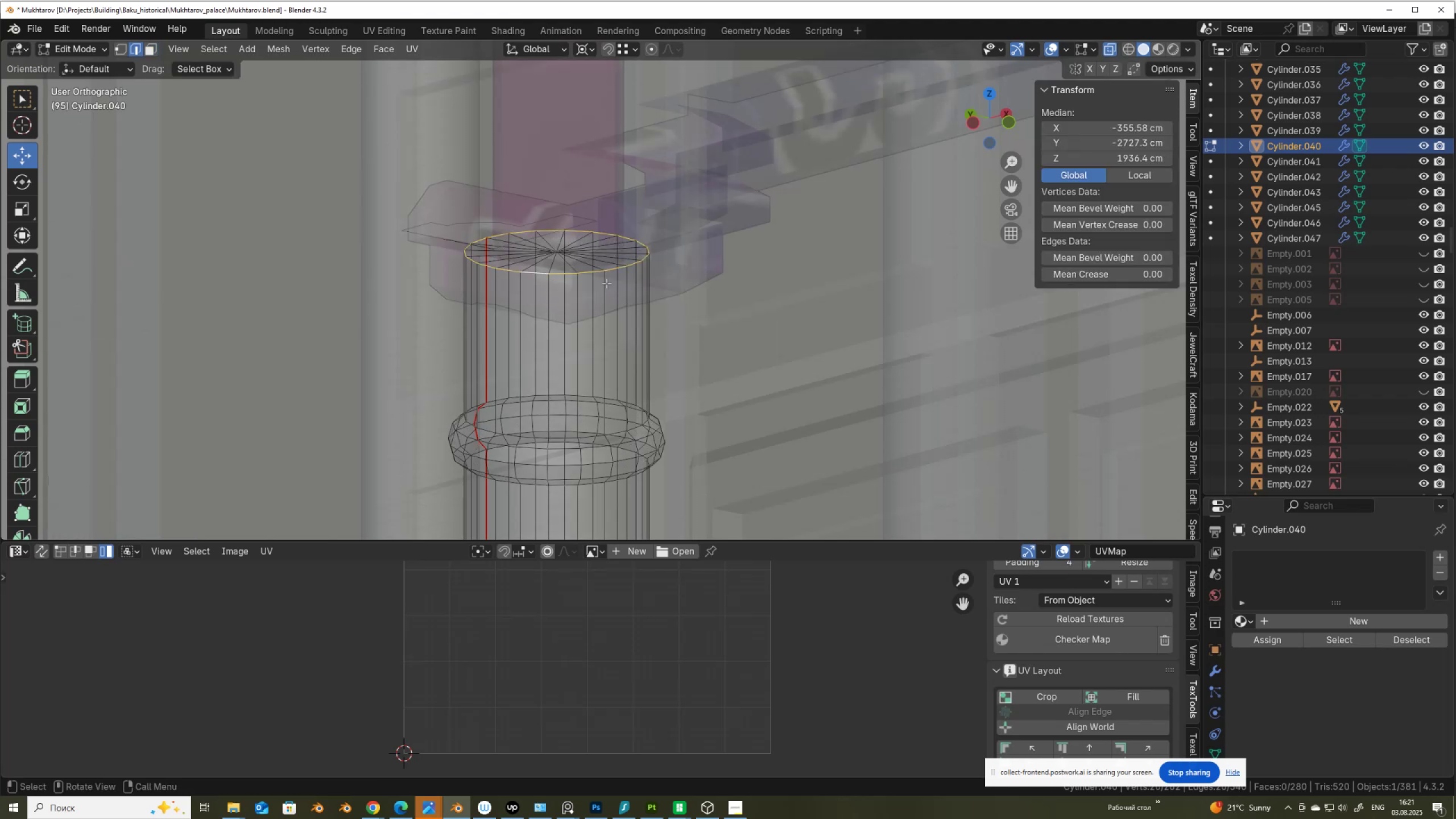 
right_click([726, 293])
 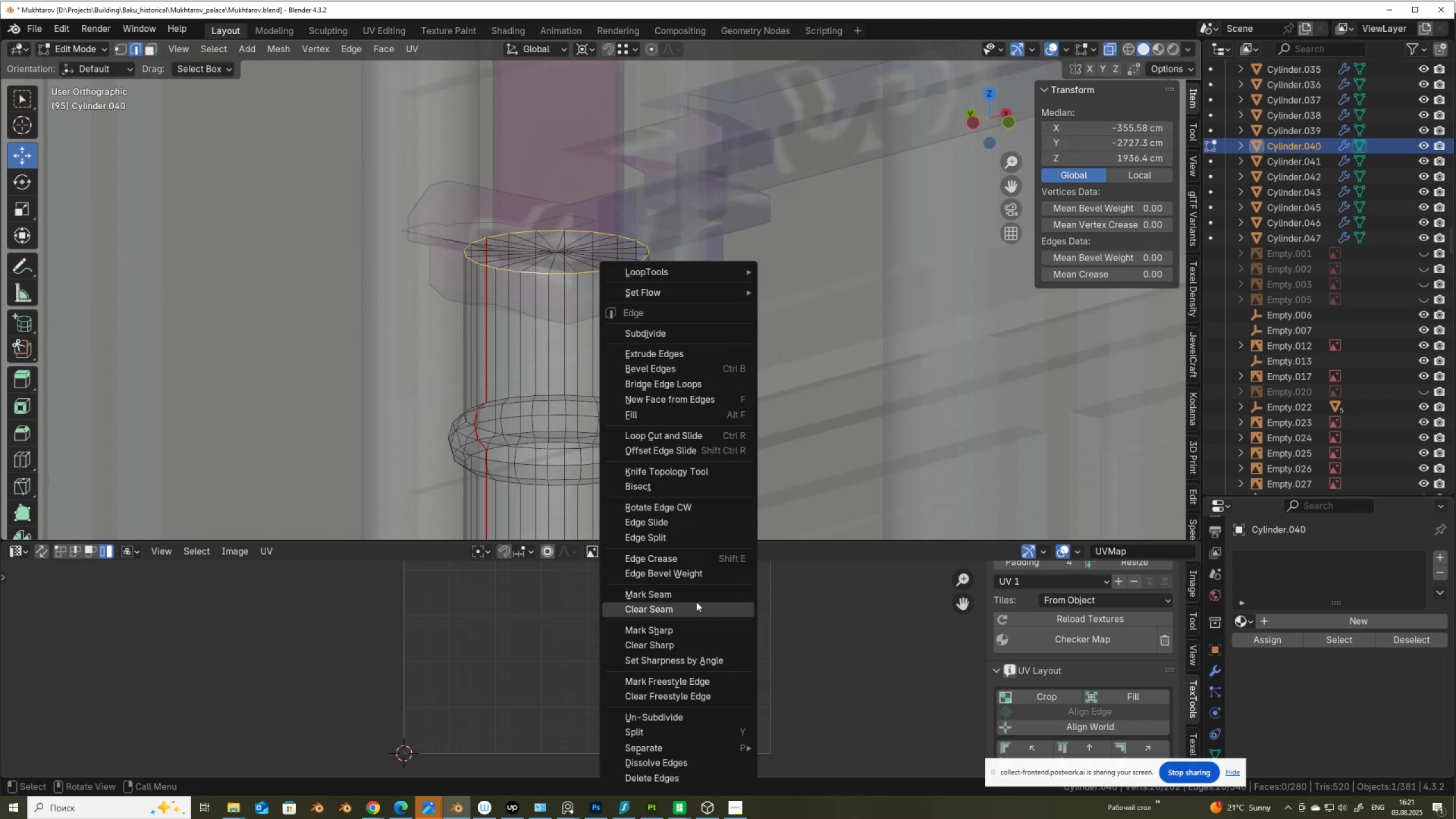 
left_click([696, 597])
 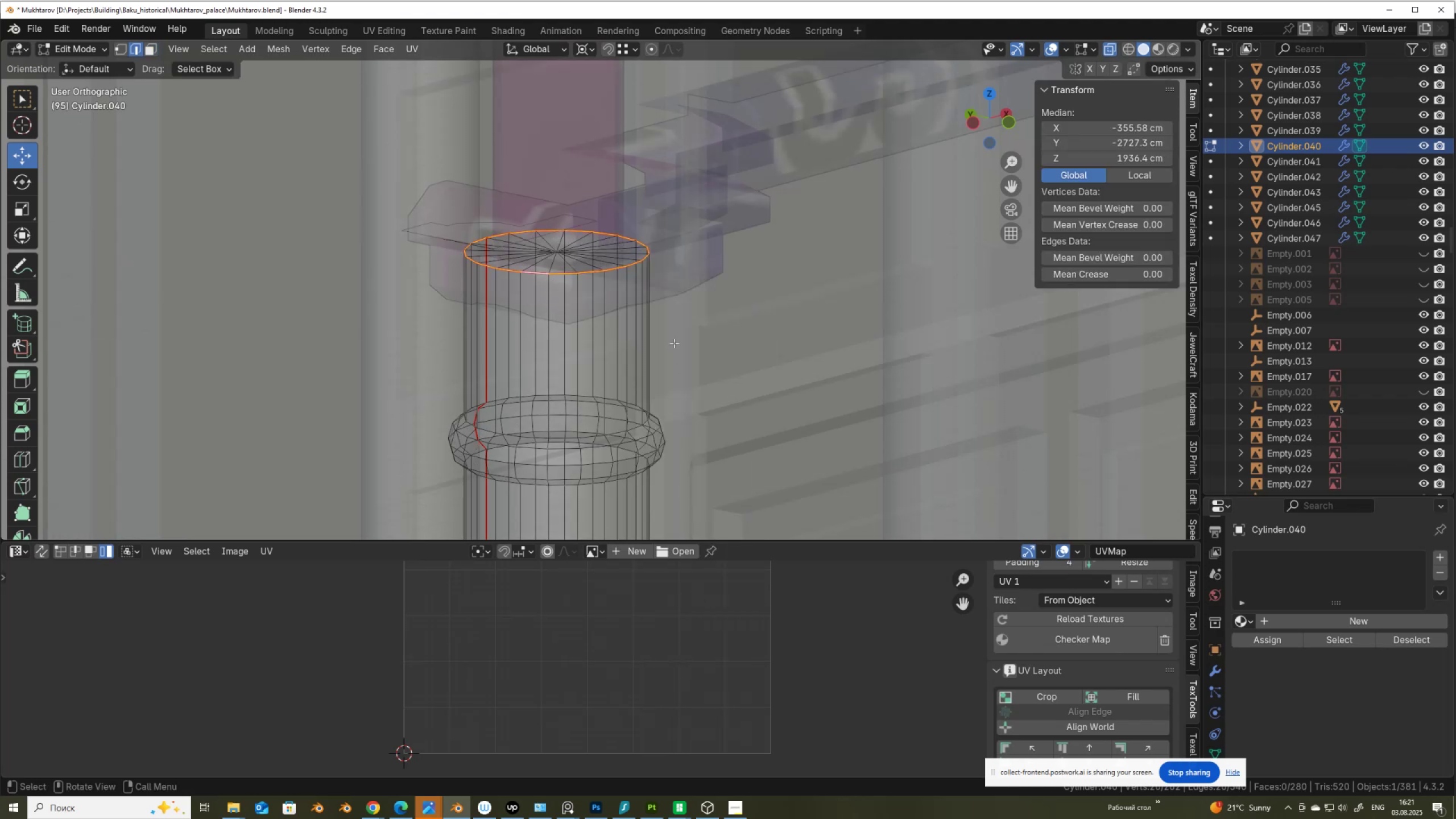 
type(au)
 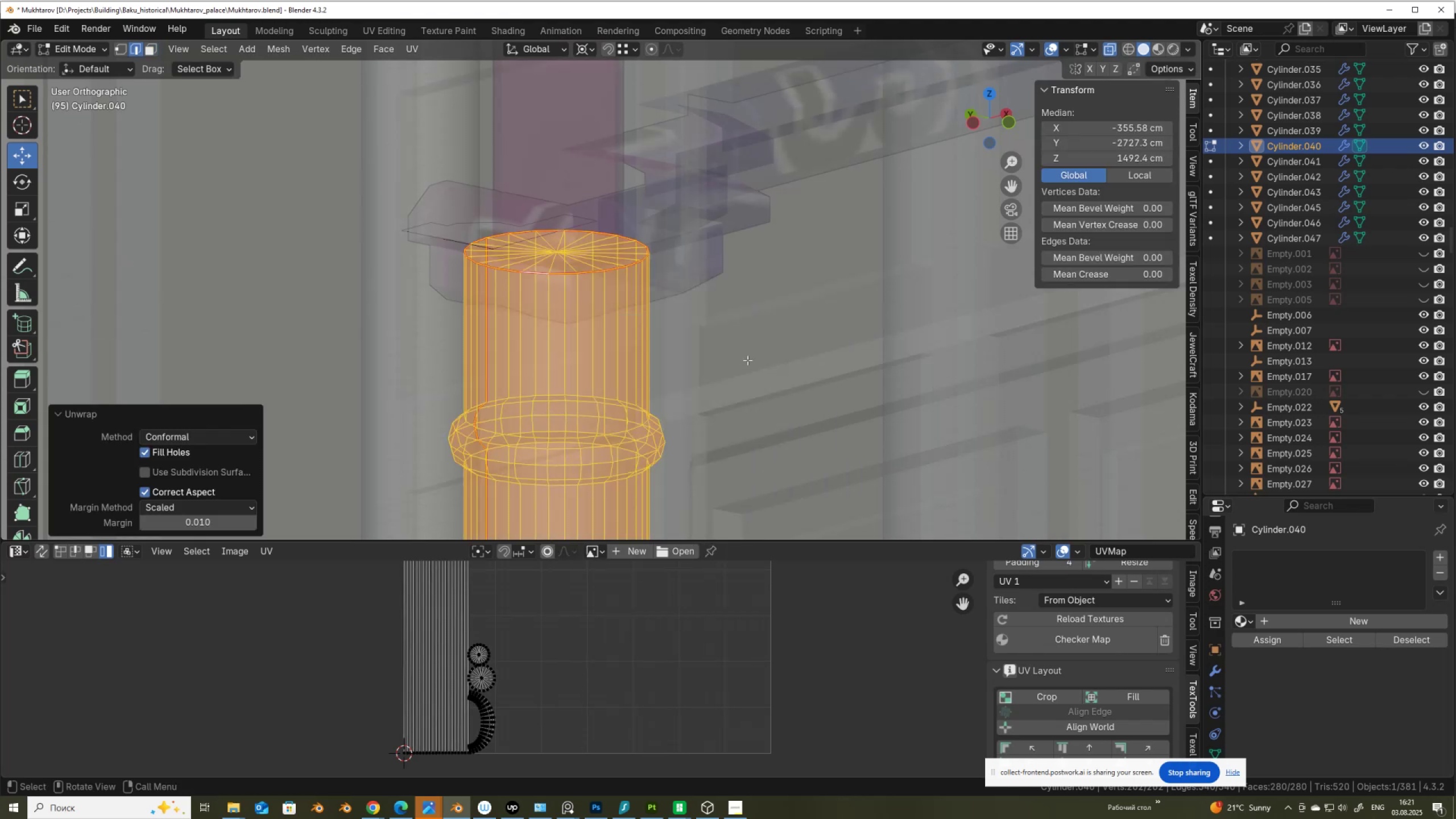 
scroll: coordinate [453, 747], scroll_direction: down, amount: 4.0
 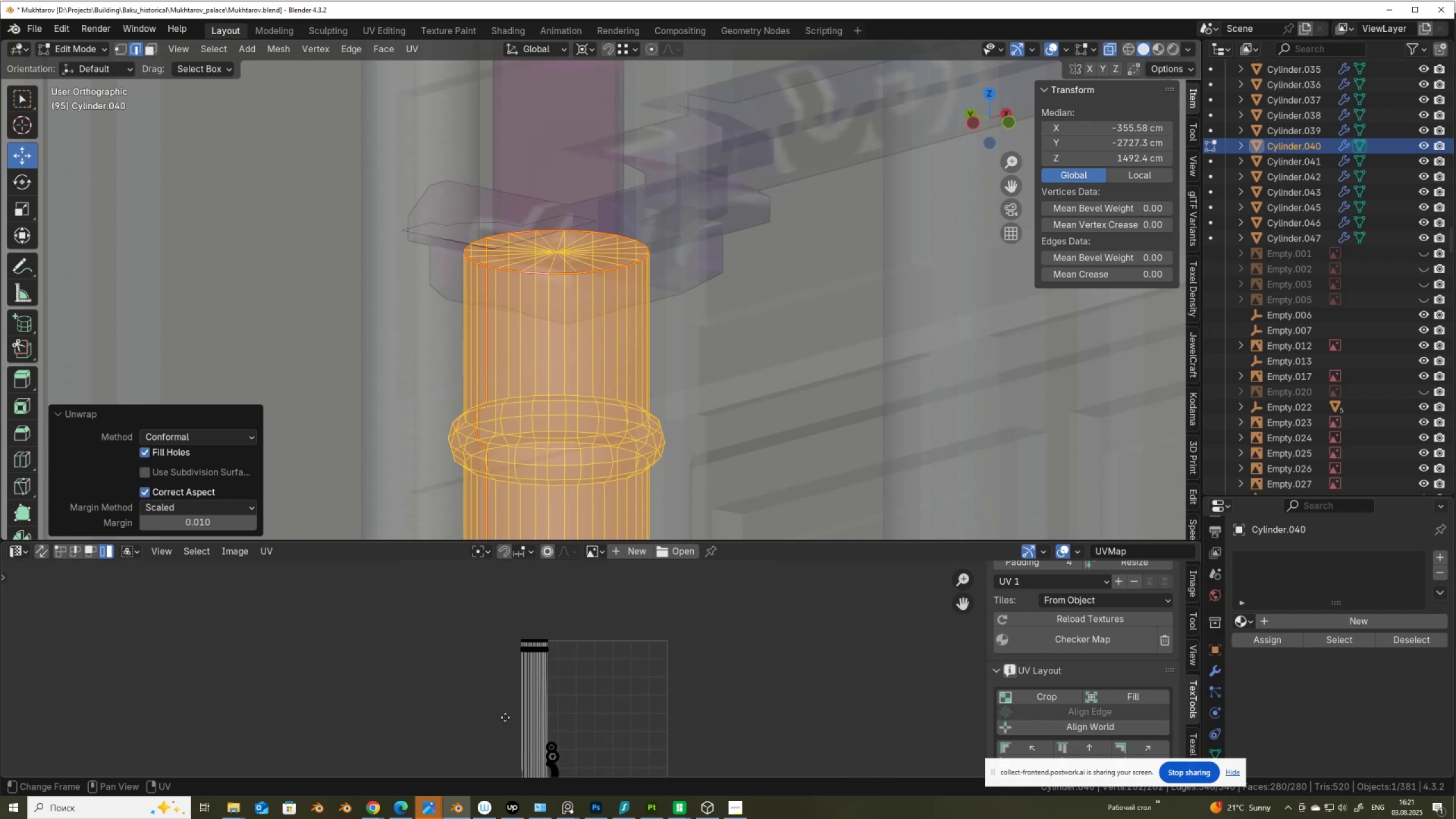 
scroll: coordinate [490, 700], scroll_direction: up, amount: 4.0
 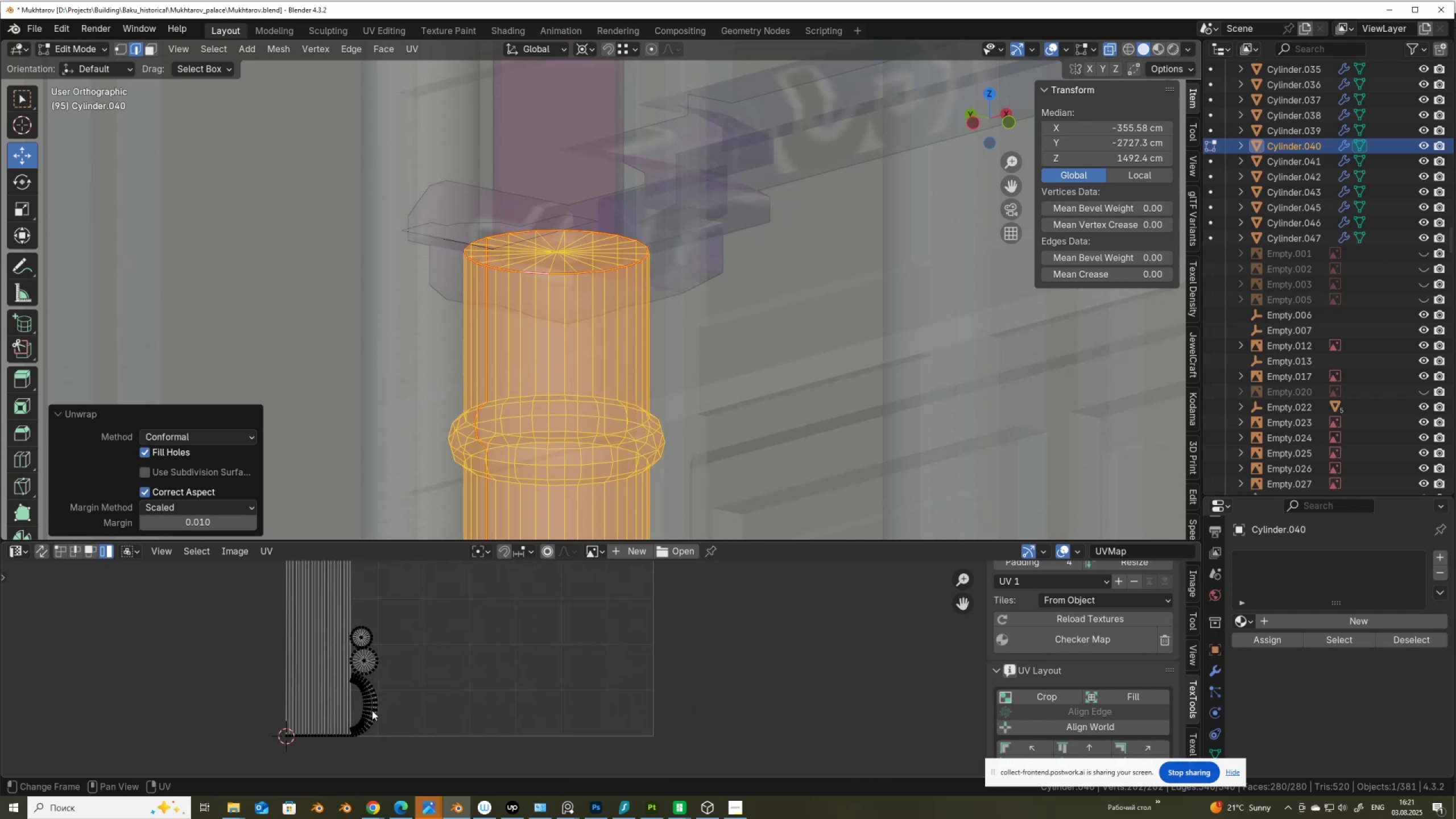 
left_click([372, 710])
 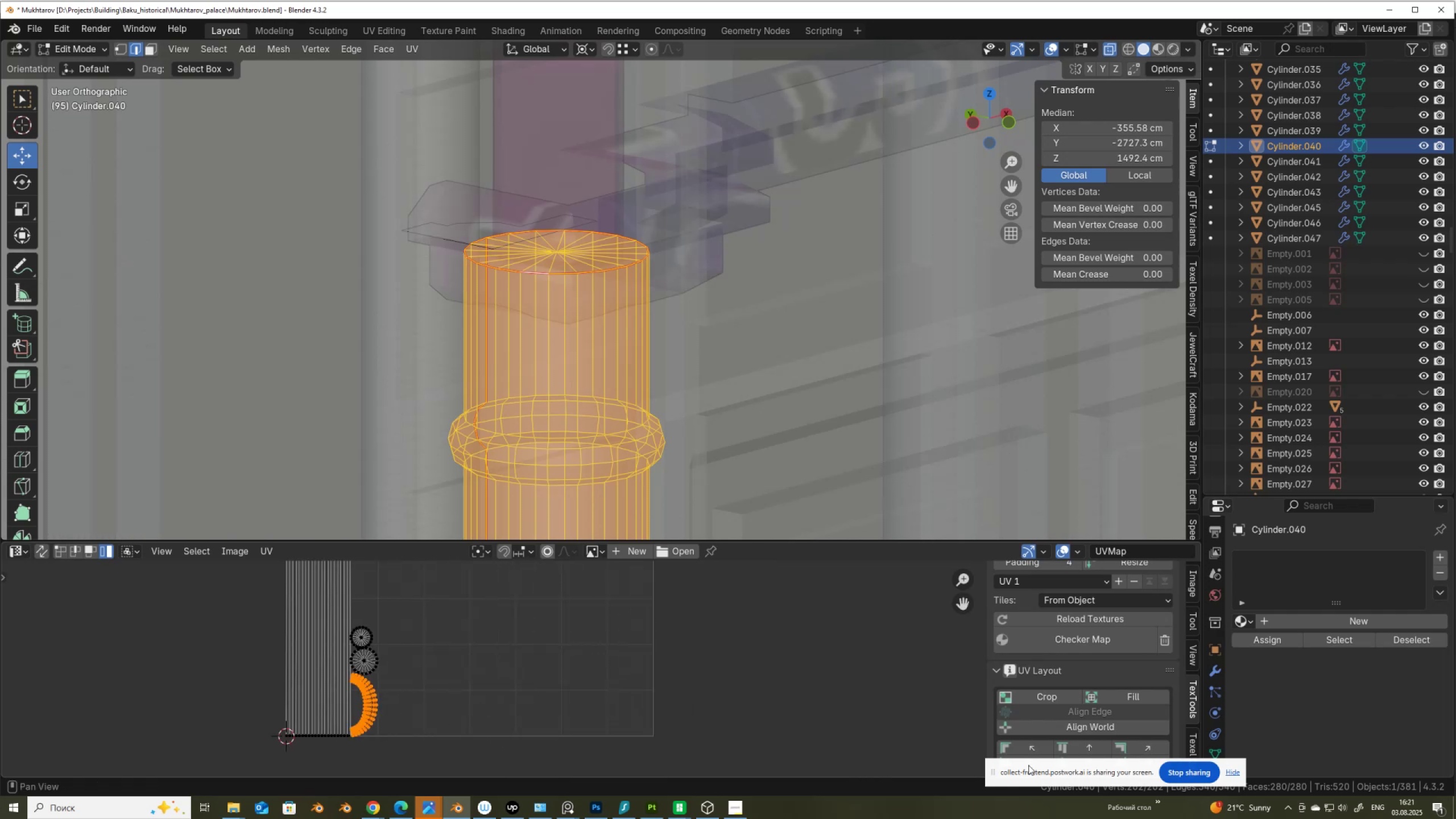 
scroll: coordinate [1054, 709], scroll_direction: down, amount: 10.0
 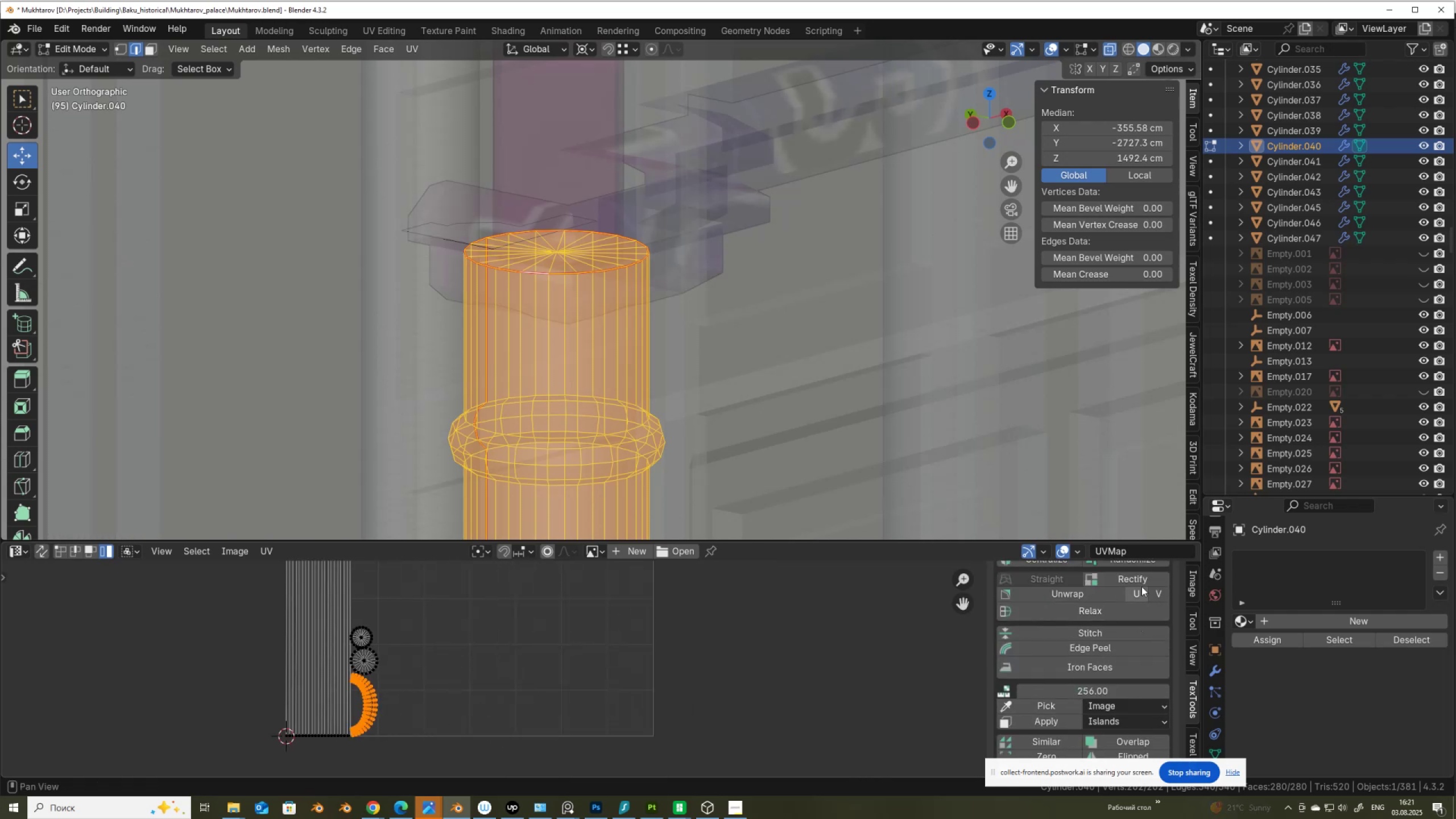 
left_click([1141, 586])
 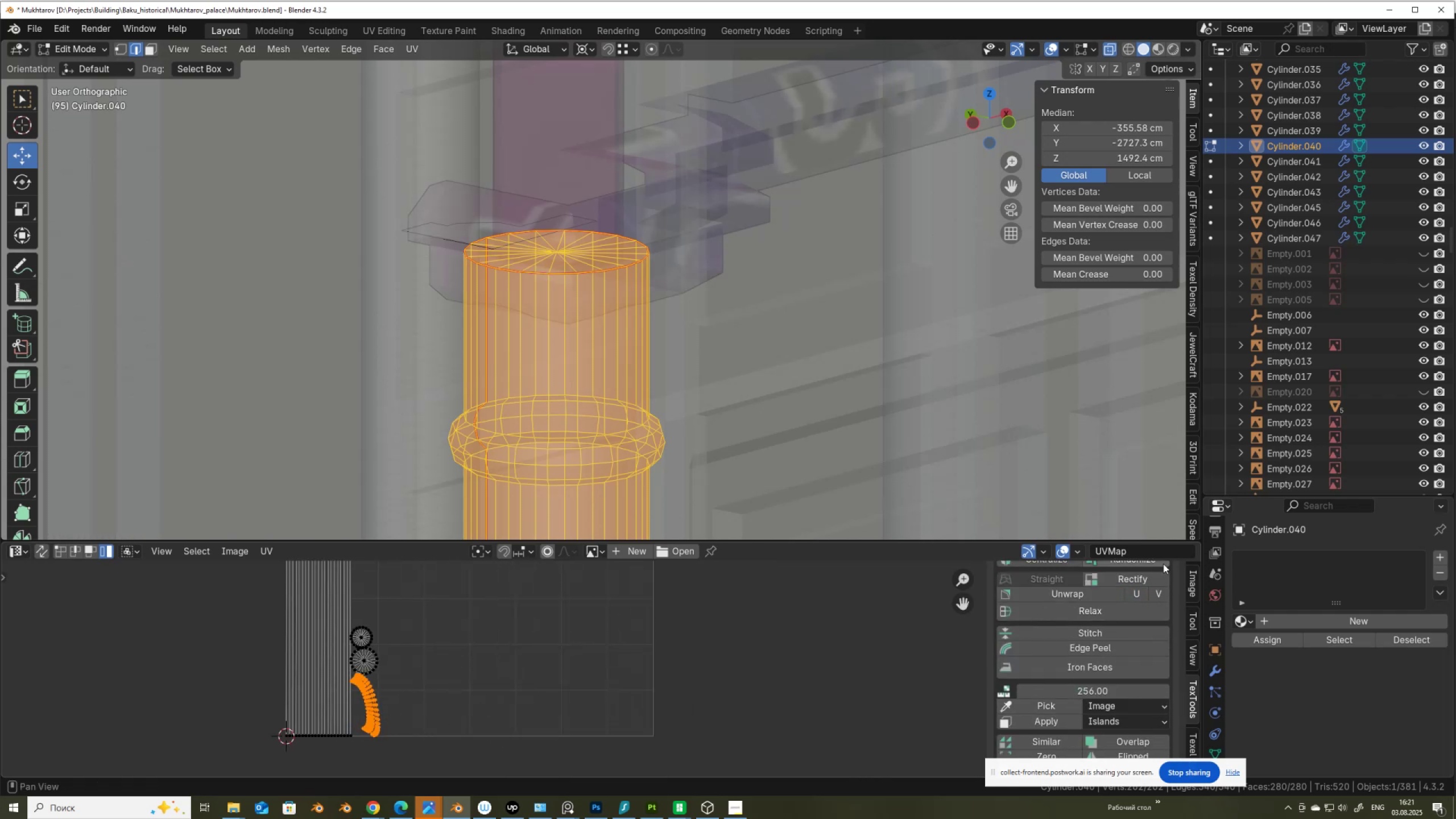 
left_click([1156, 573])
 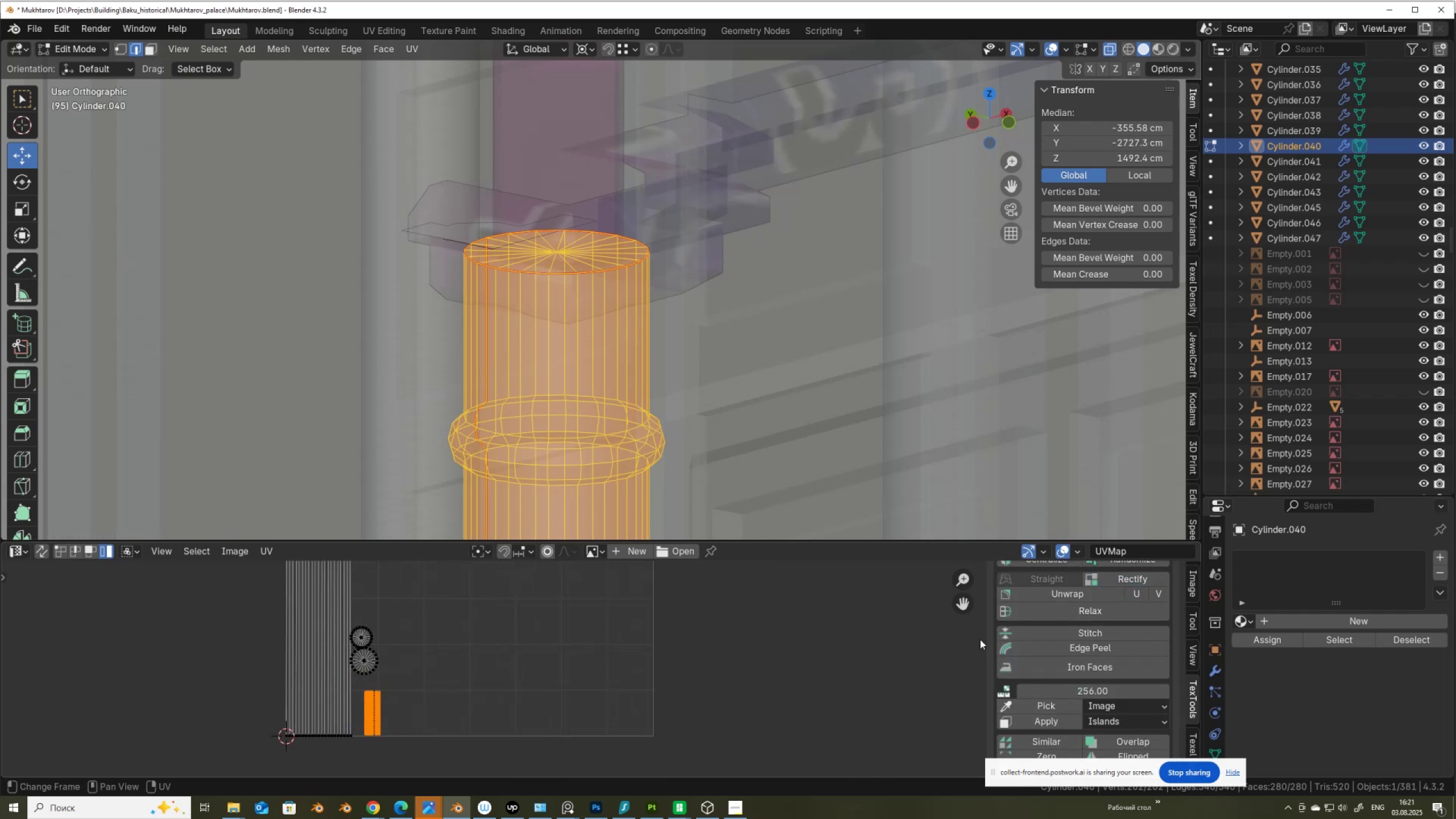 
scroll: coordinate [395, 752], scroll_direction: up, amount: 3.0
 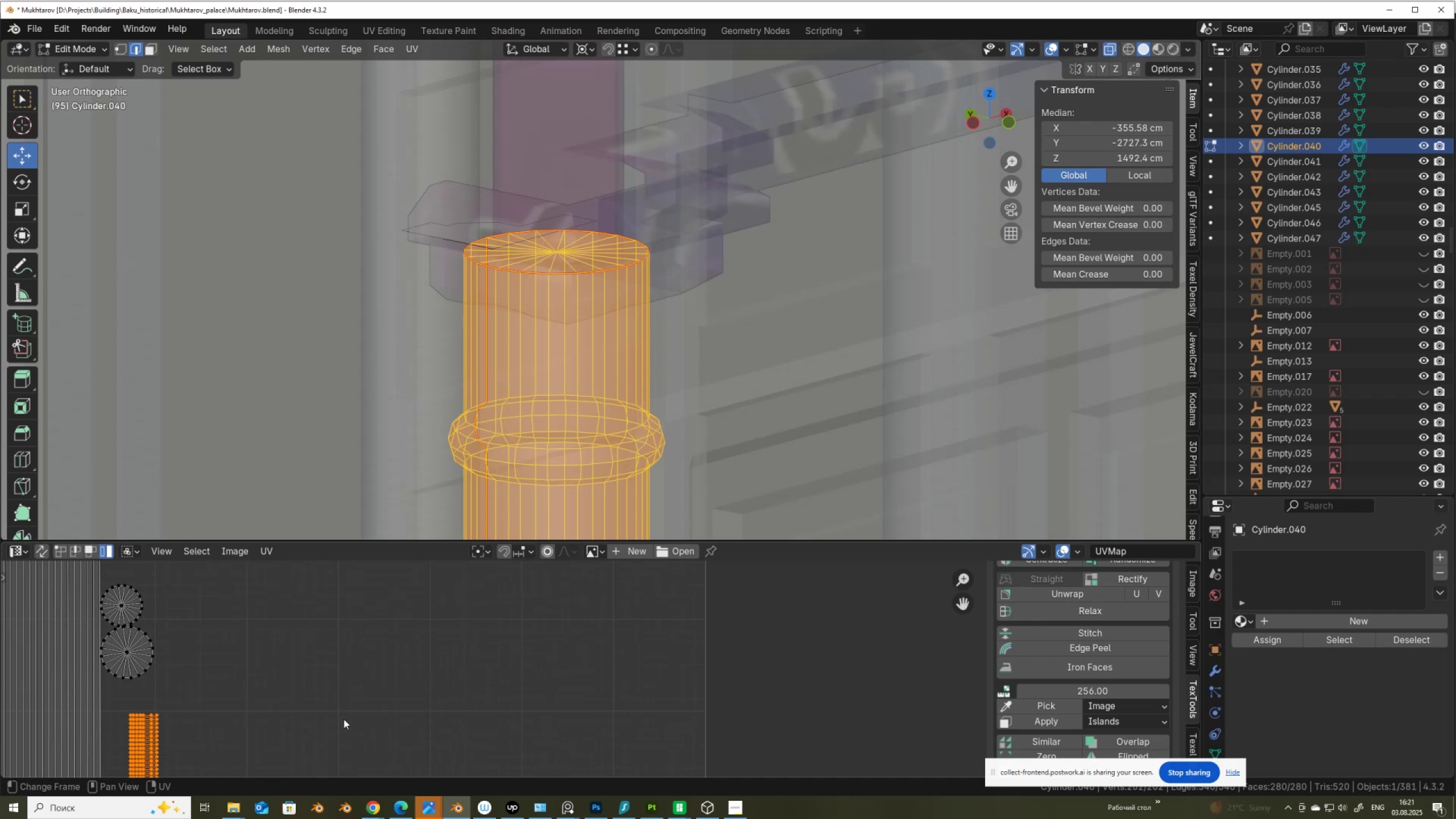 
scroll: coordinate [346, 700], scroll_direction: down, amount: 4.0
 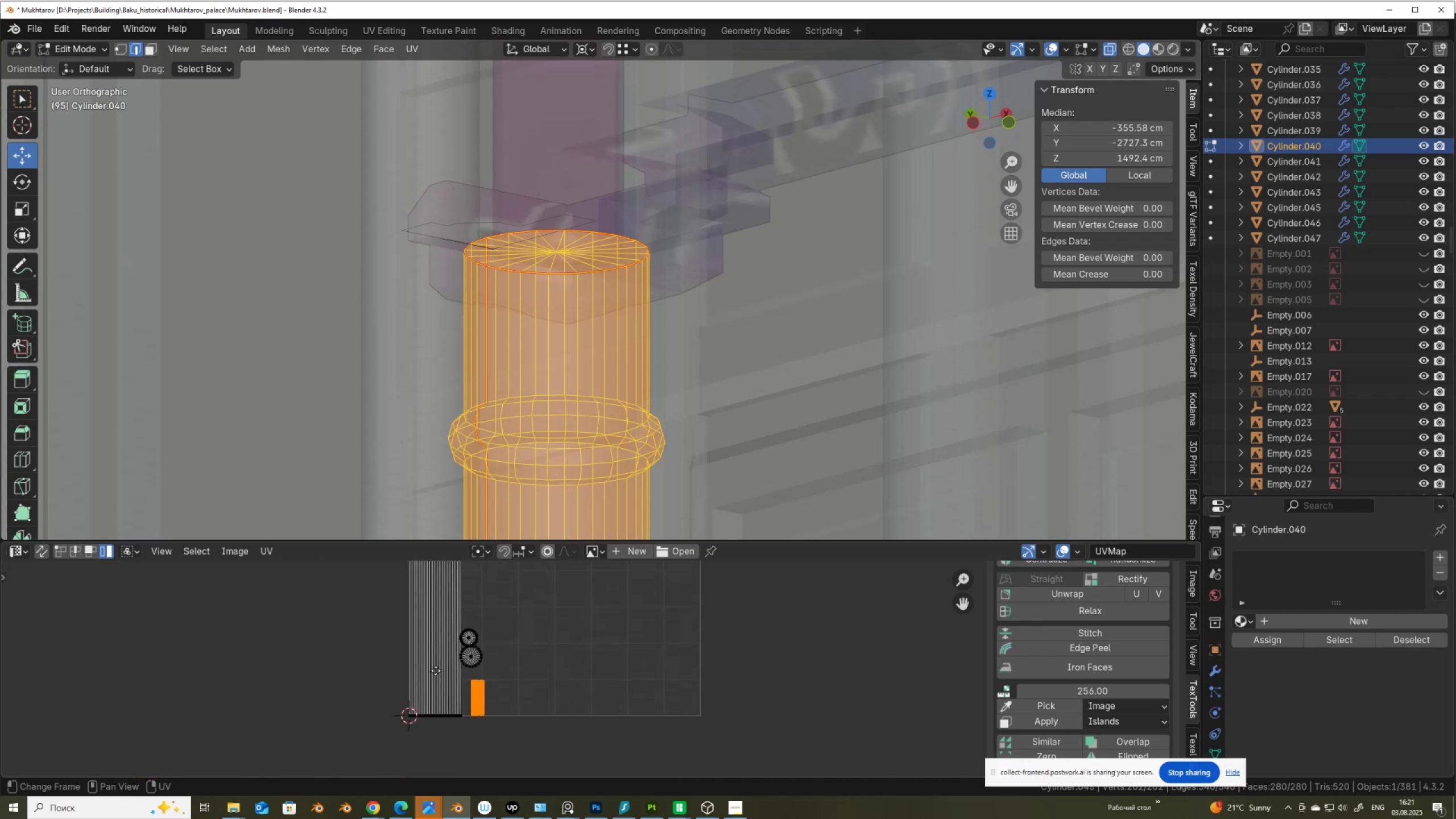 
type(as)
 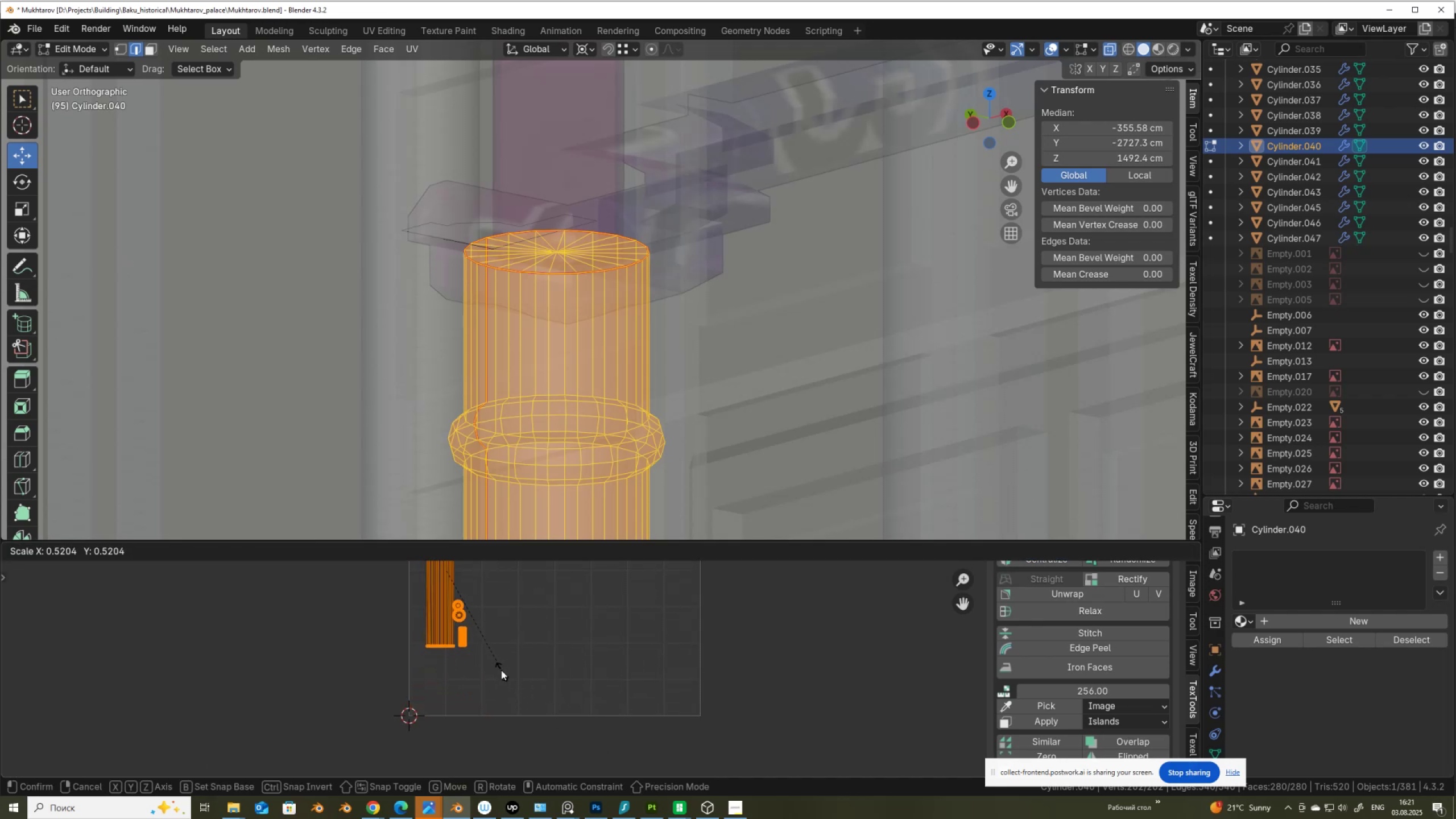 
left_click([499, 666])
 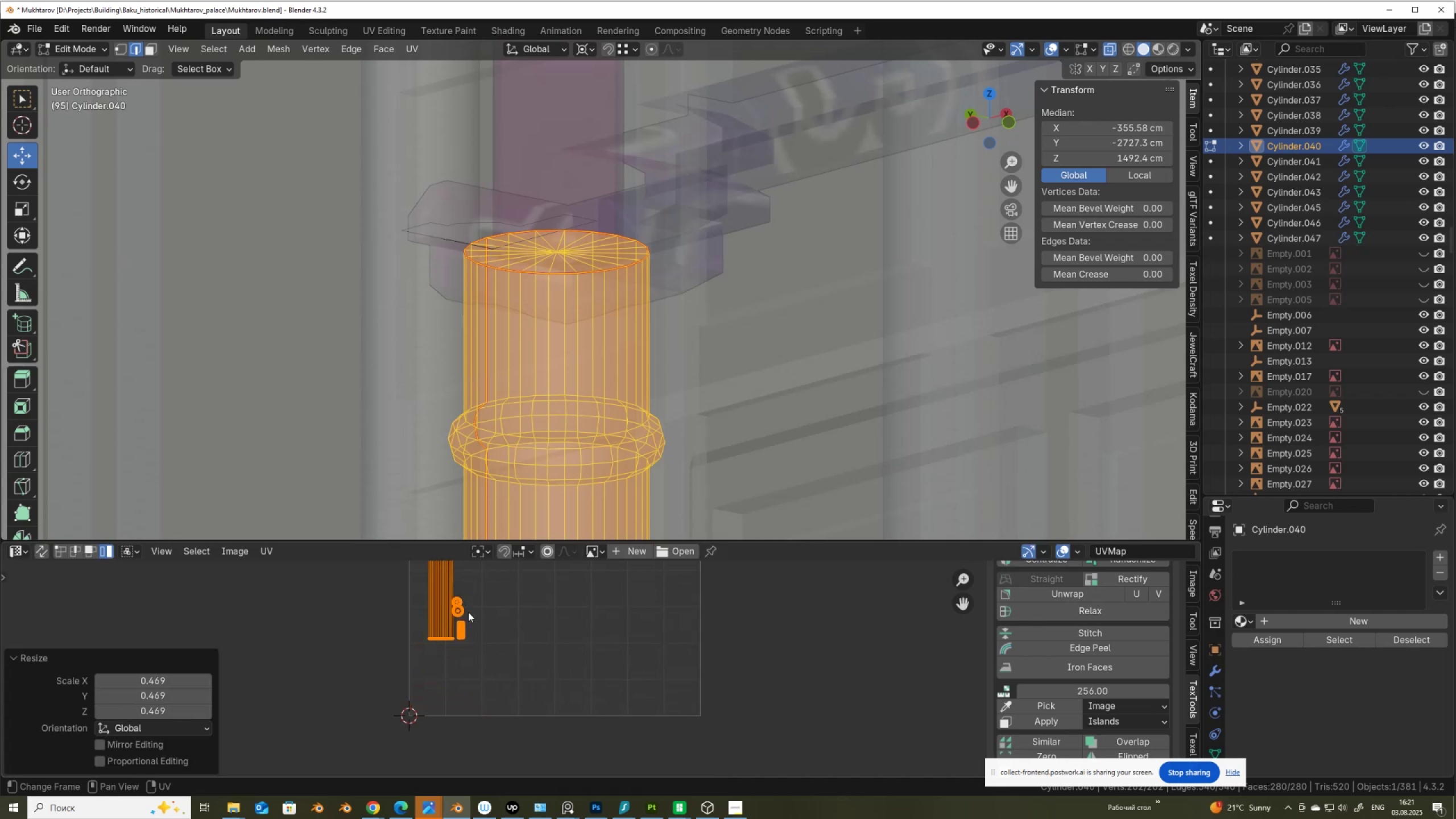 
key(G)
 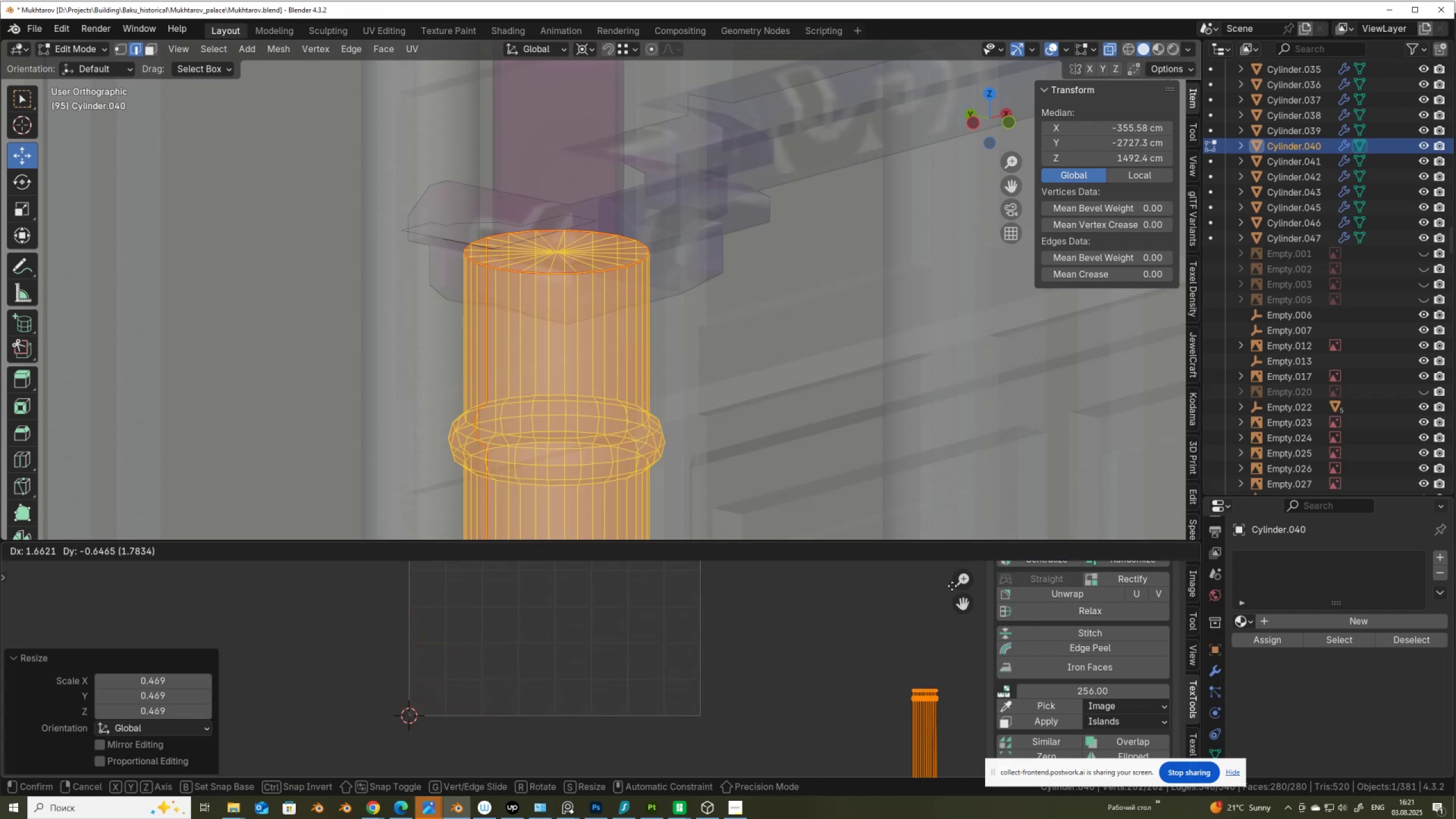 
left_click_drag(start_coordinate=[950, 602], to_coordinate=[948, 592])
 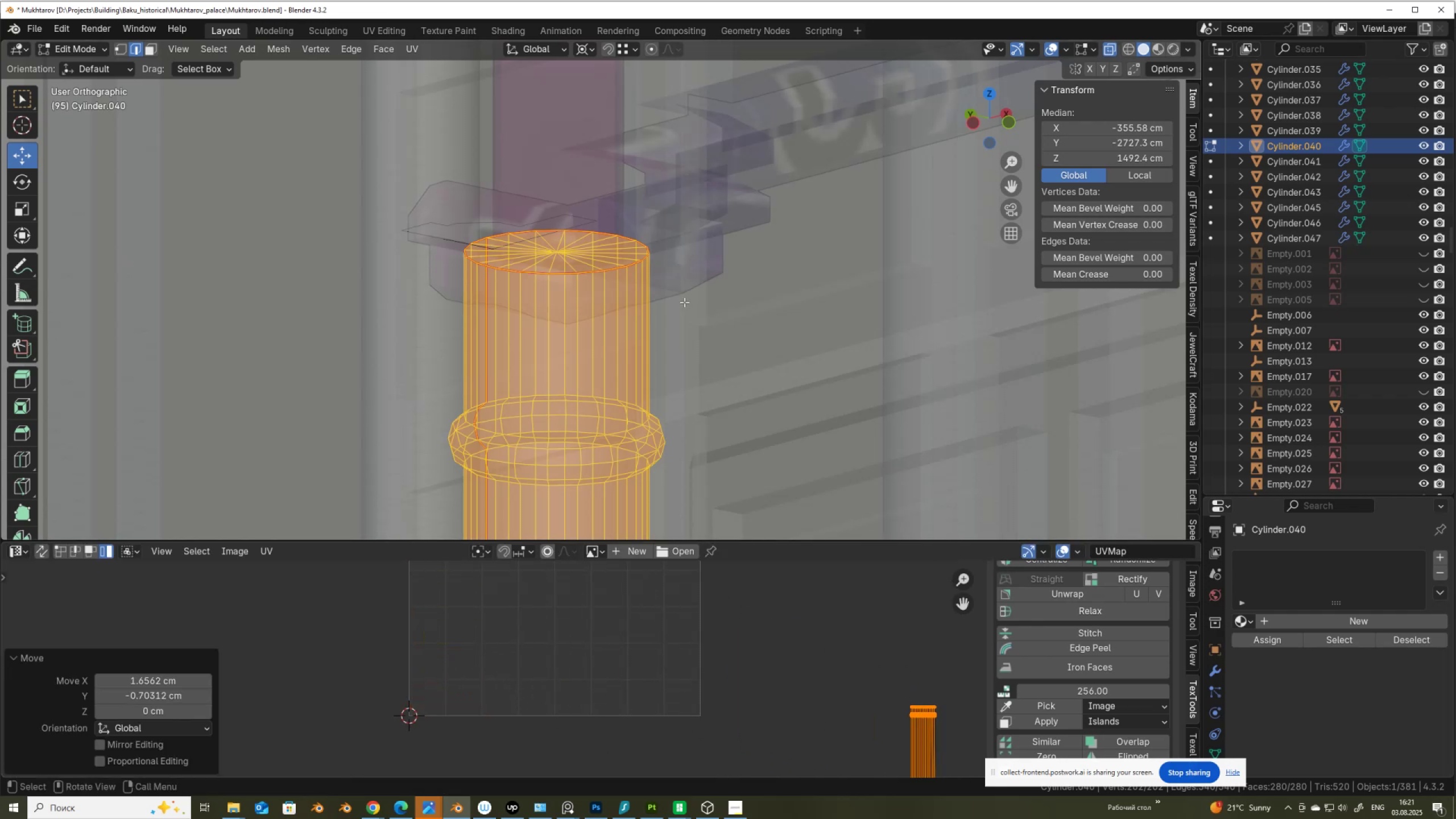 
key(Alt+AltLeft)
 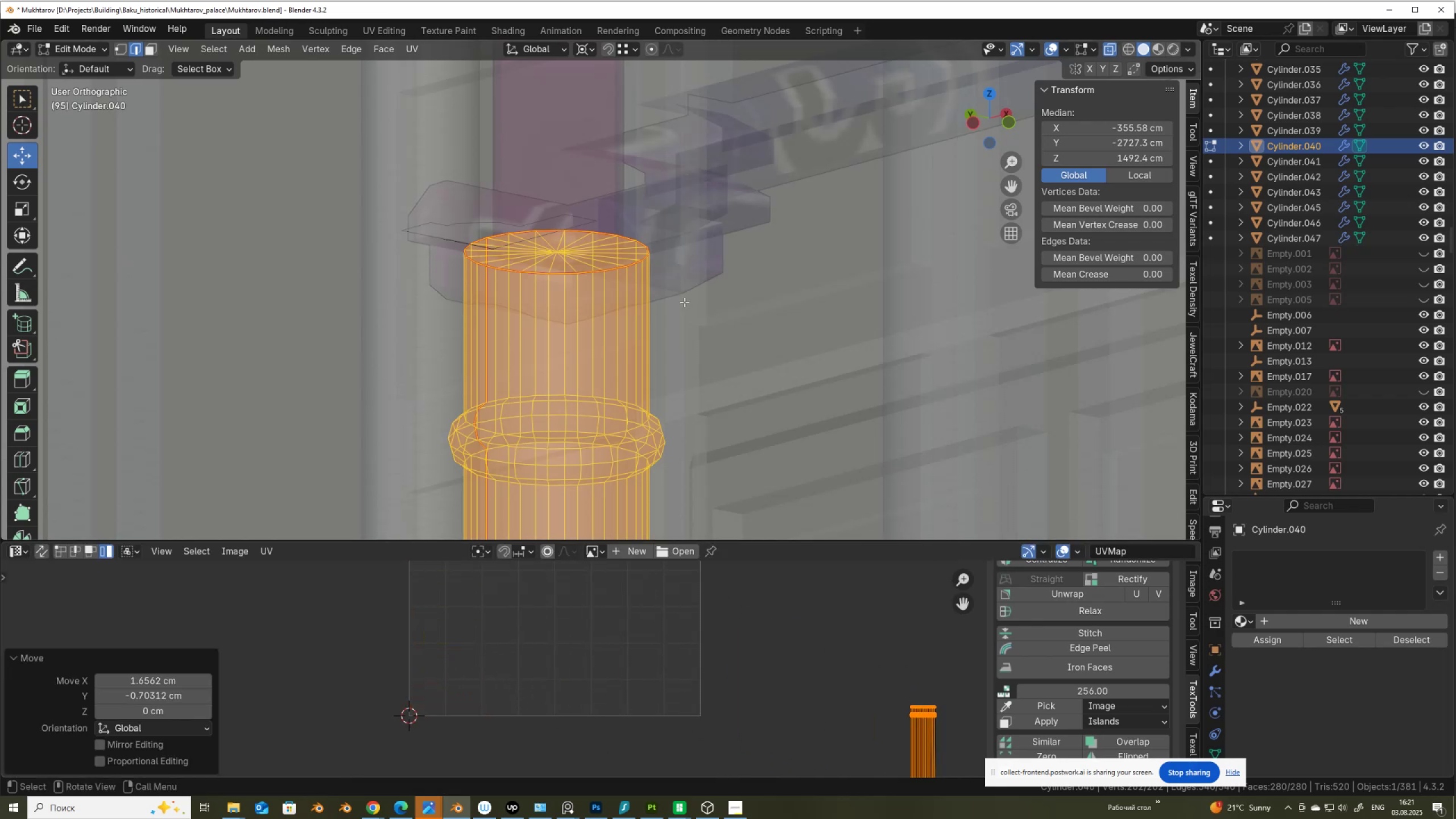 
key(Alt+Z)
 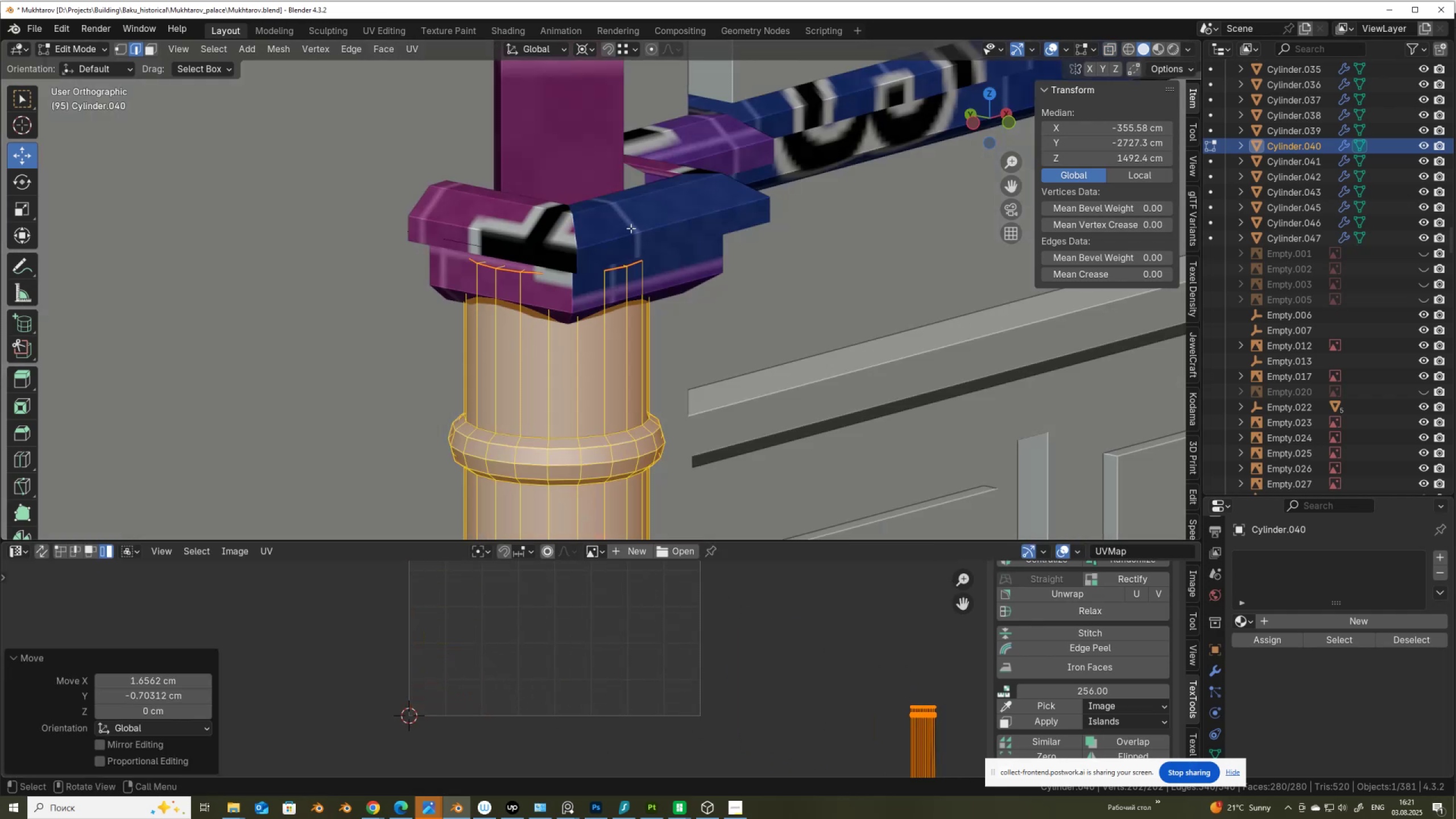 
scroll: coordinate [610, 314], scroll_direction: down, amount: 9.0
 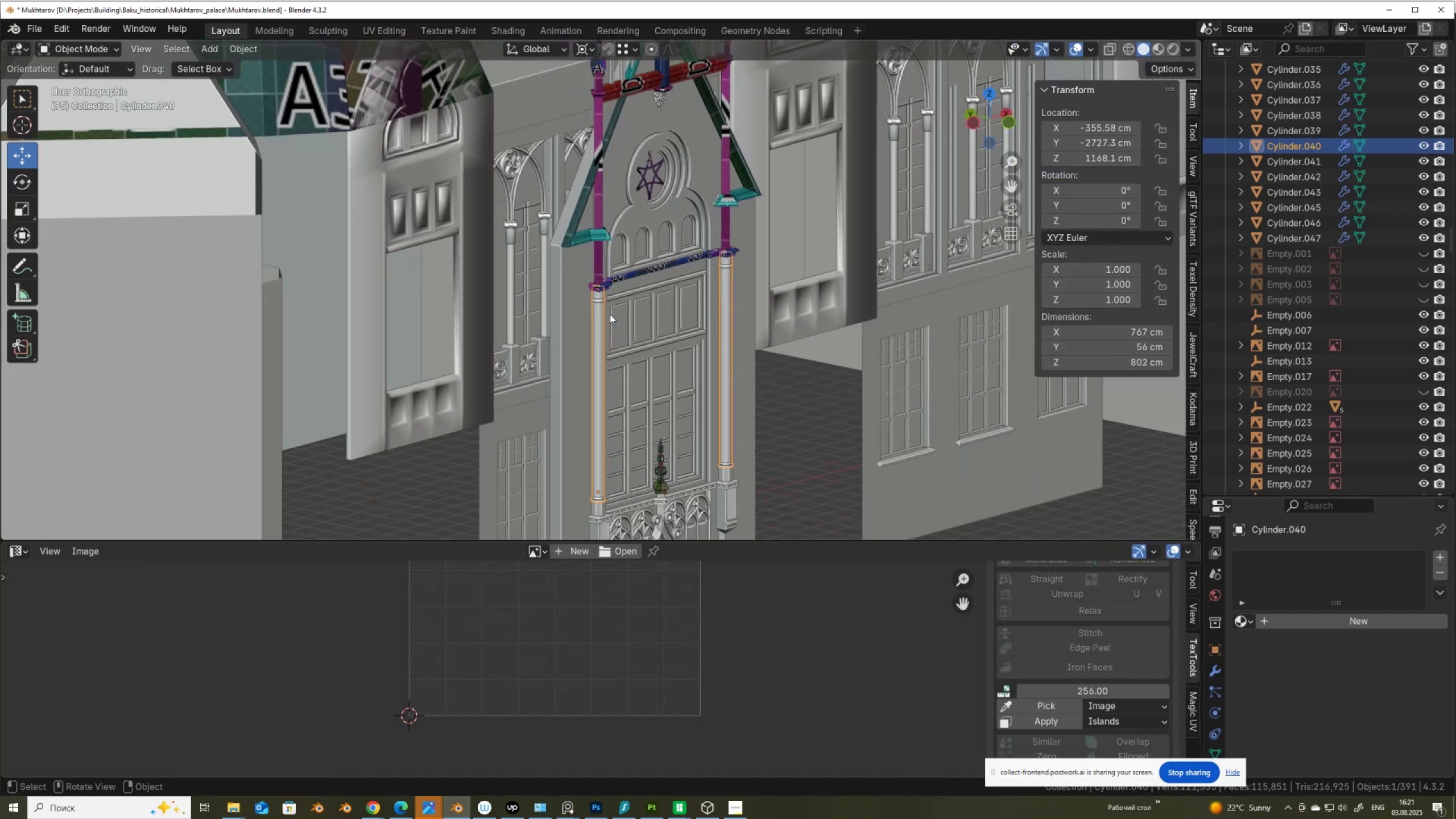 
key(Tab)
 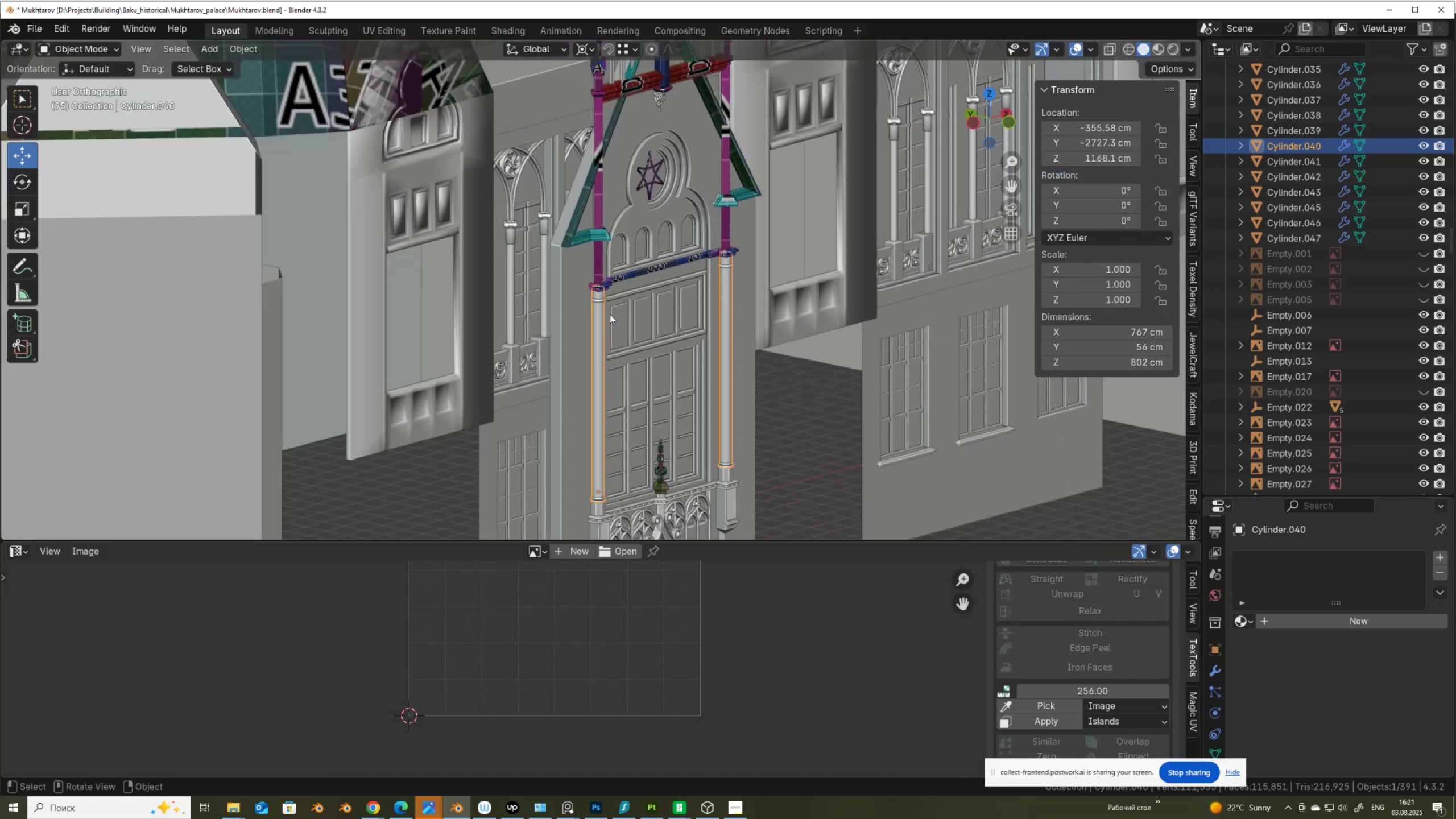 
scroll: coordinate [610, 314], scroll_direction: down, amount: 1.0
 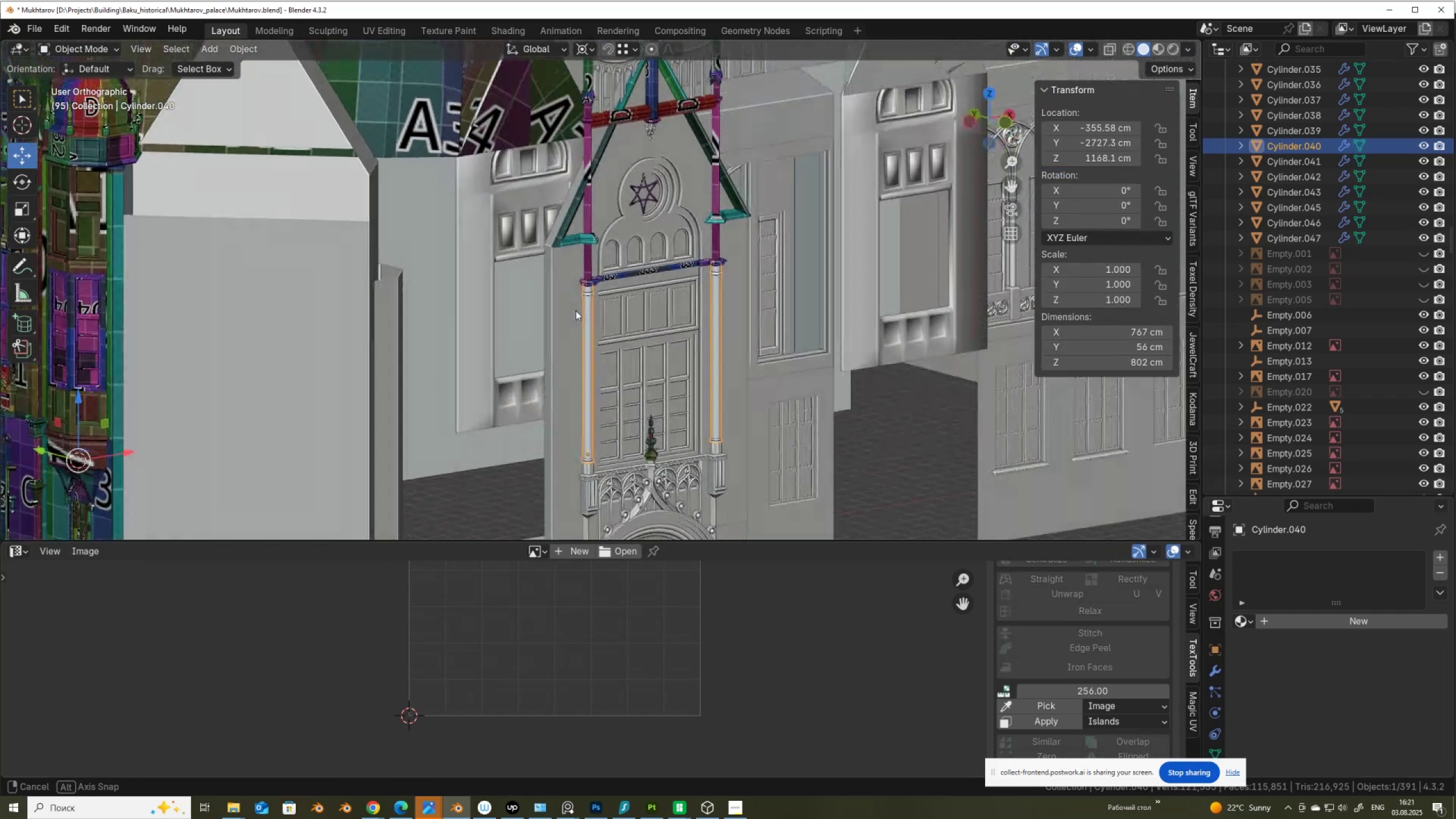 
hold_key(key=ShiftLeft, duration=0.55)
 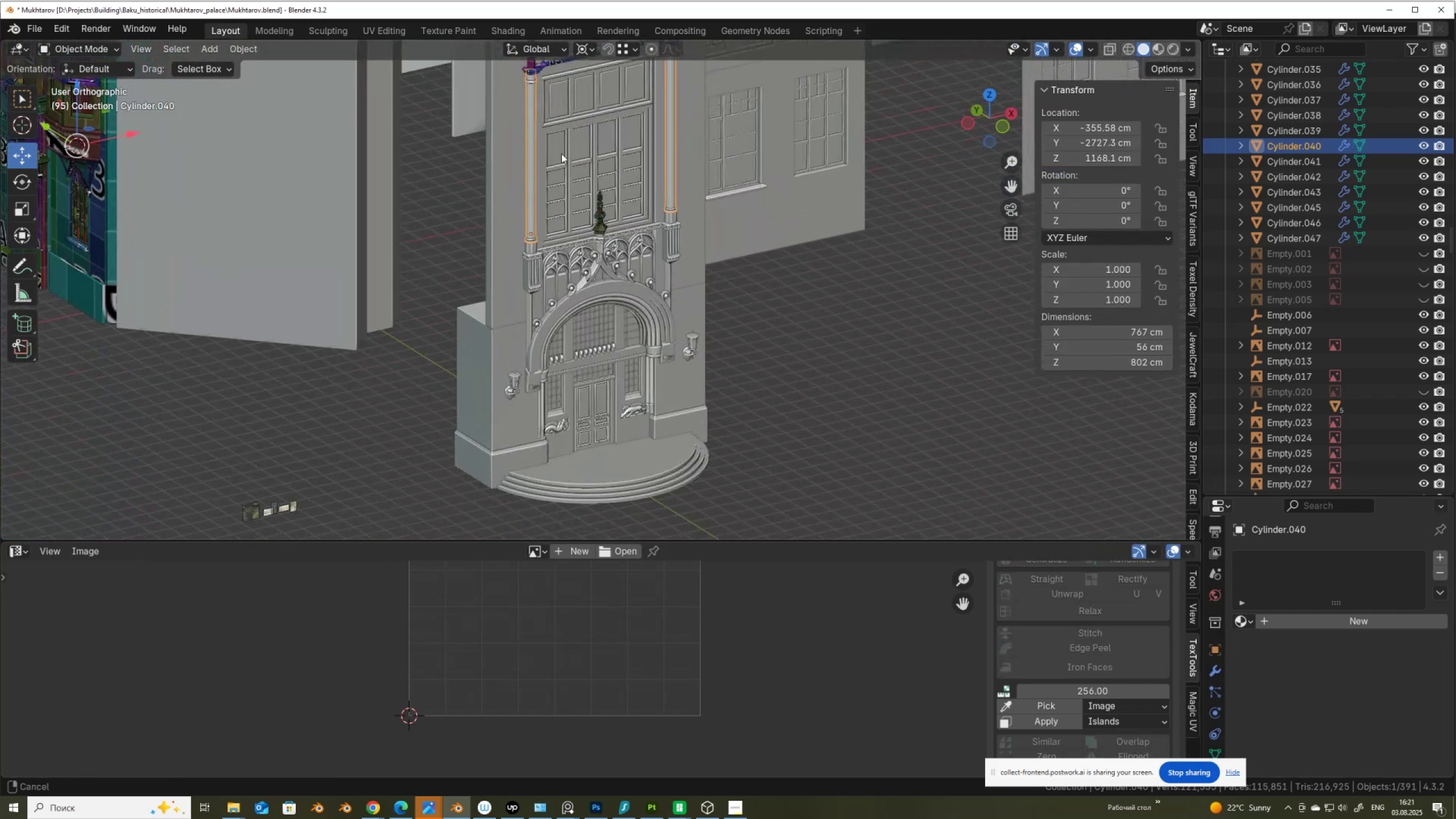 
scroll: coordinate [544, 307], scroll_direction: up, amount: 7.0
 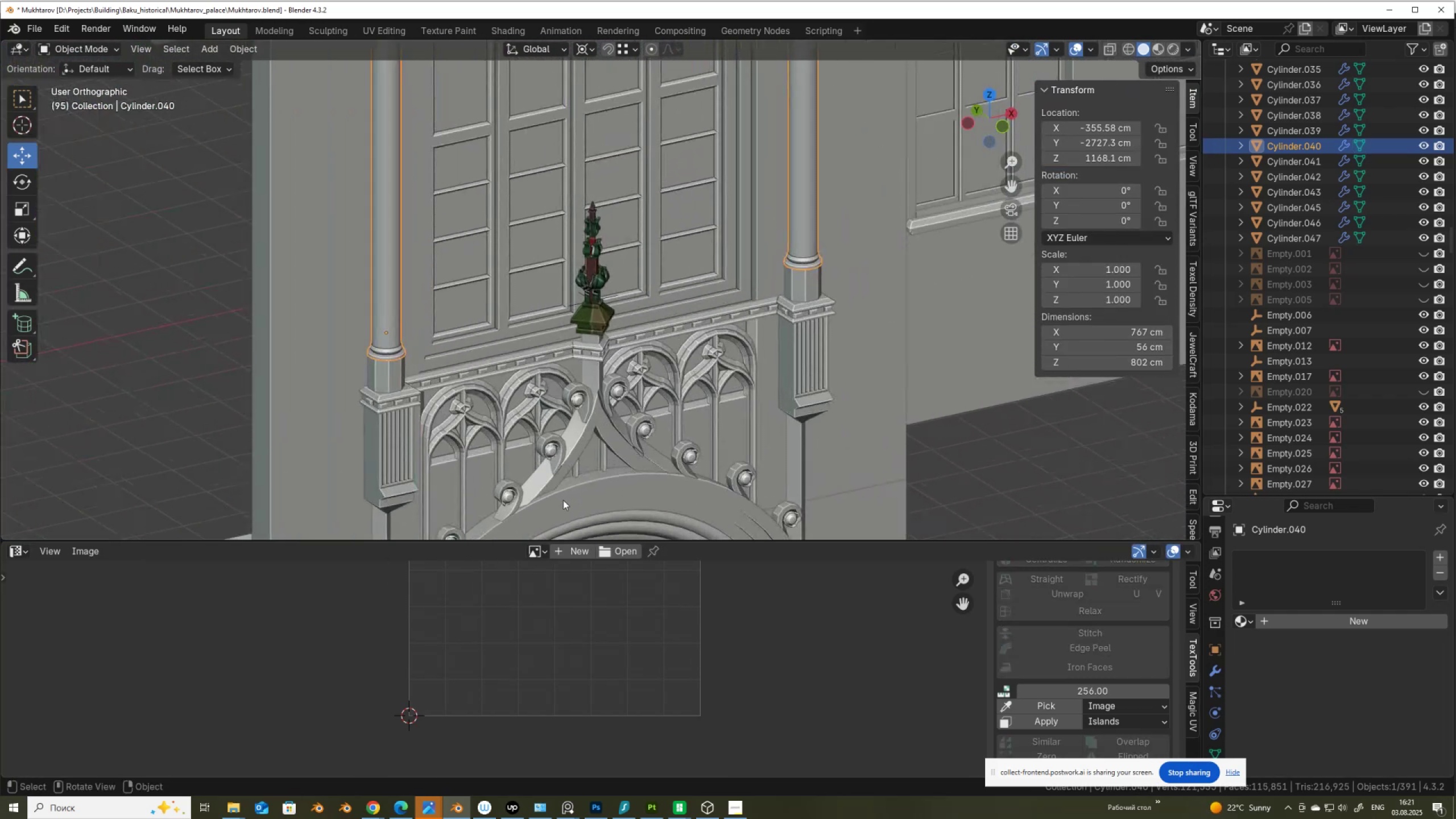 
hold_key(key=ShiftLeft, duration=0.38)
 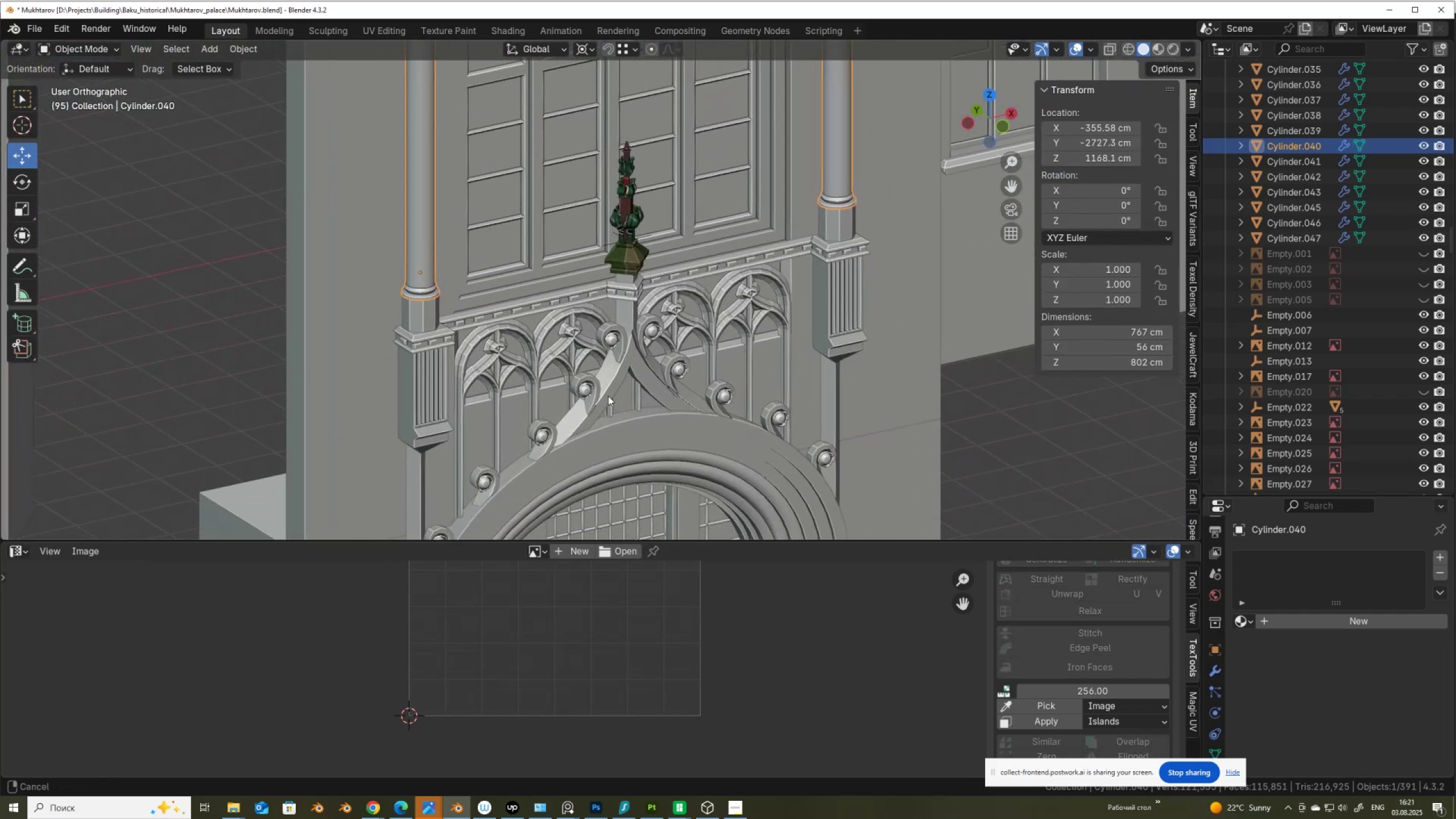 
scroll: coordinate [608, 396], scroll_direction: up, amount: 3.0
 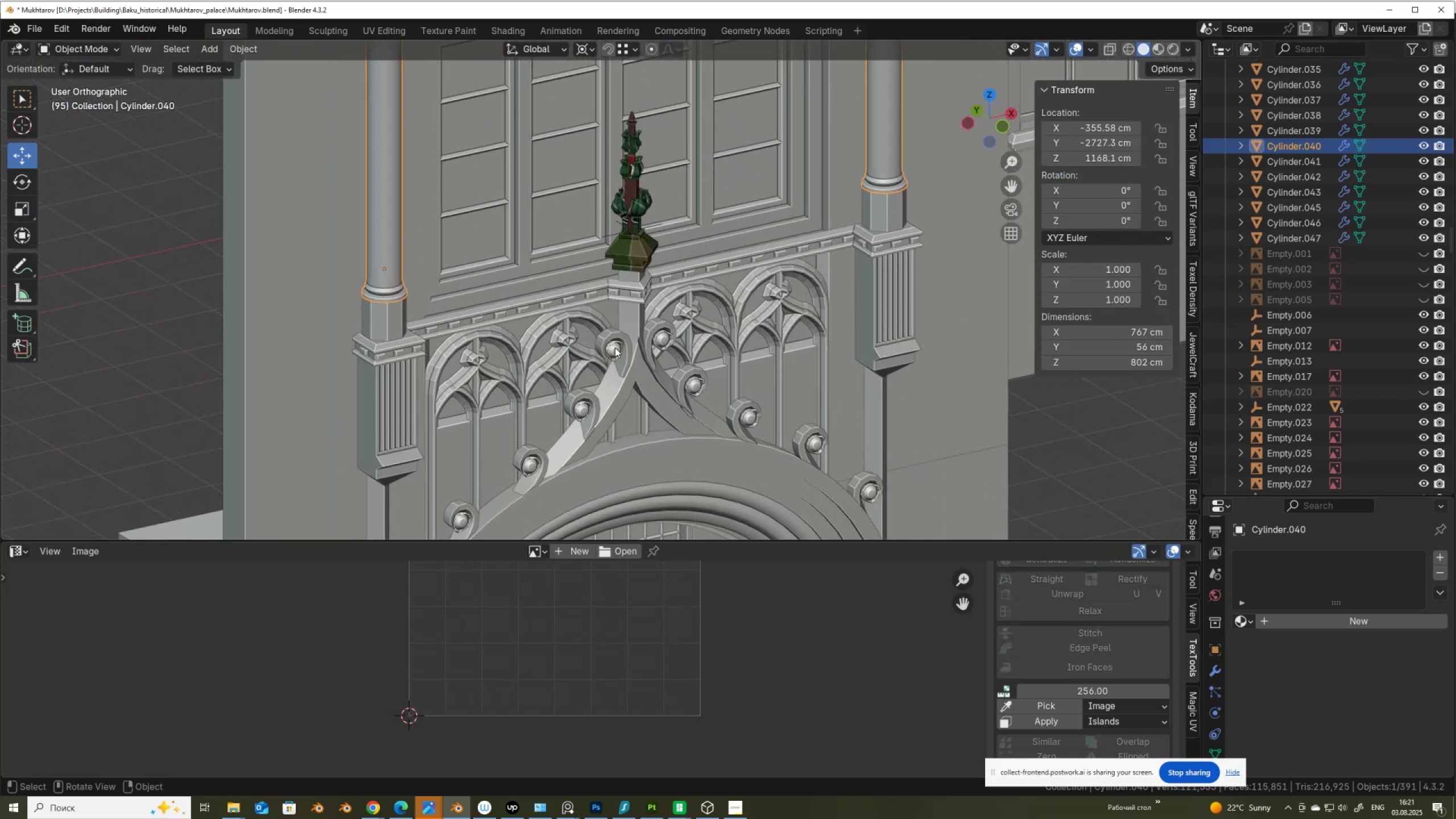 
left_click([615, 347])
 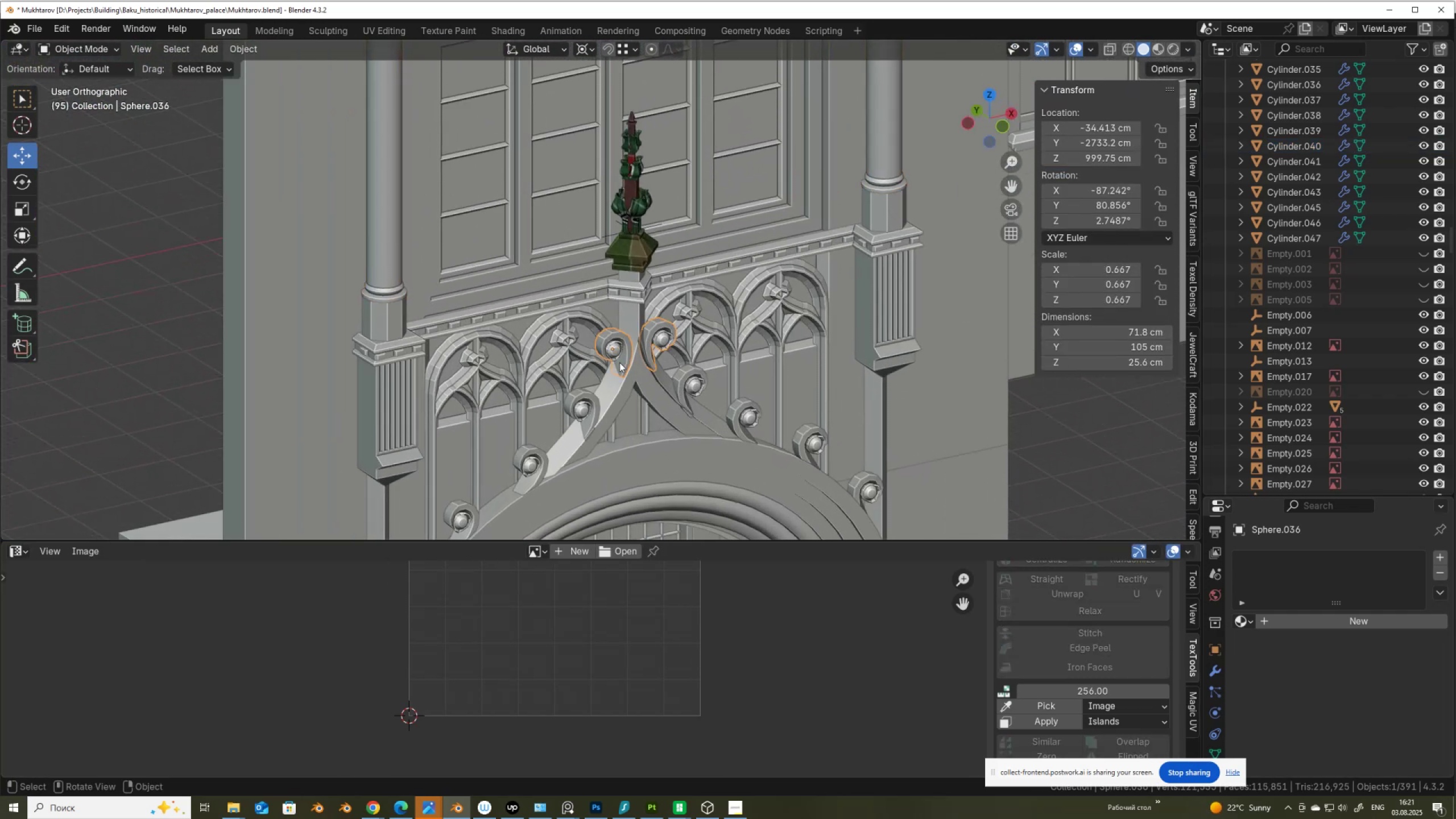 
hold_key(key=ShiftLeft, duration=0.59)
 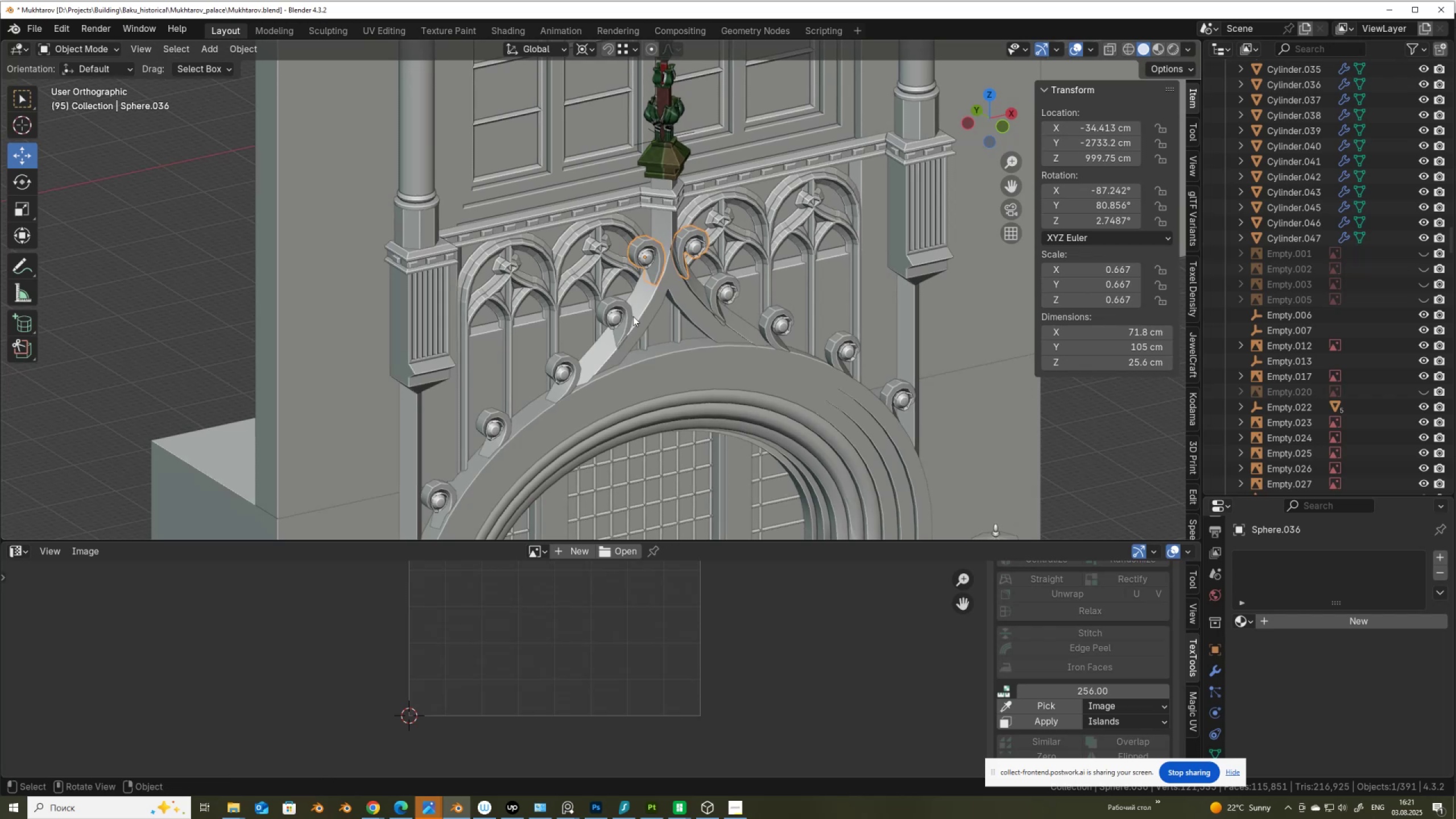 
right_click([633, 316])
 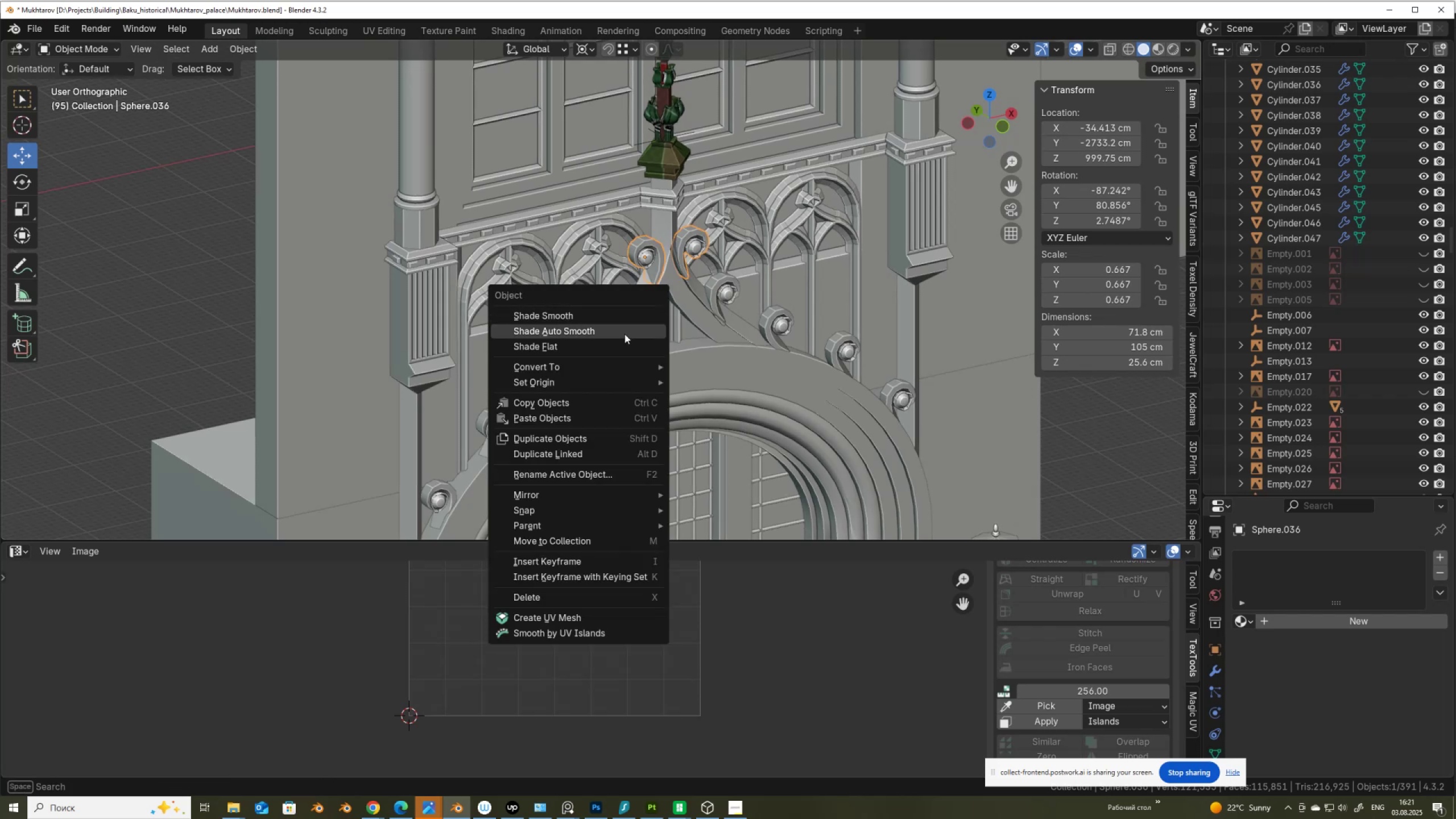 
left_click([624, 334])
 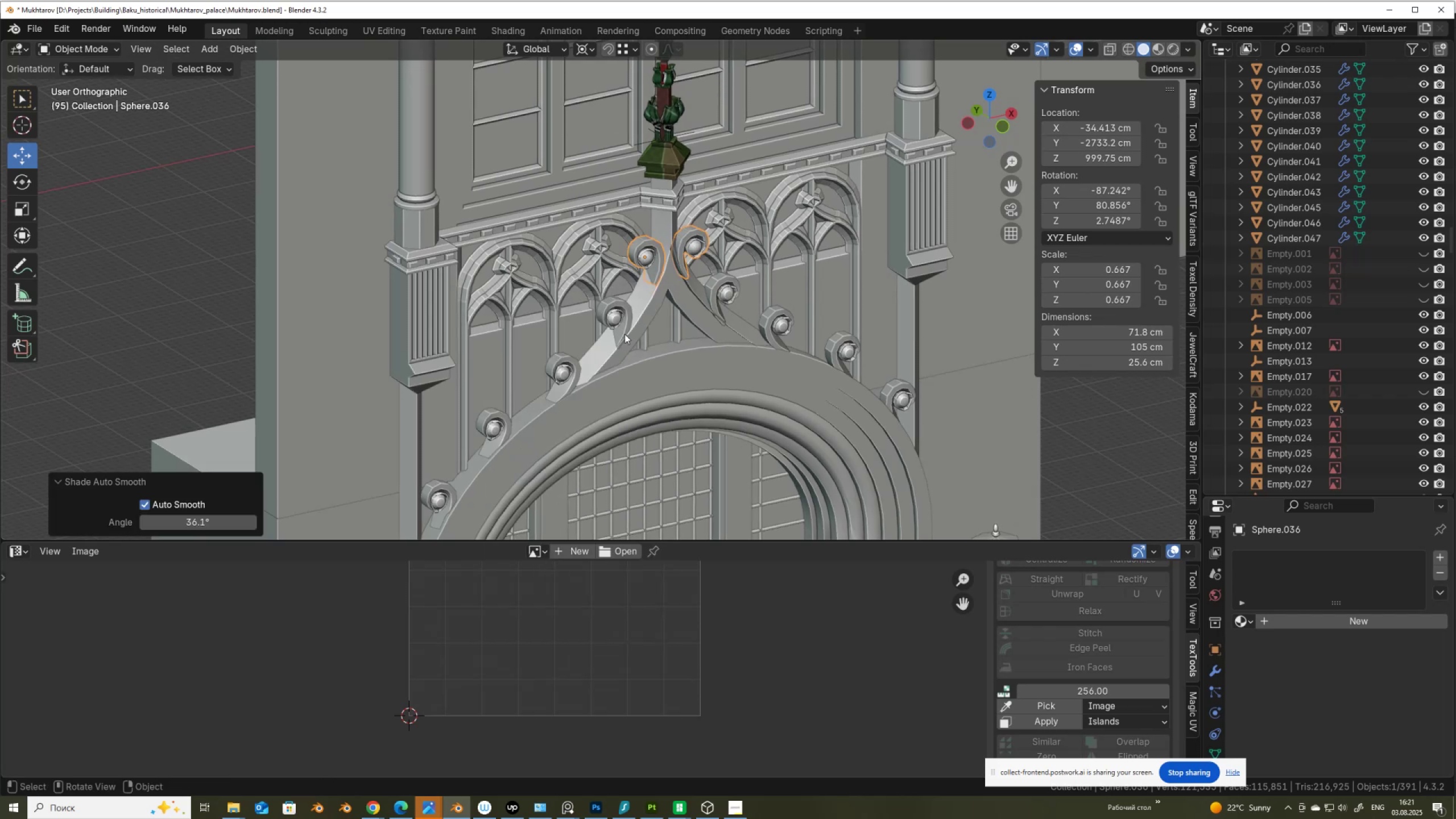 
scroll: coordinate [656, 306], scroll_direction: up, amount: 3.0
 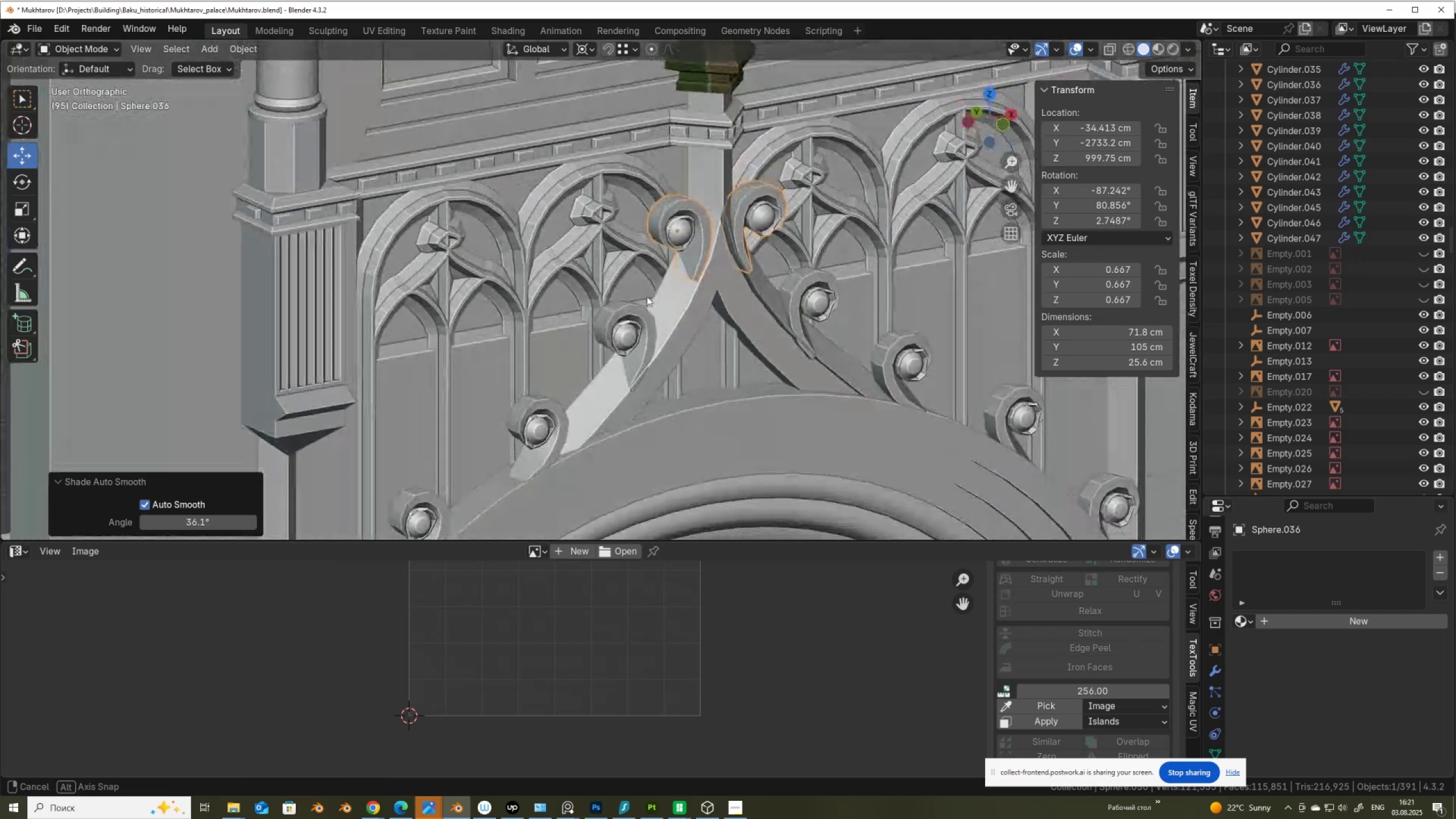 
scroll: coordinate [621, 325], scroll_direction: down, amount: 2.0
 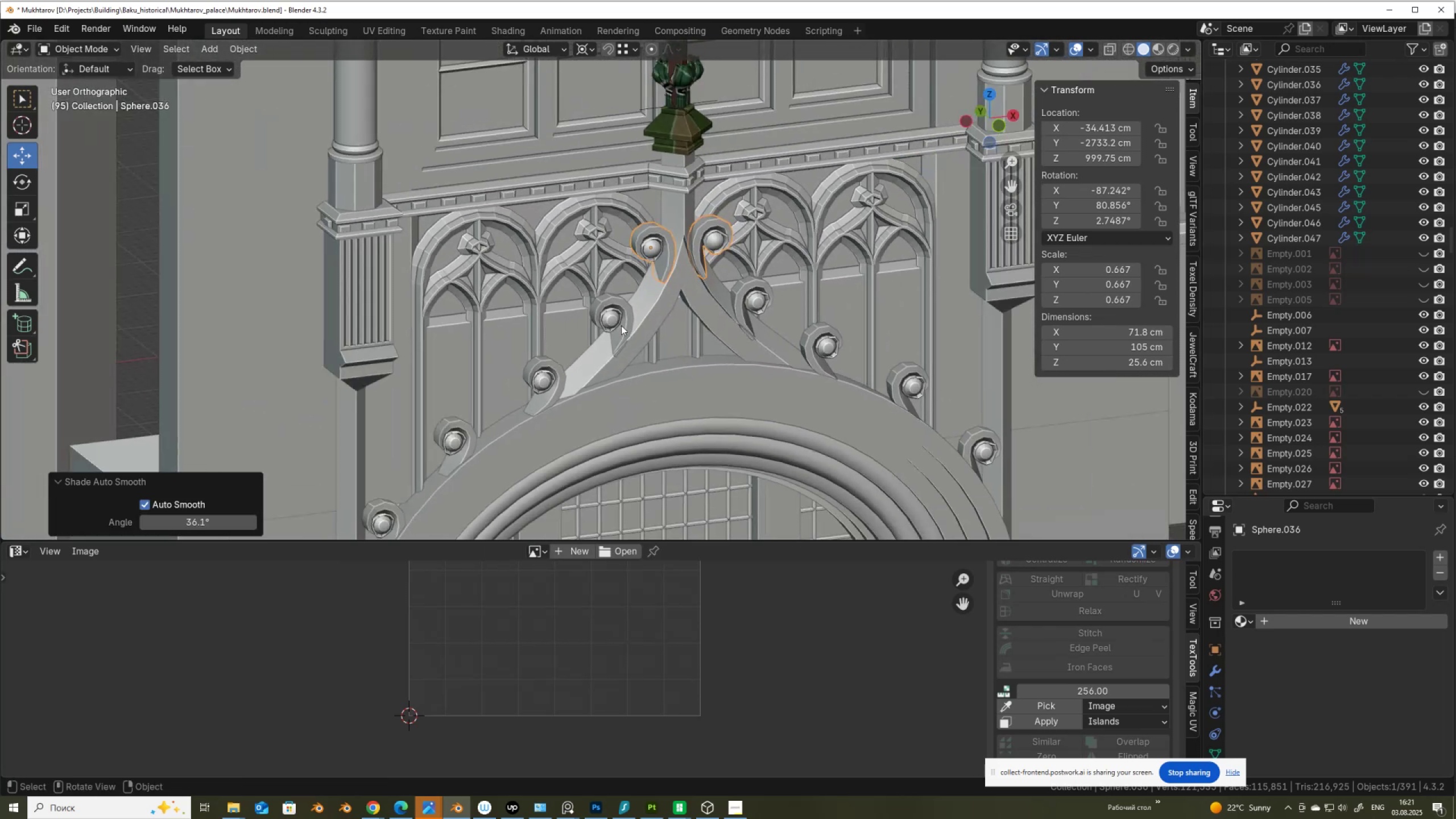 
hold_key(key=ShiftLeft, duration=1.52)
left_click([615, 317])
 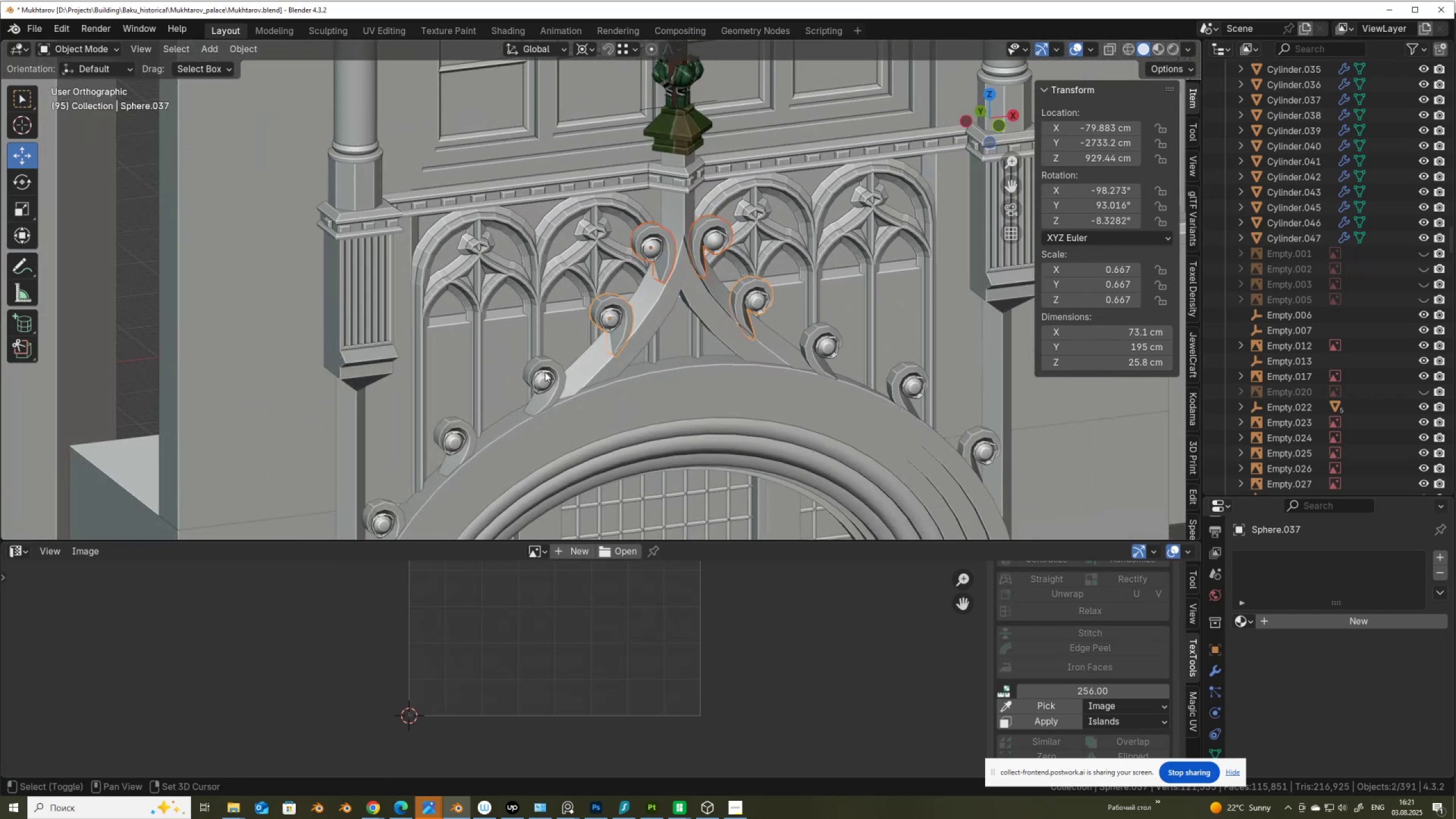 
double_click([545, 372])
 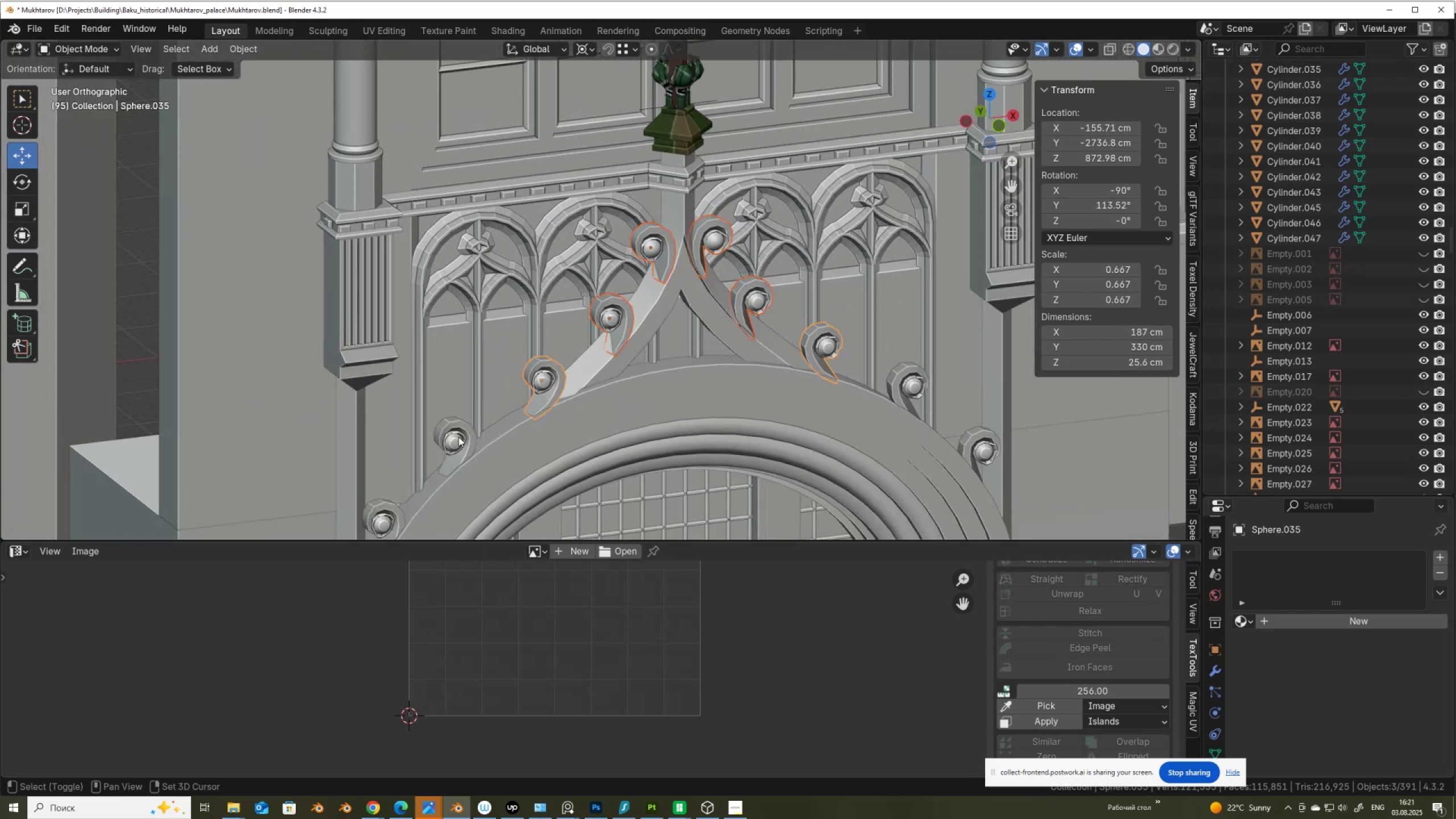 
left_click([454, 438])
 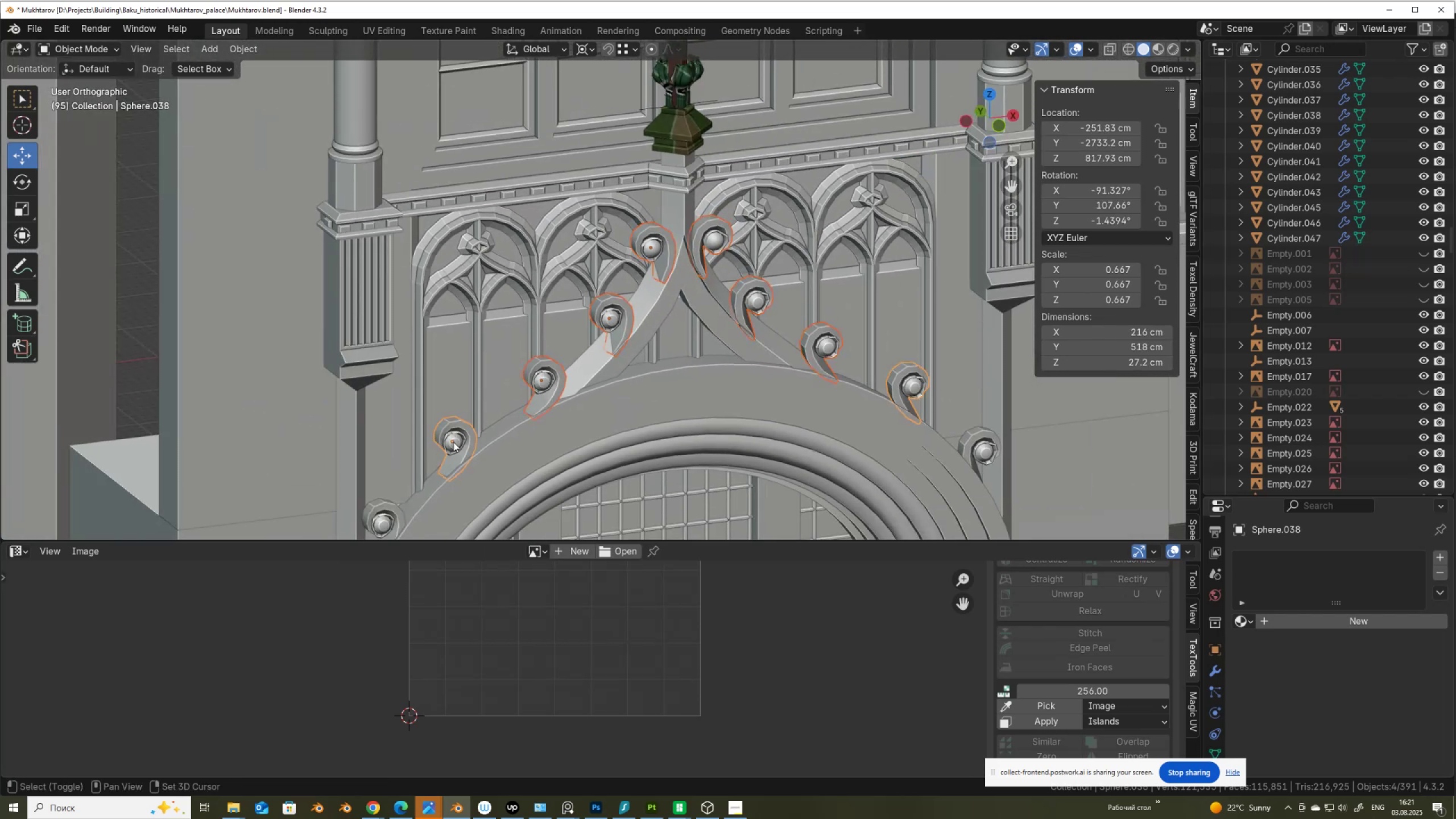 
hold_key(key=ShiftLeft, duration=0.89)
left_click([521, 430])
 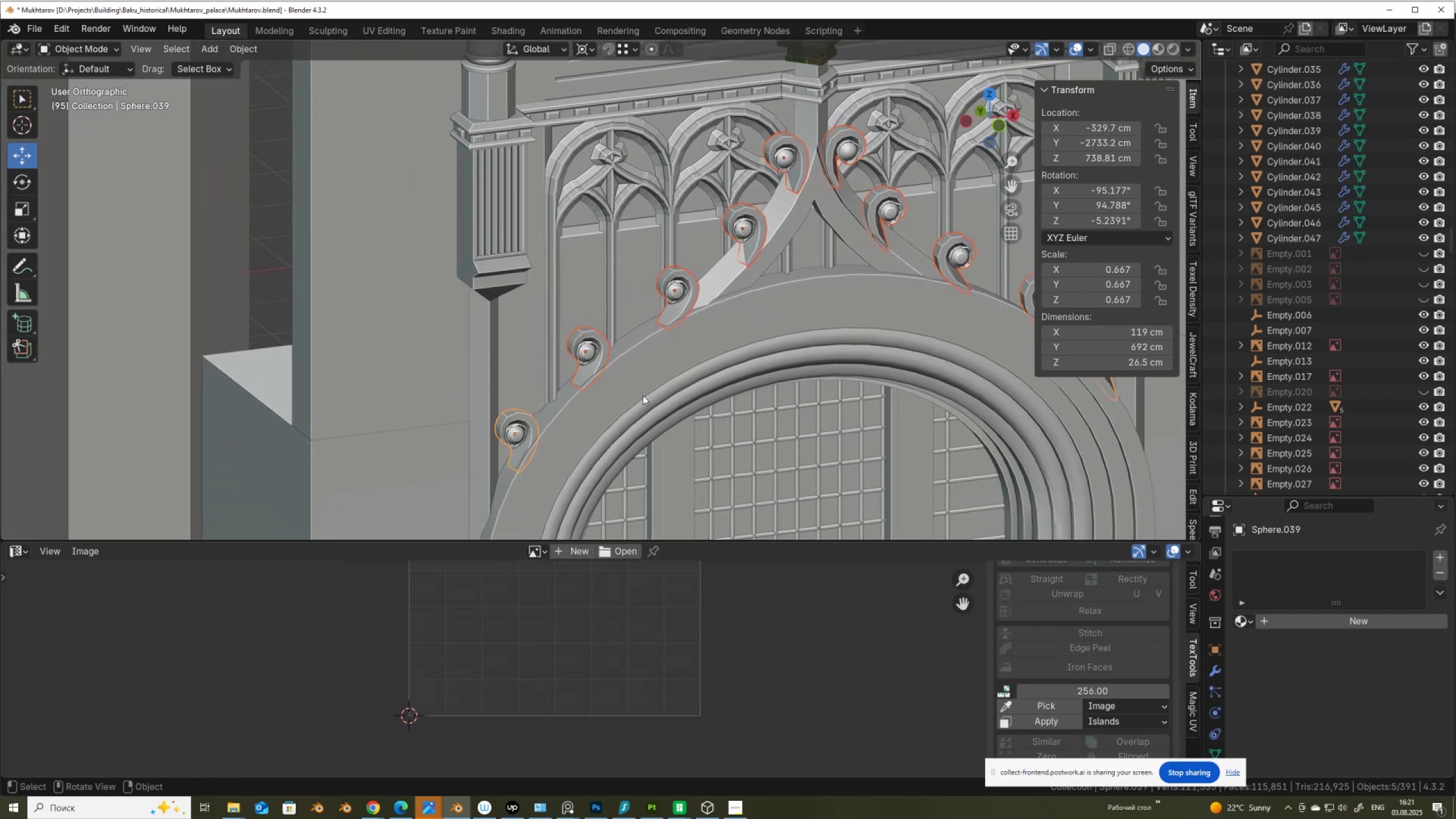 
right_click([643, 395])
 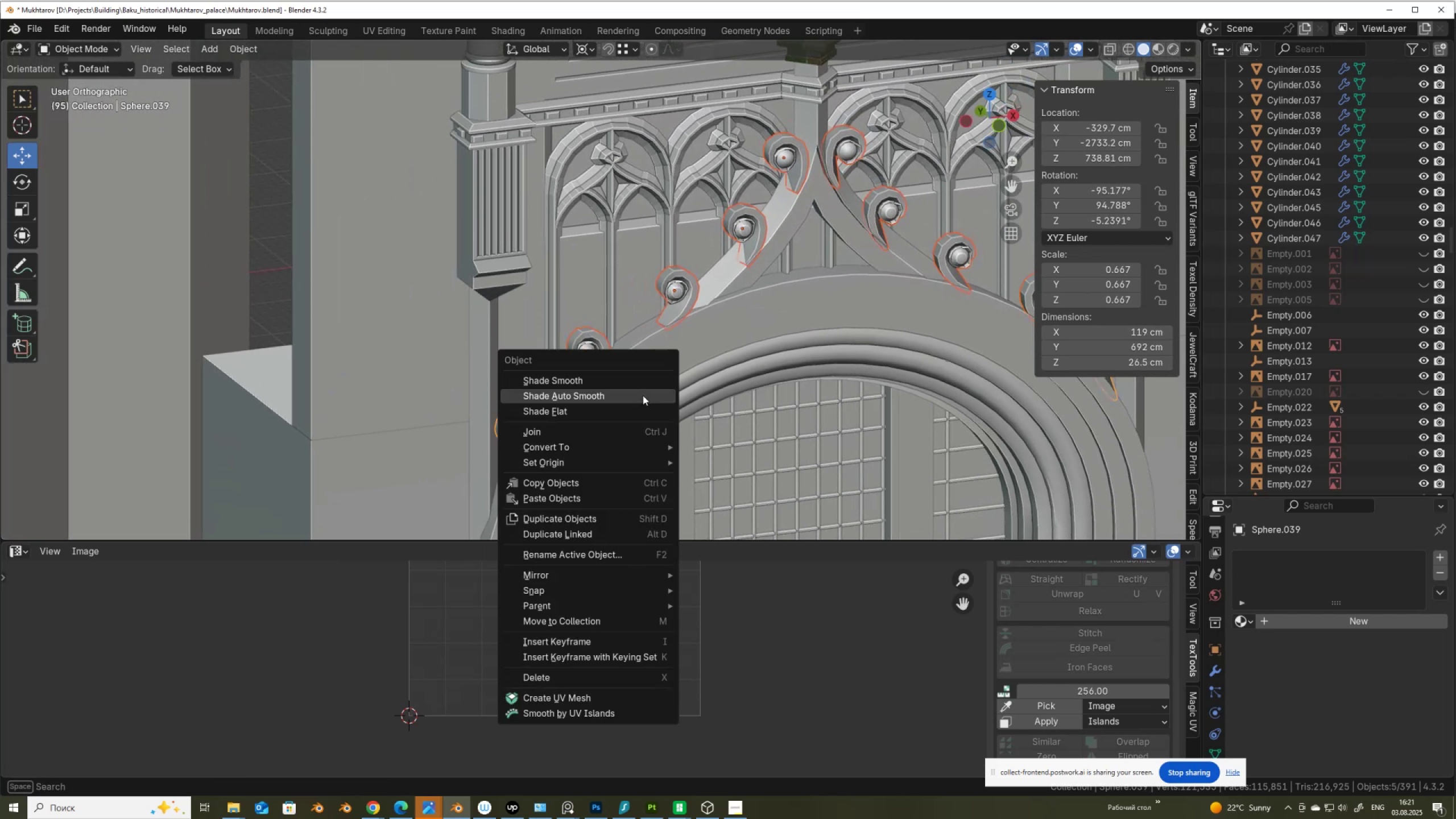 
left_click([643, 395])
 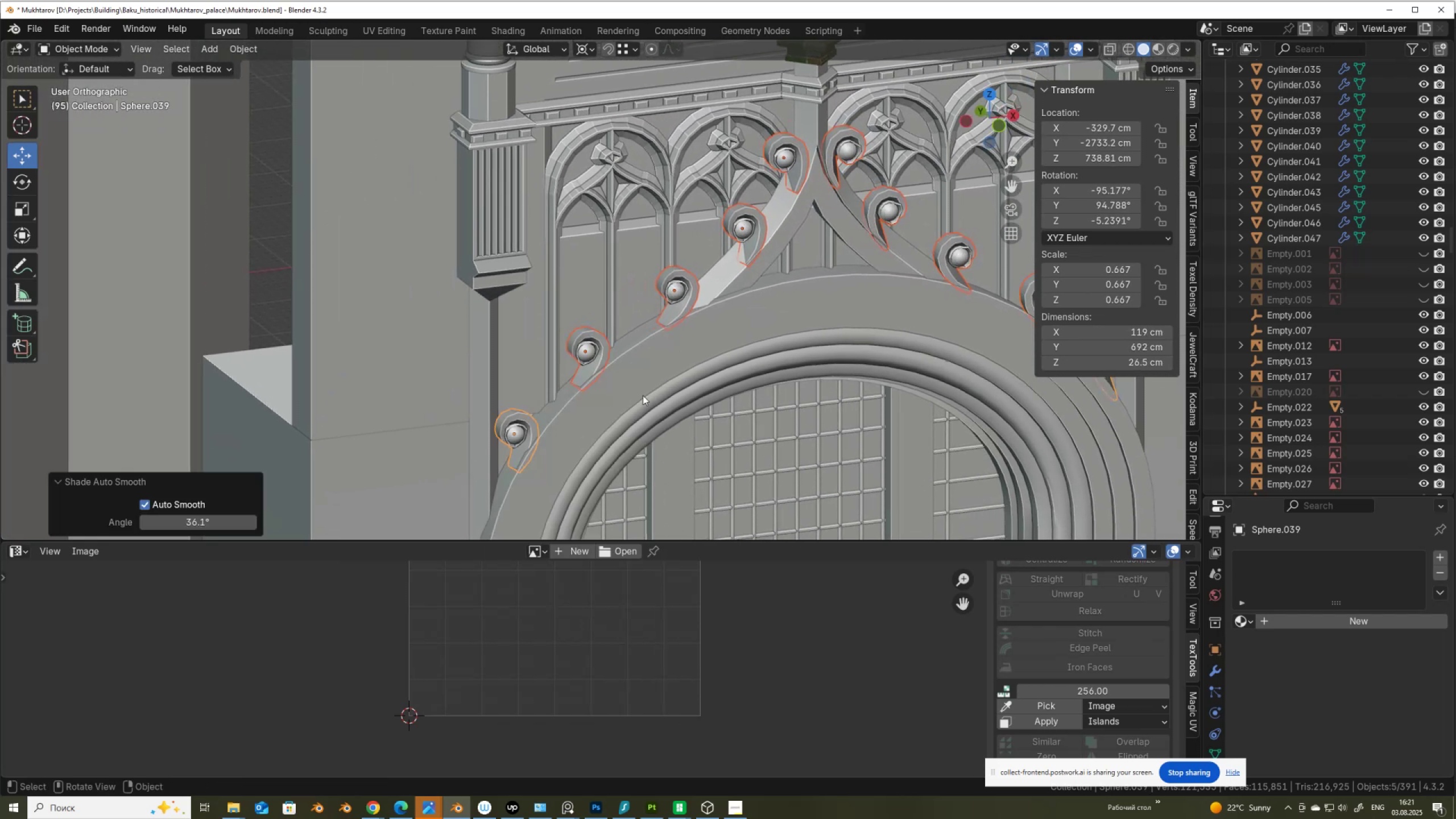 
scroll: coordinate [643, 395], scroll_direction: down, amount: 10.0
 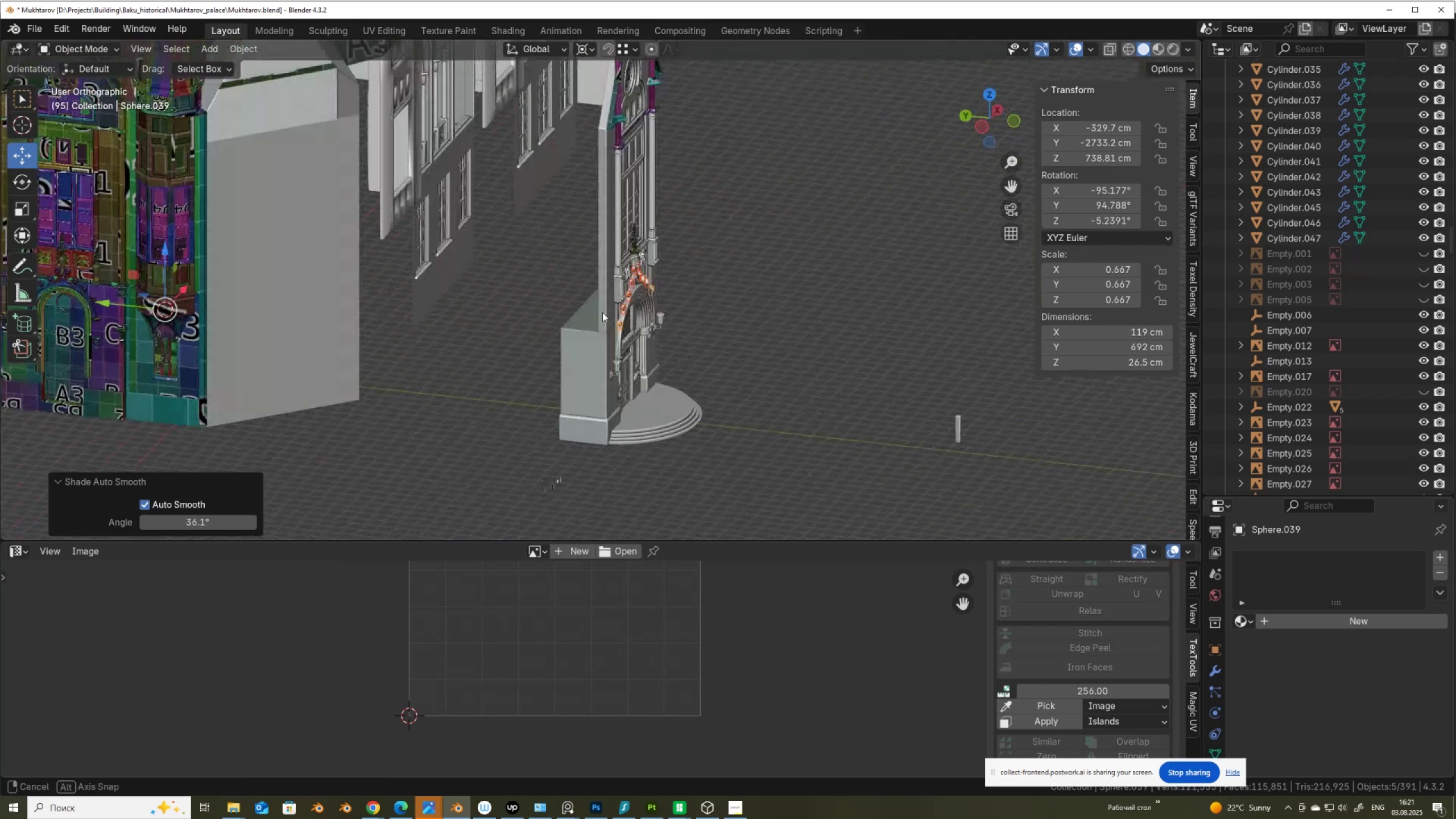 
hold_key(key=ShiftLeft, duration=0.66)
scroll: coordinate [487, 154], scroll_direction: up, amount: 4.0
 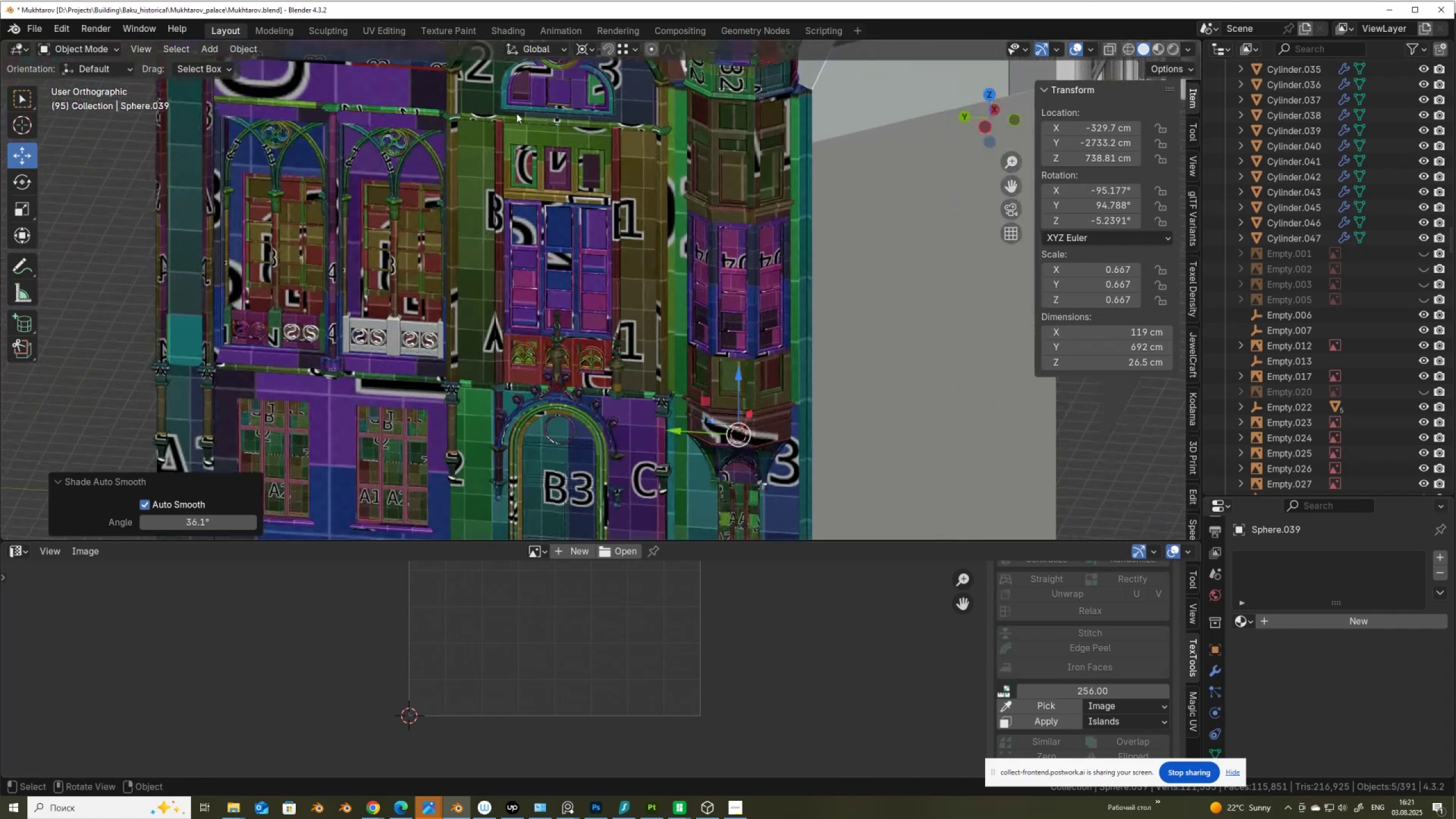 
hold_key(key=ShiftLeft, duration=0.6)
 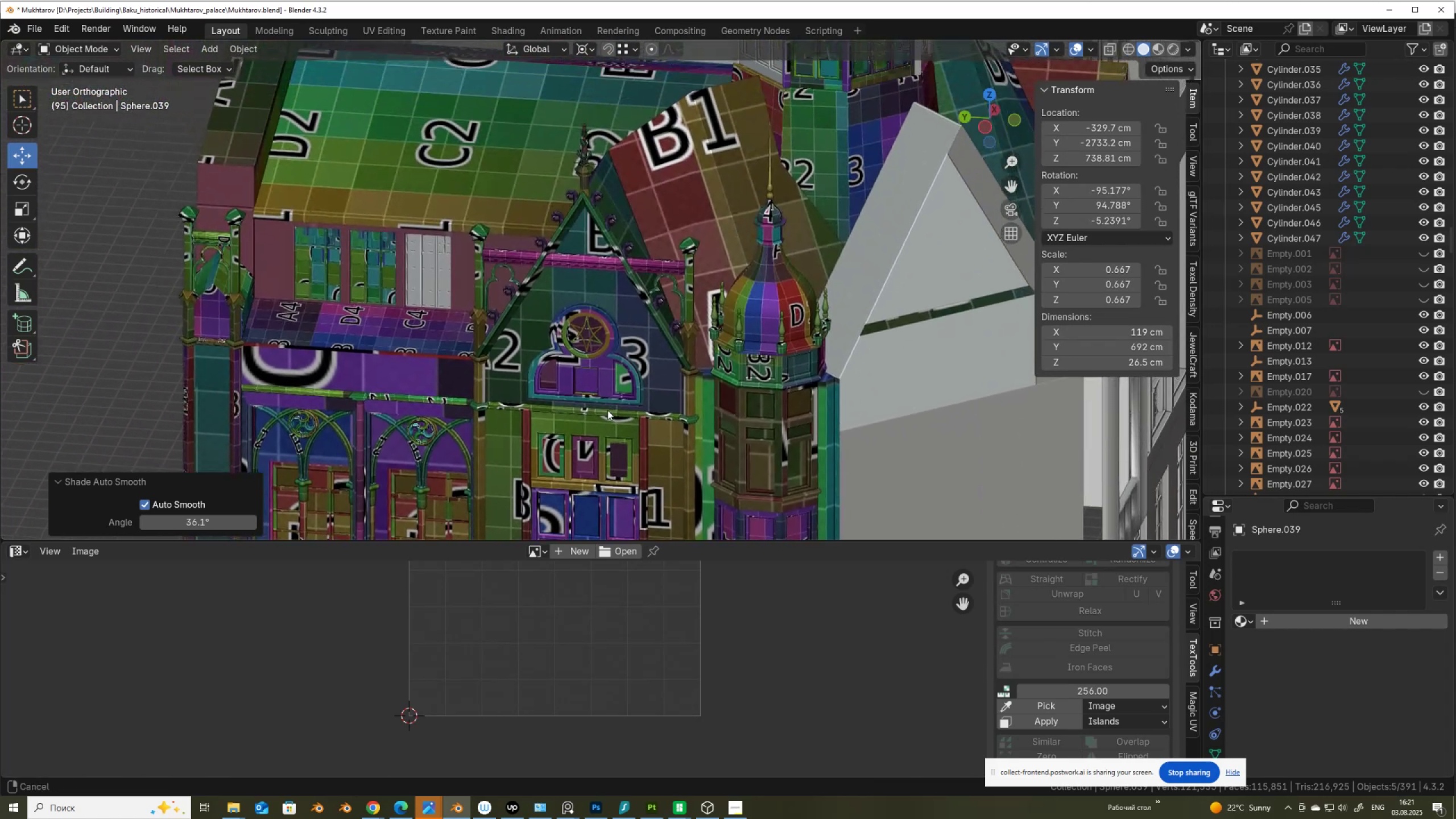 
scroll: coordinate [333, 179], scroll_direction: up, amount: 8.0
 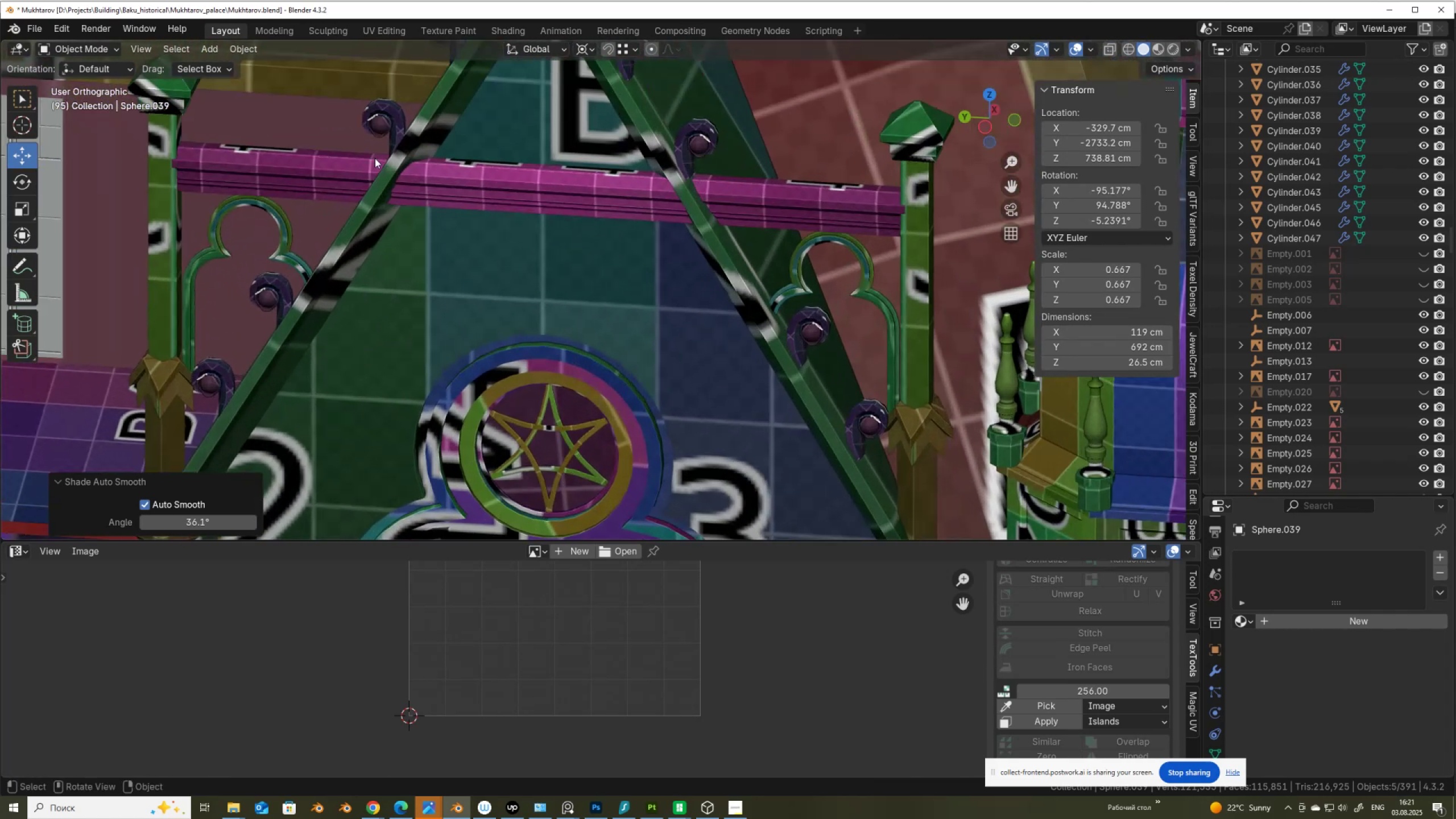 
hold_key(key=ShiftLeft, duration=0.53)
left_click([386, 116])
 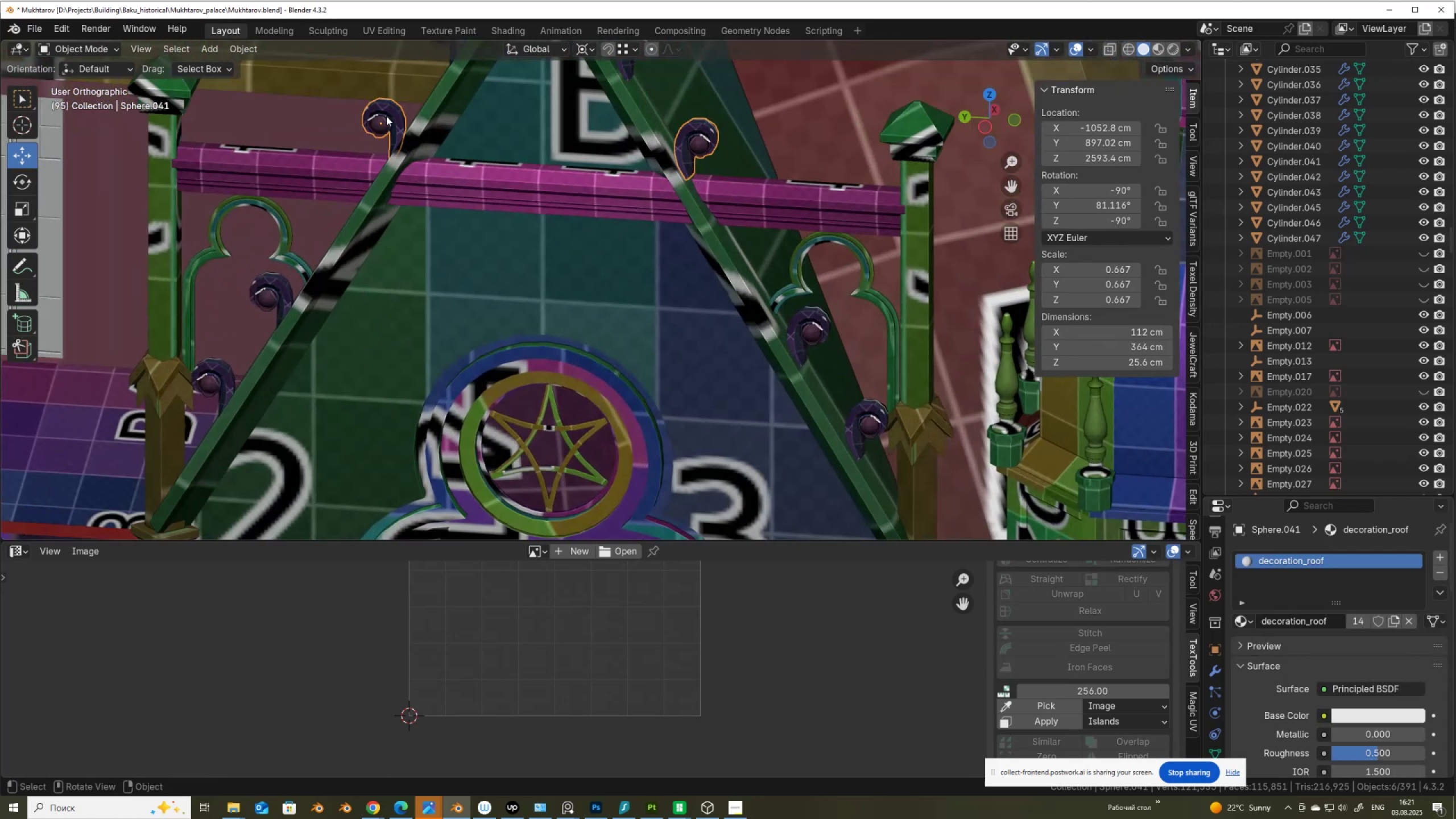 
scroll: coordinate [386, 116], scroll_direction: down, amount: 10.0
 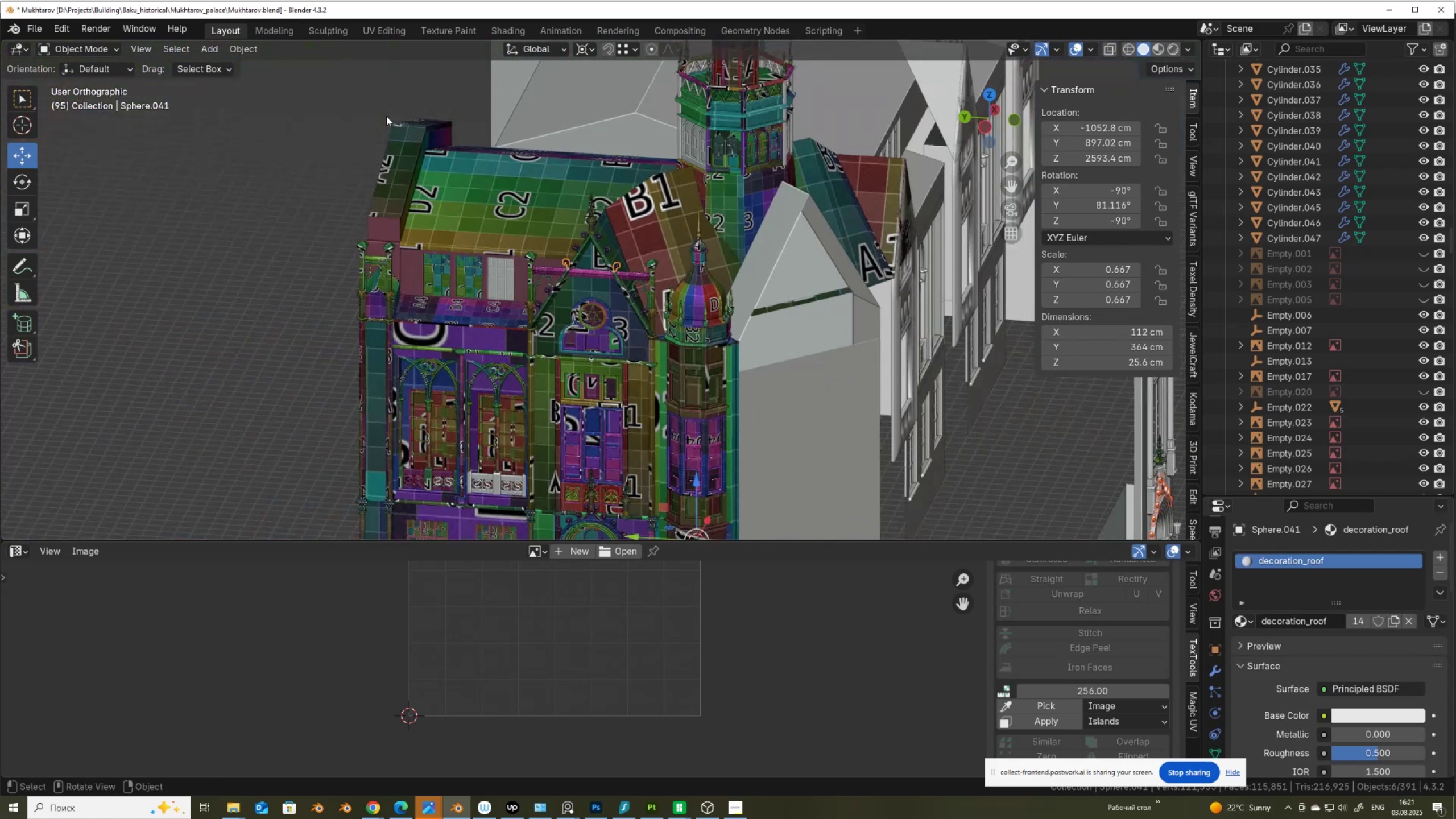 
hold_key(key=ShiftLeft, duration=0.74)
 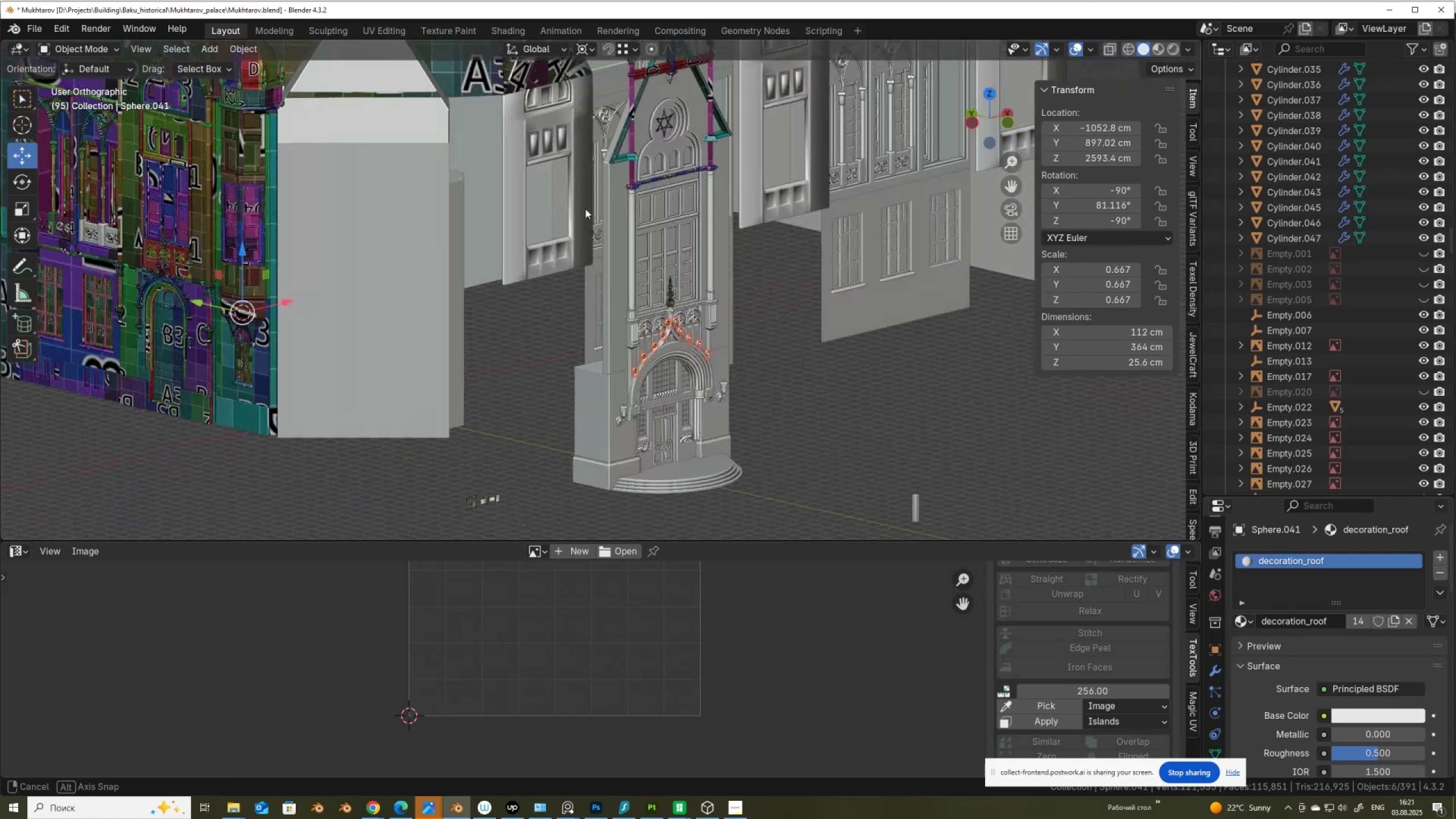 
scroll: coordinate [543, 321], scroll_direction: up, amount: 11.0
 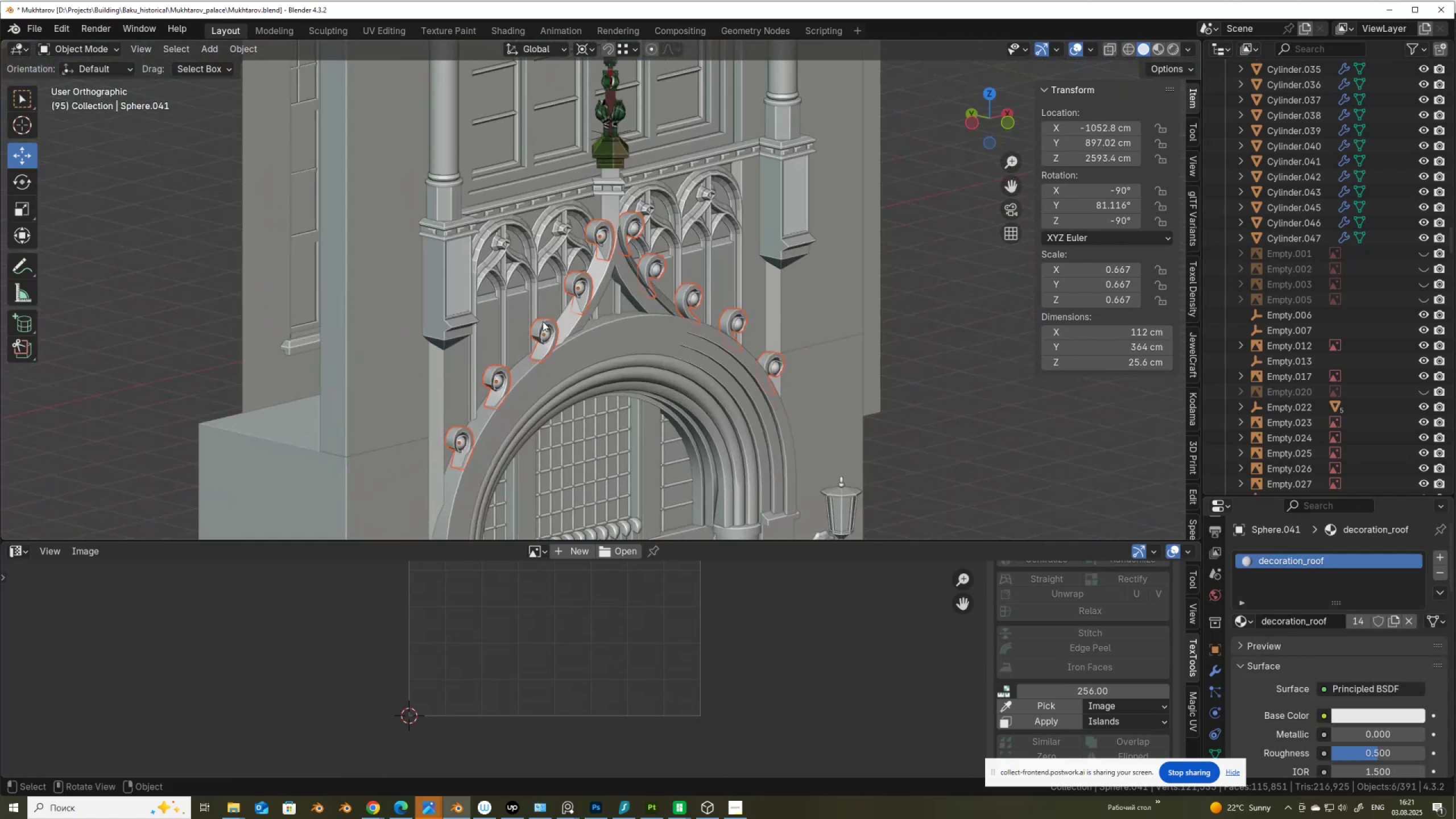 
hold_key(key=ShiftLeft, duration=0.44)
 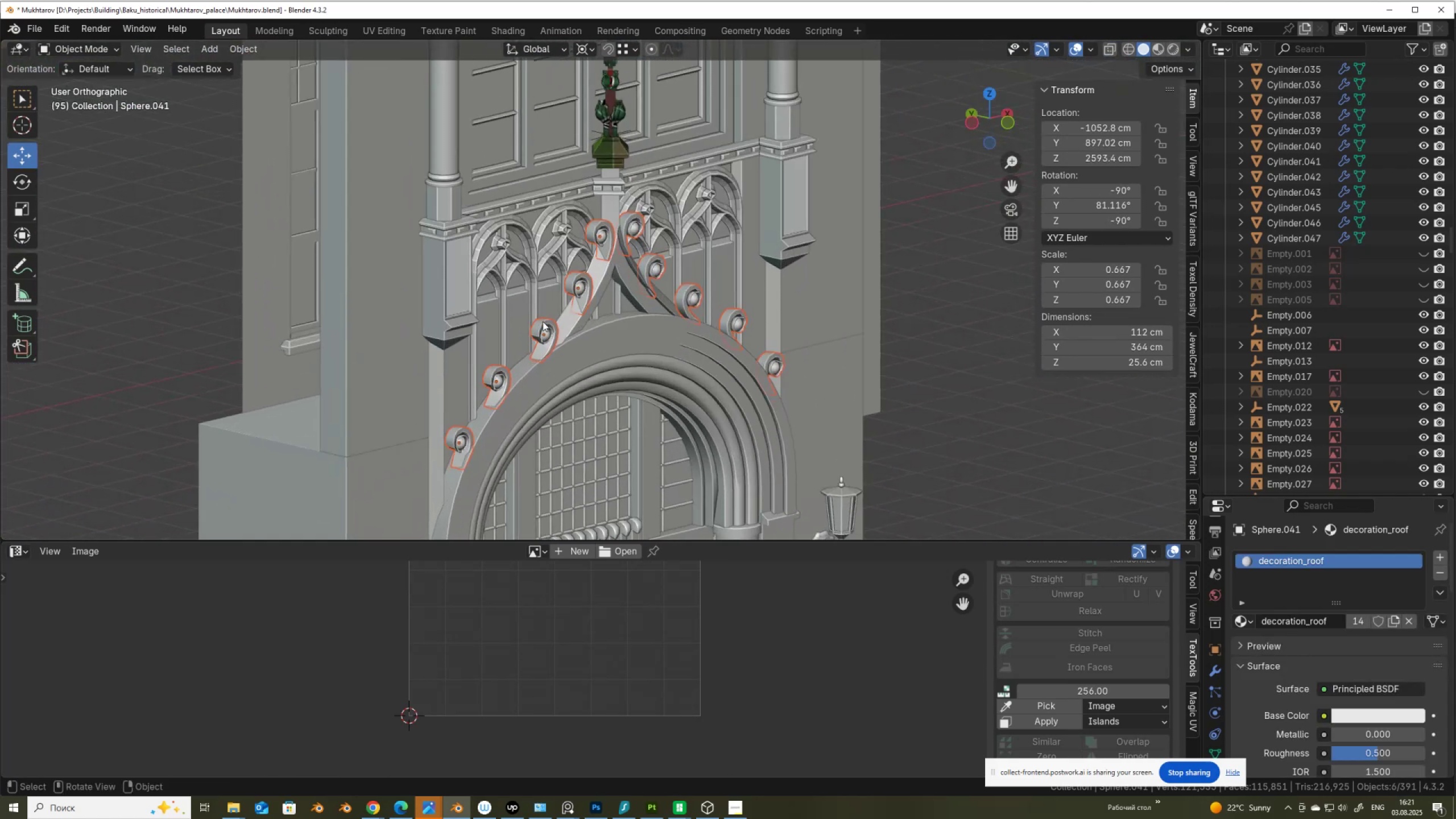 
right_click([543, 321])
 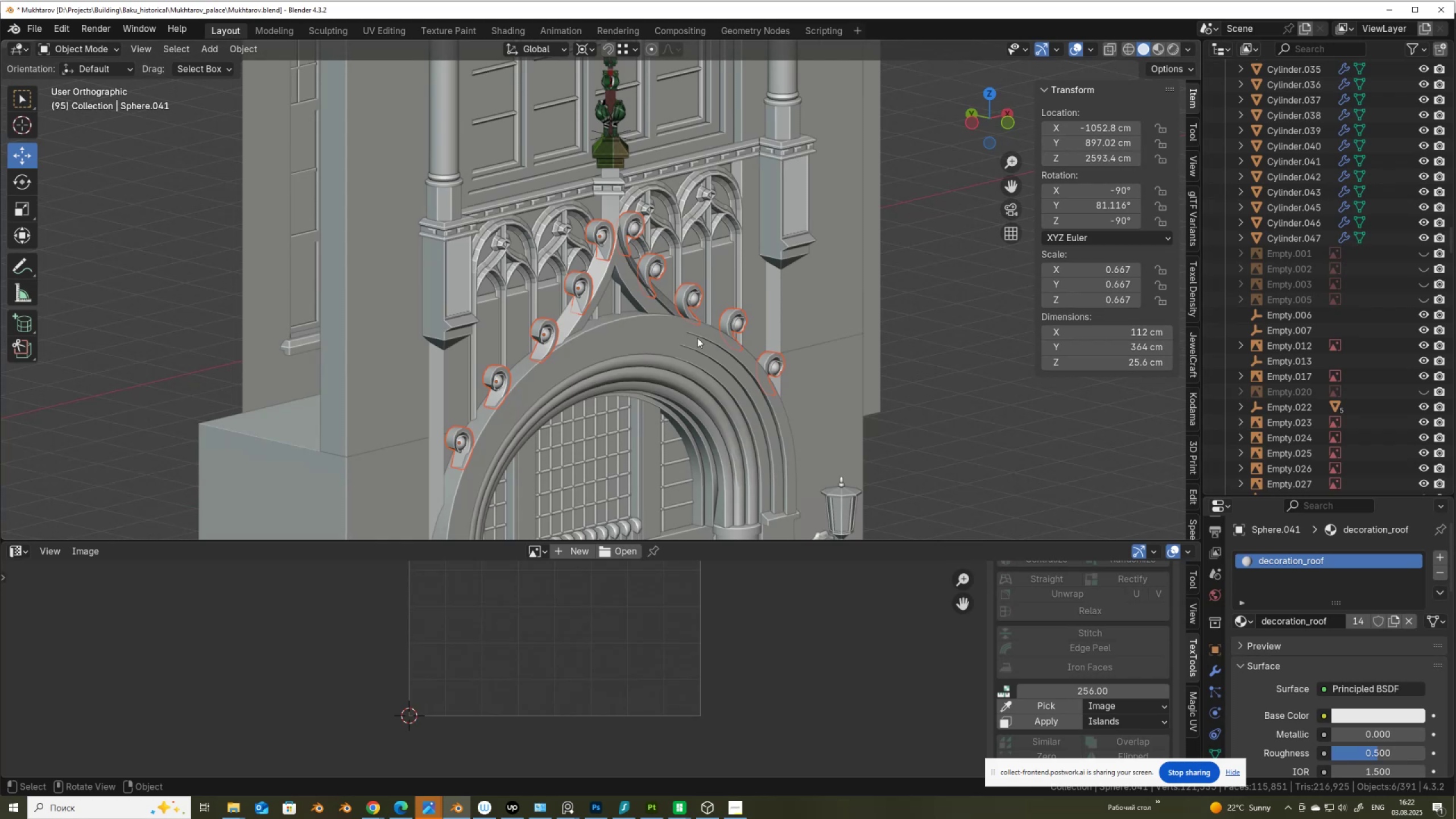 
key(Control+L)
 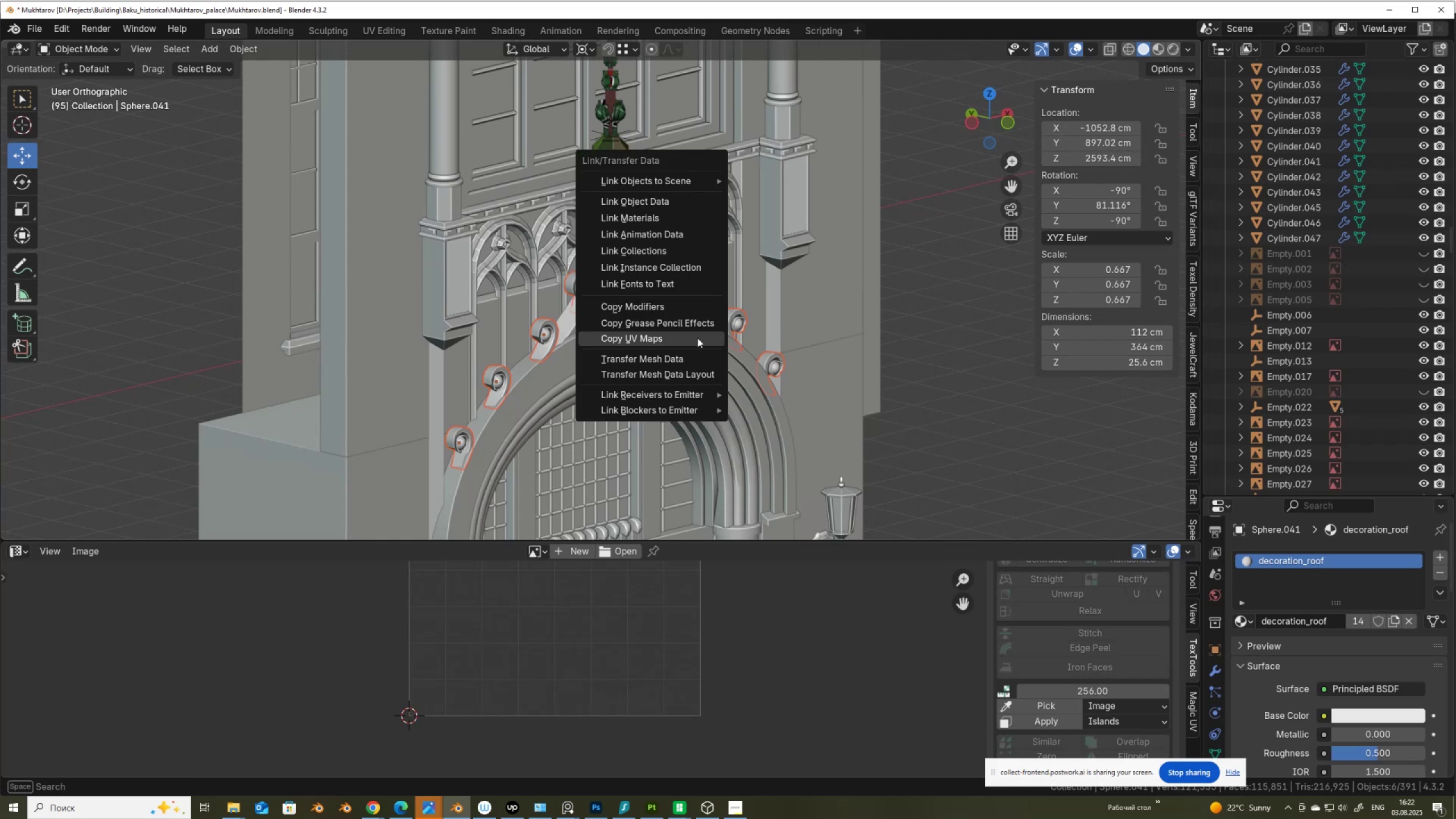 
left_click([697, 338])
 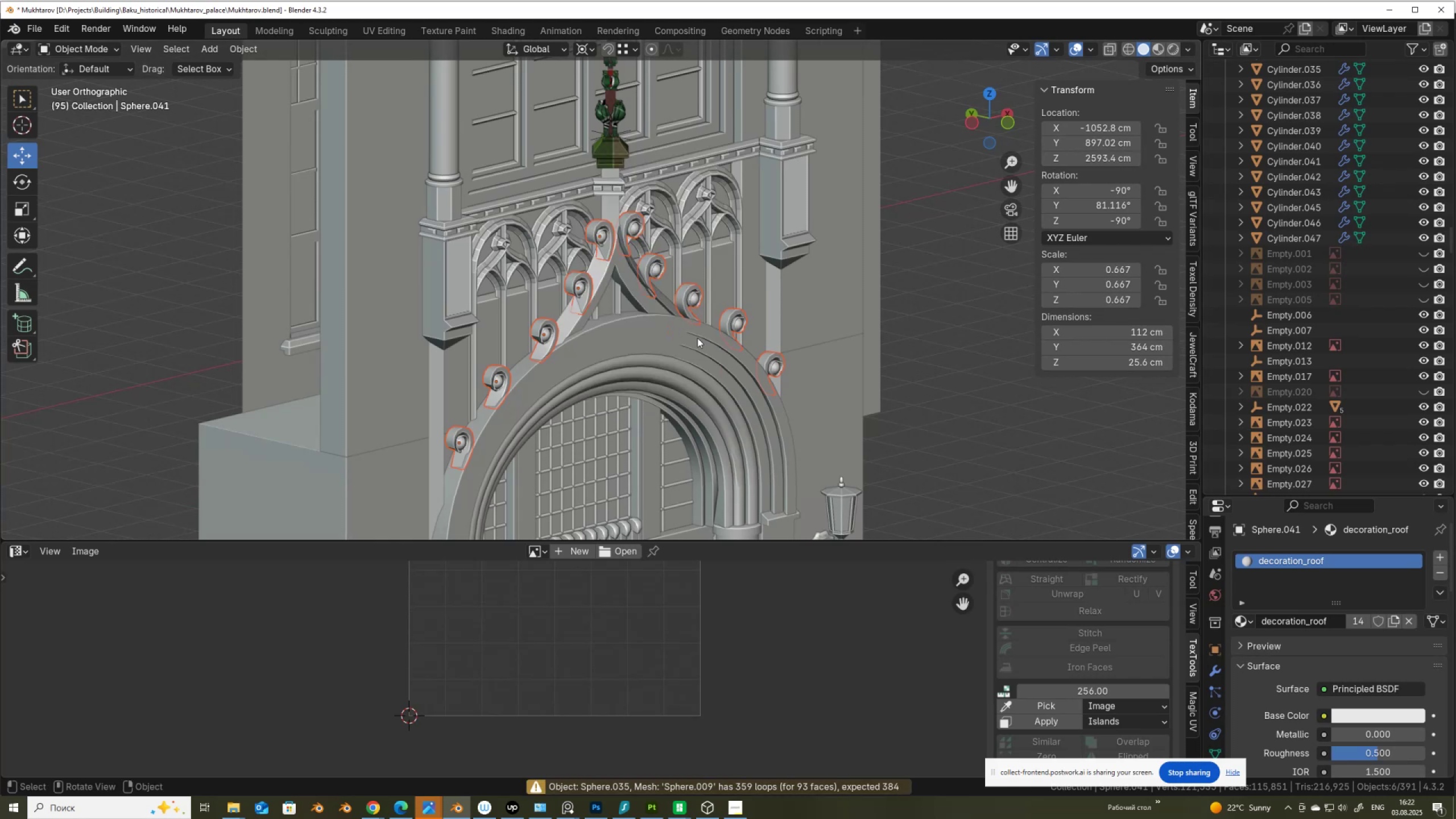 
scroll: coordinate [628, 326], scroll_direction: up, amount: 4.0
 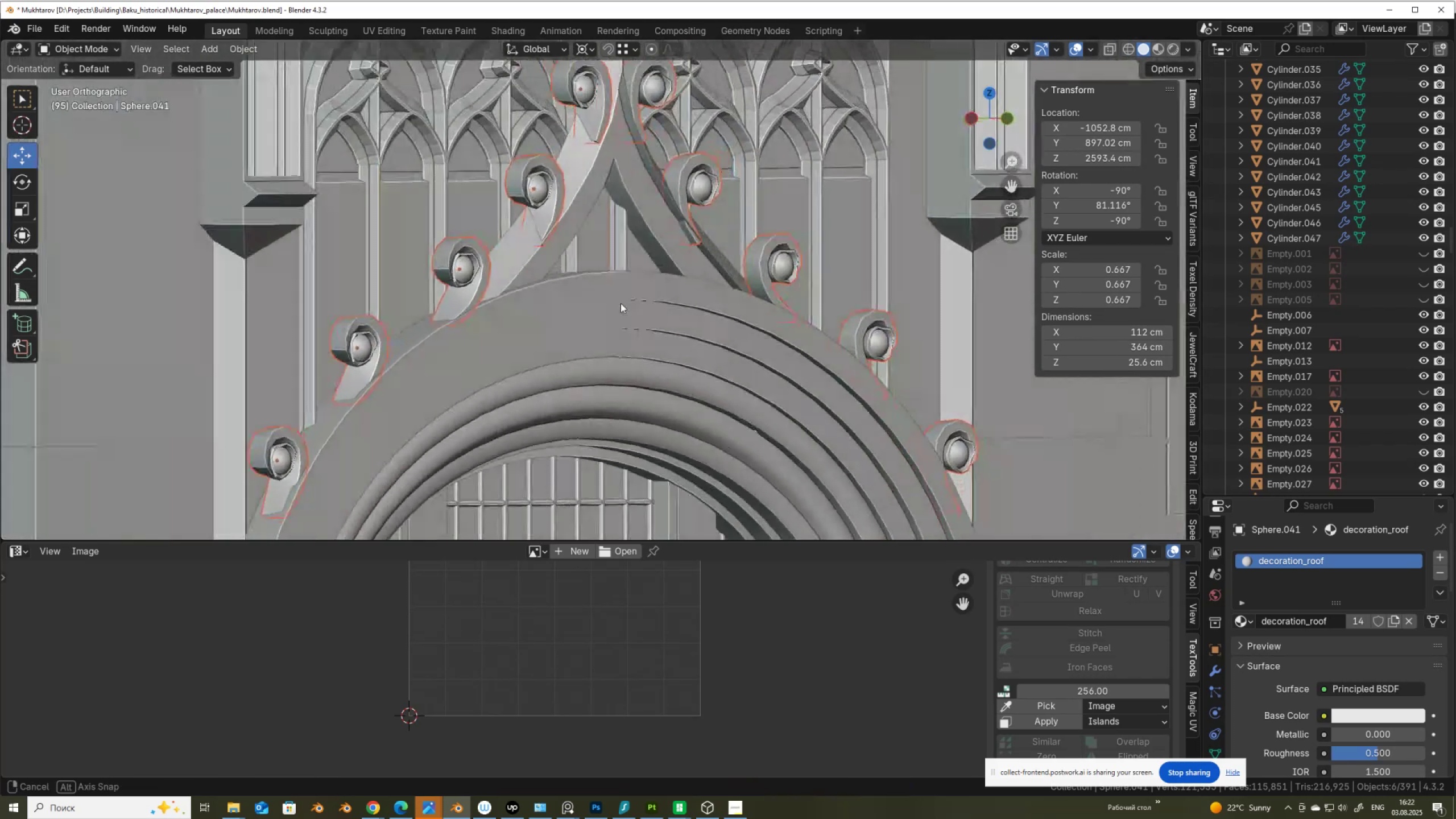 
hold_key(key=ShiftLeft, duration=0.58)
 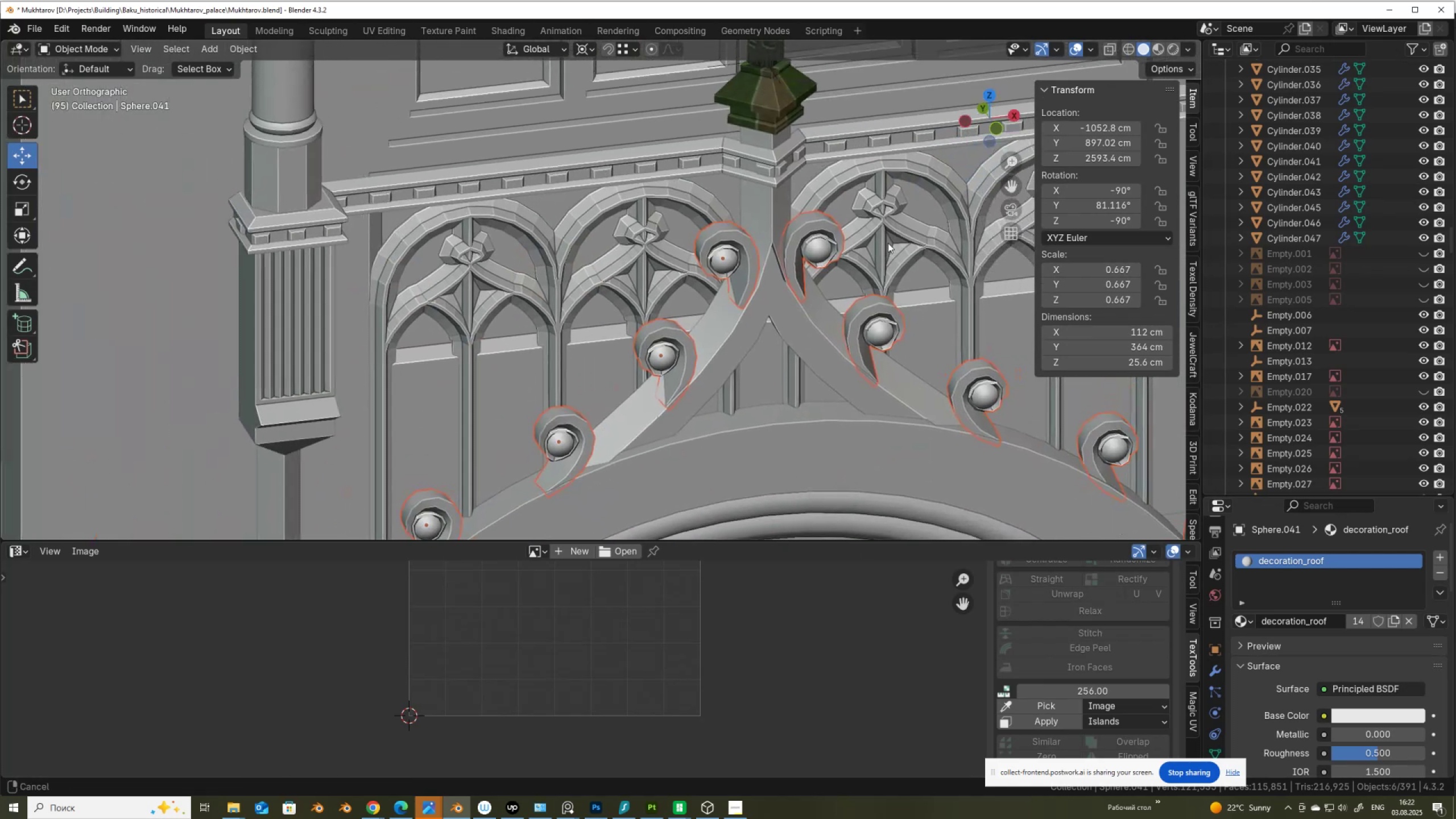 
scroll: coordinate [846, 258], scroll_direction: up, amount: 3.0
 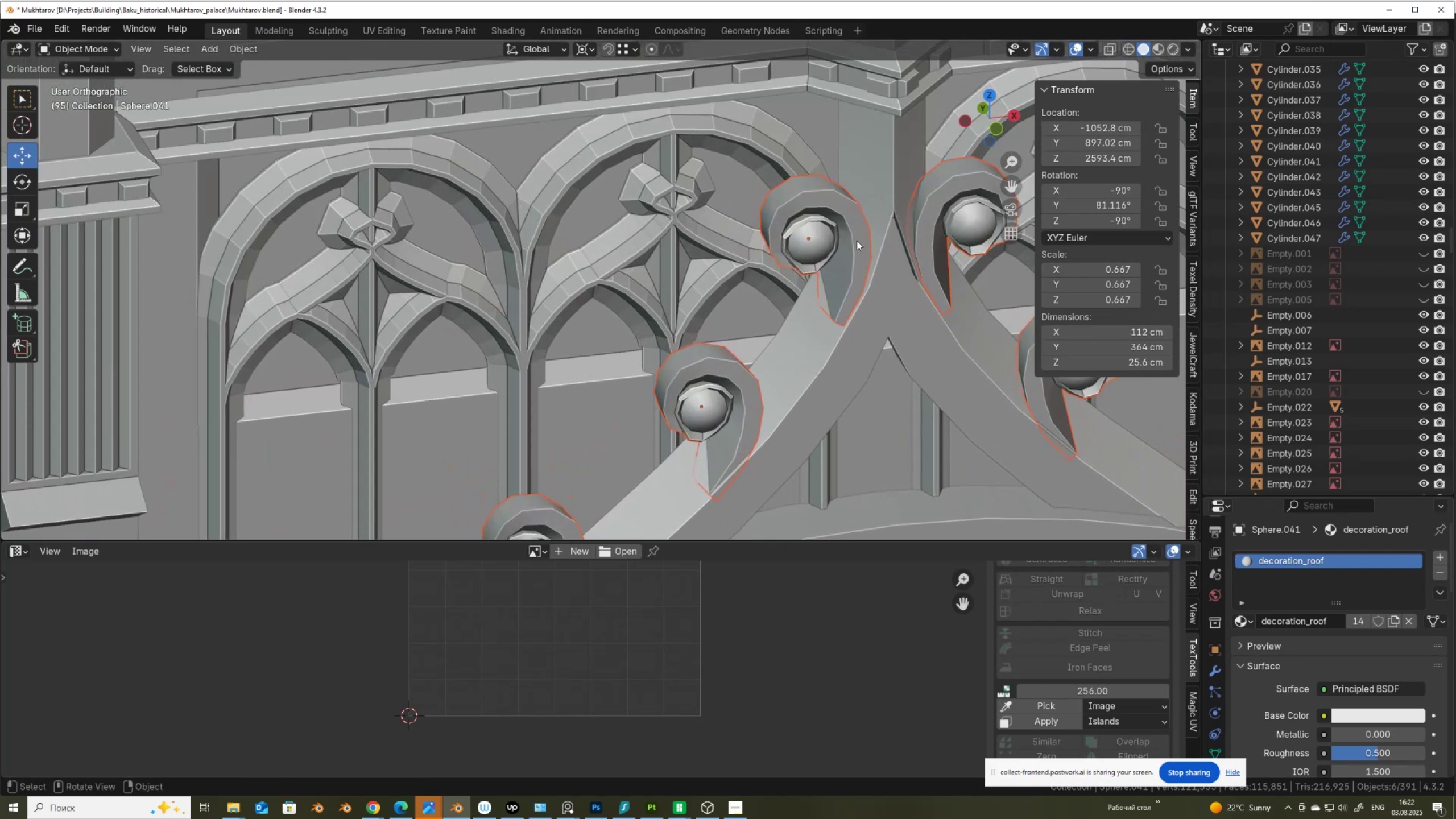 
left_click([857, 241])
 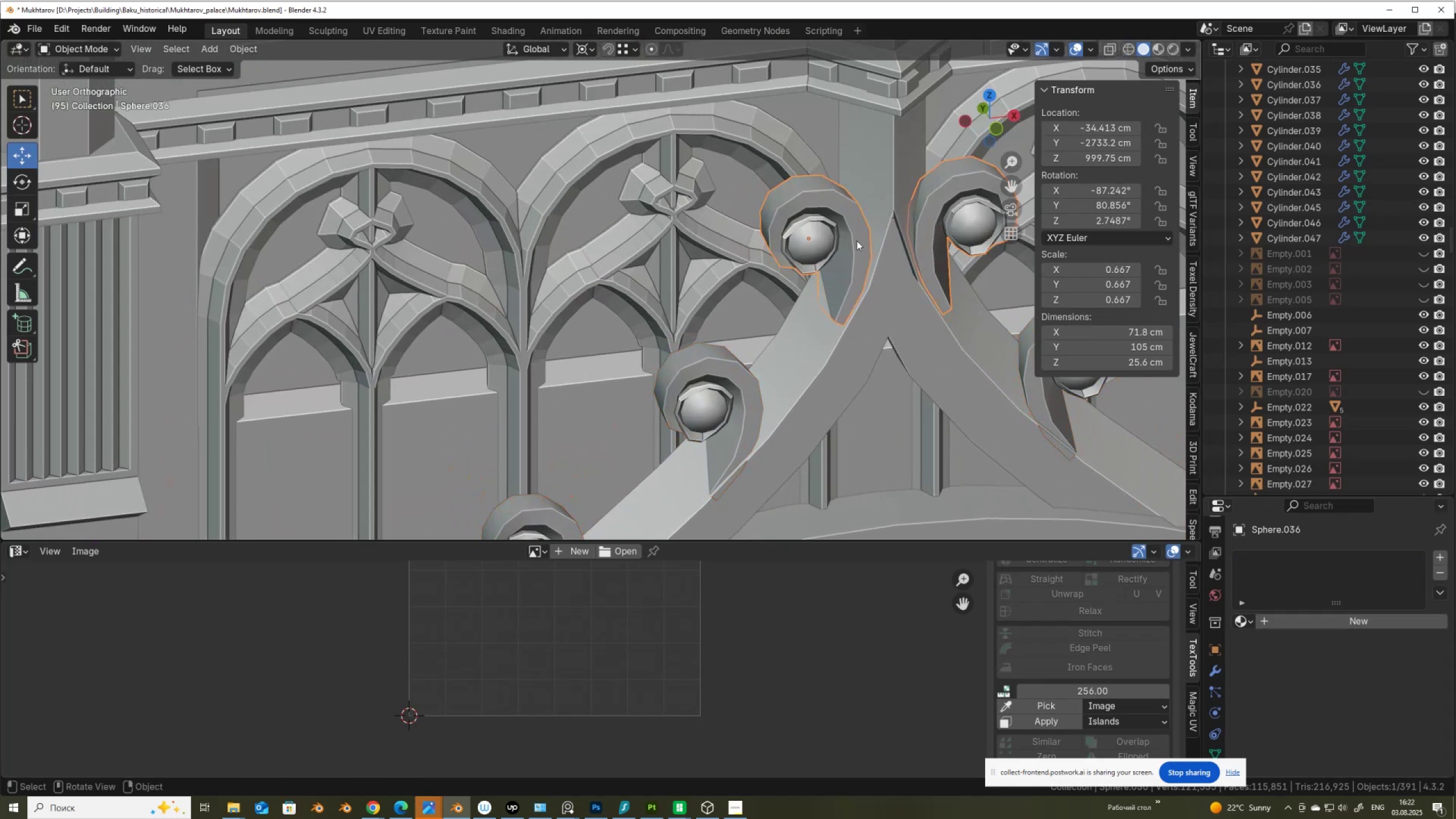 
key(Tab)
 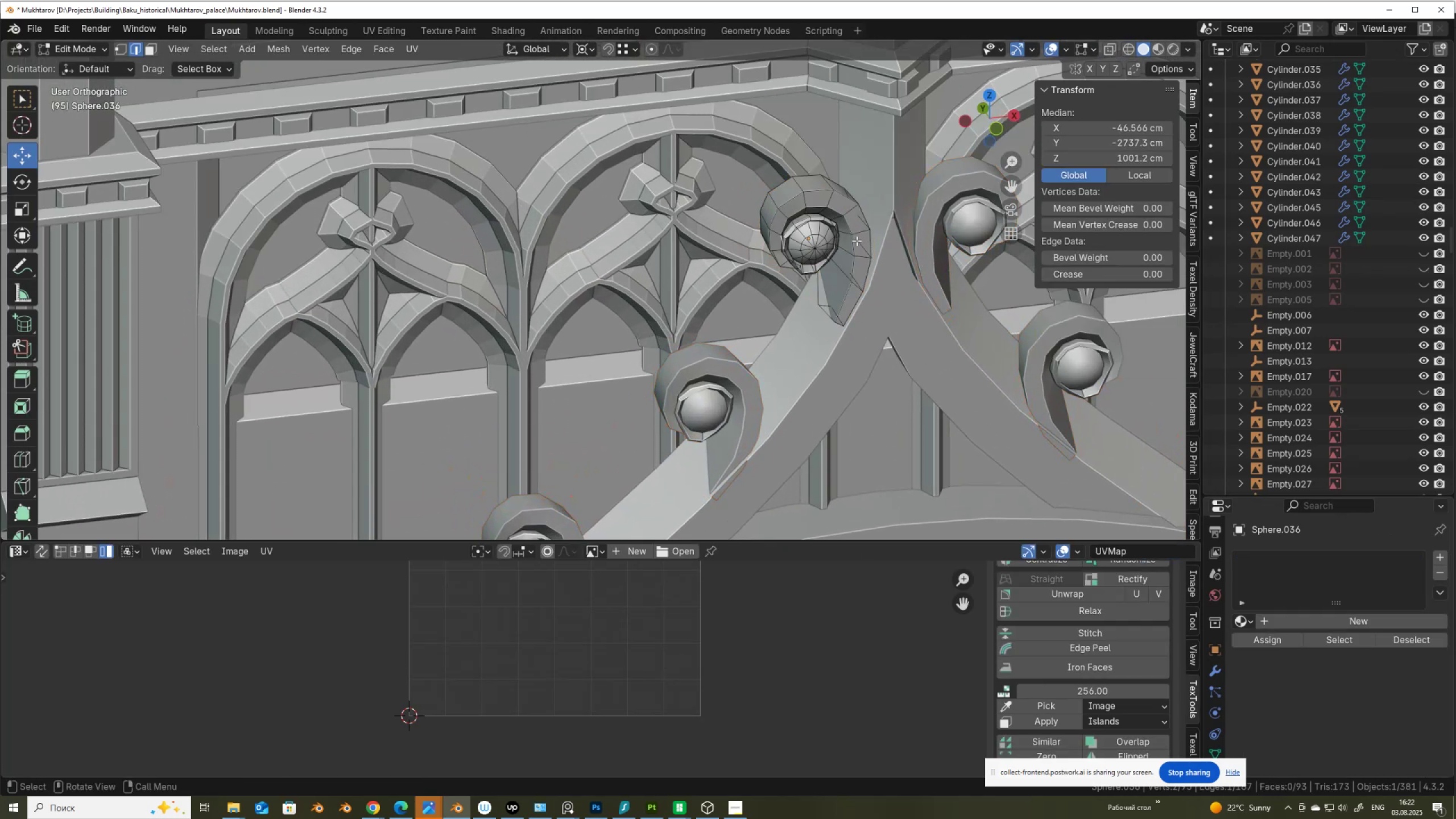 
scroll: coordinate [857, 241], scroll_direction: up, amount: 1.0
 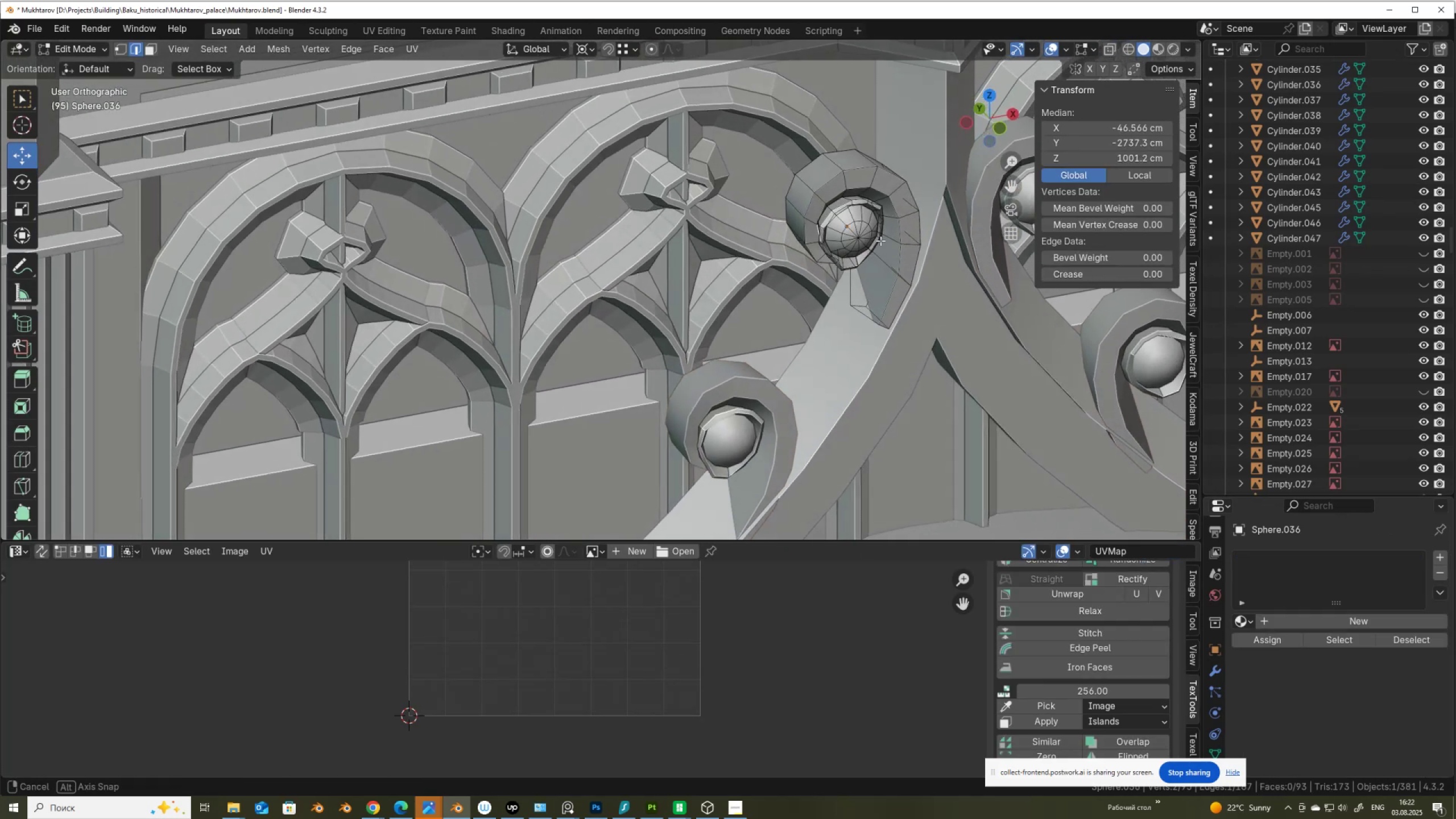 
key(Alt+AltLeft)
 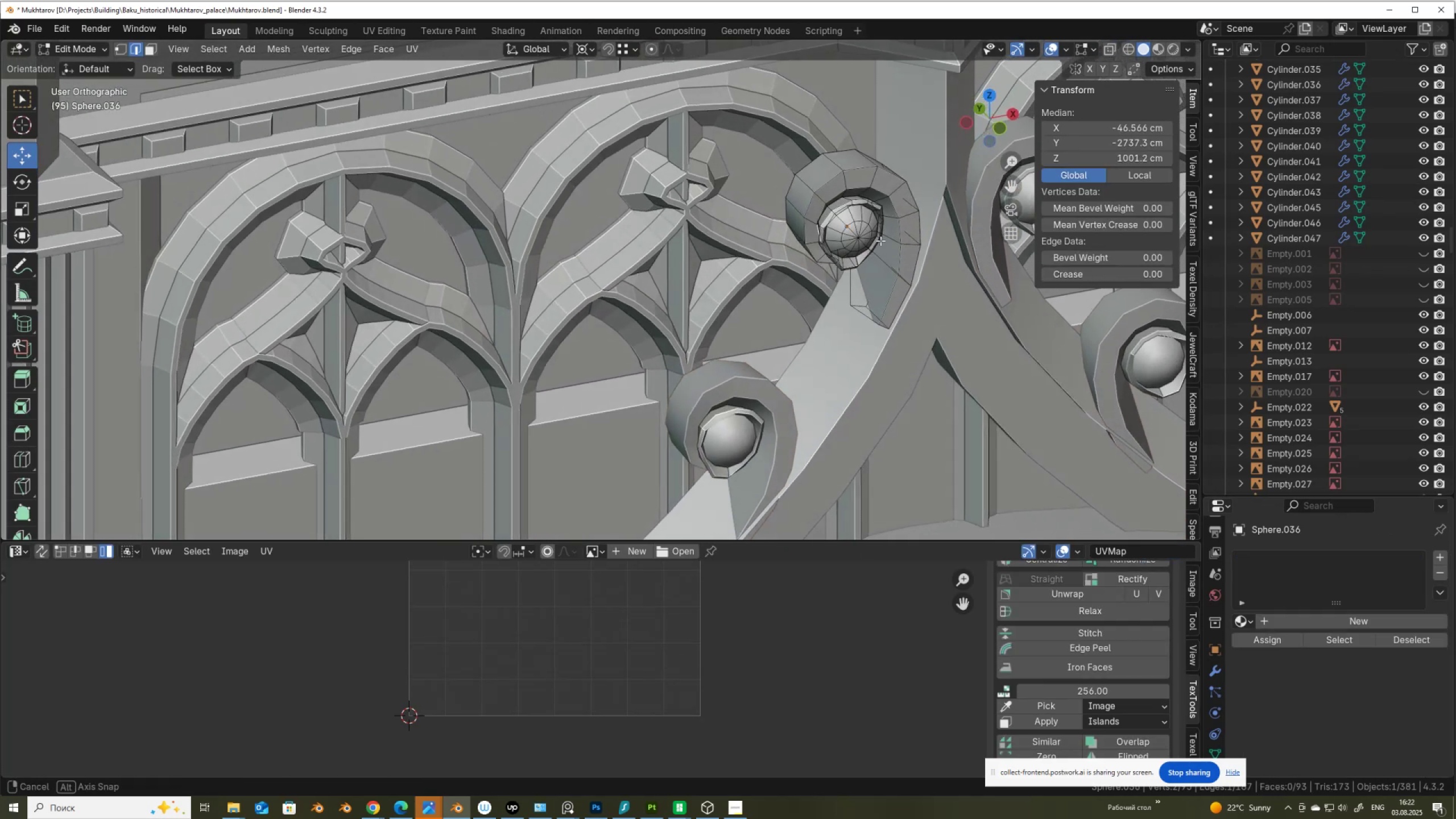 
key(Alt+Z)
 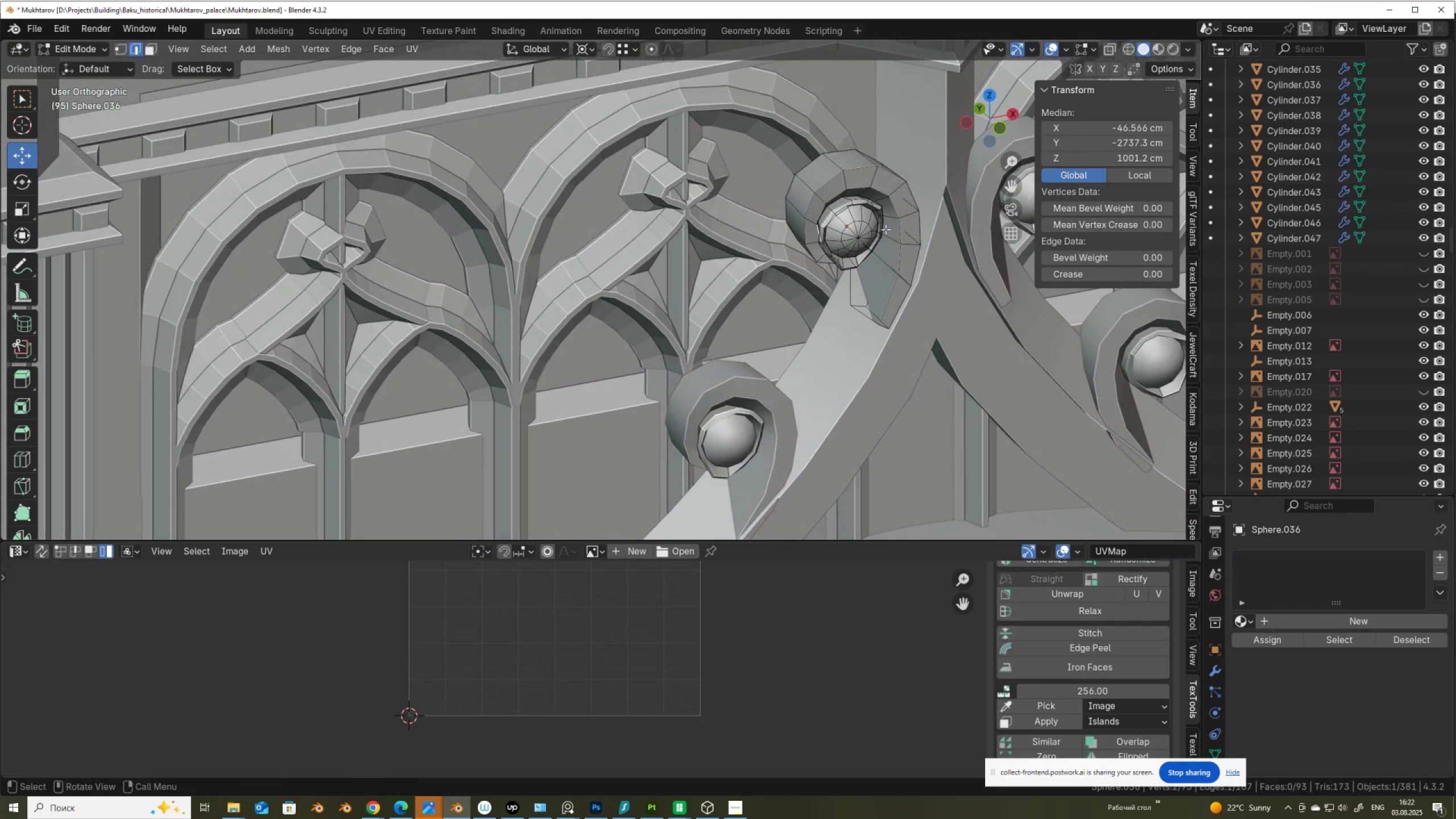 
scroll: coordinate [879, 228], scroll_direction: up, amount: 3.0
 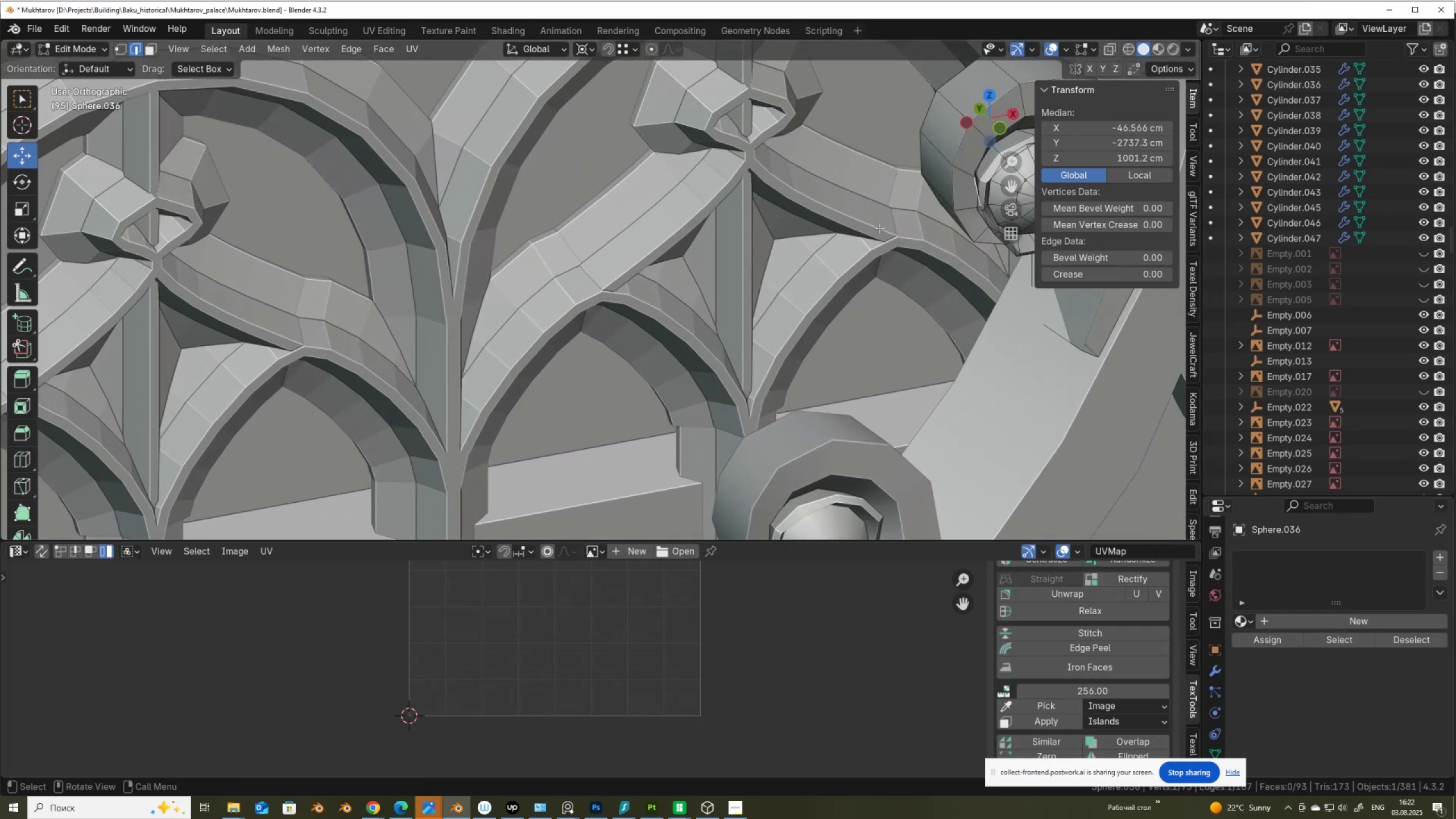 
key(Alt+AltLeft)
 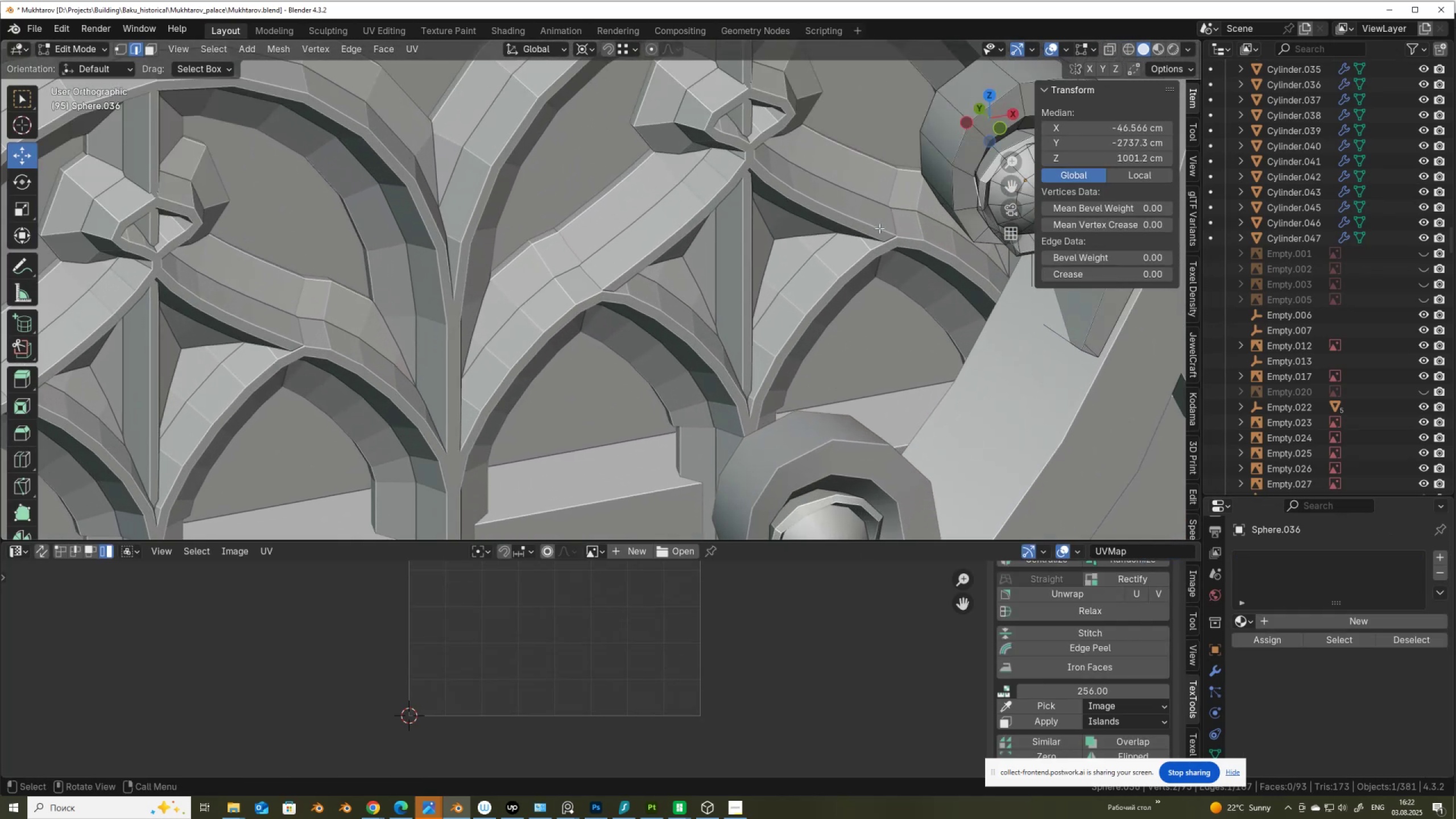 
key(Alt+Z)
 